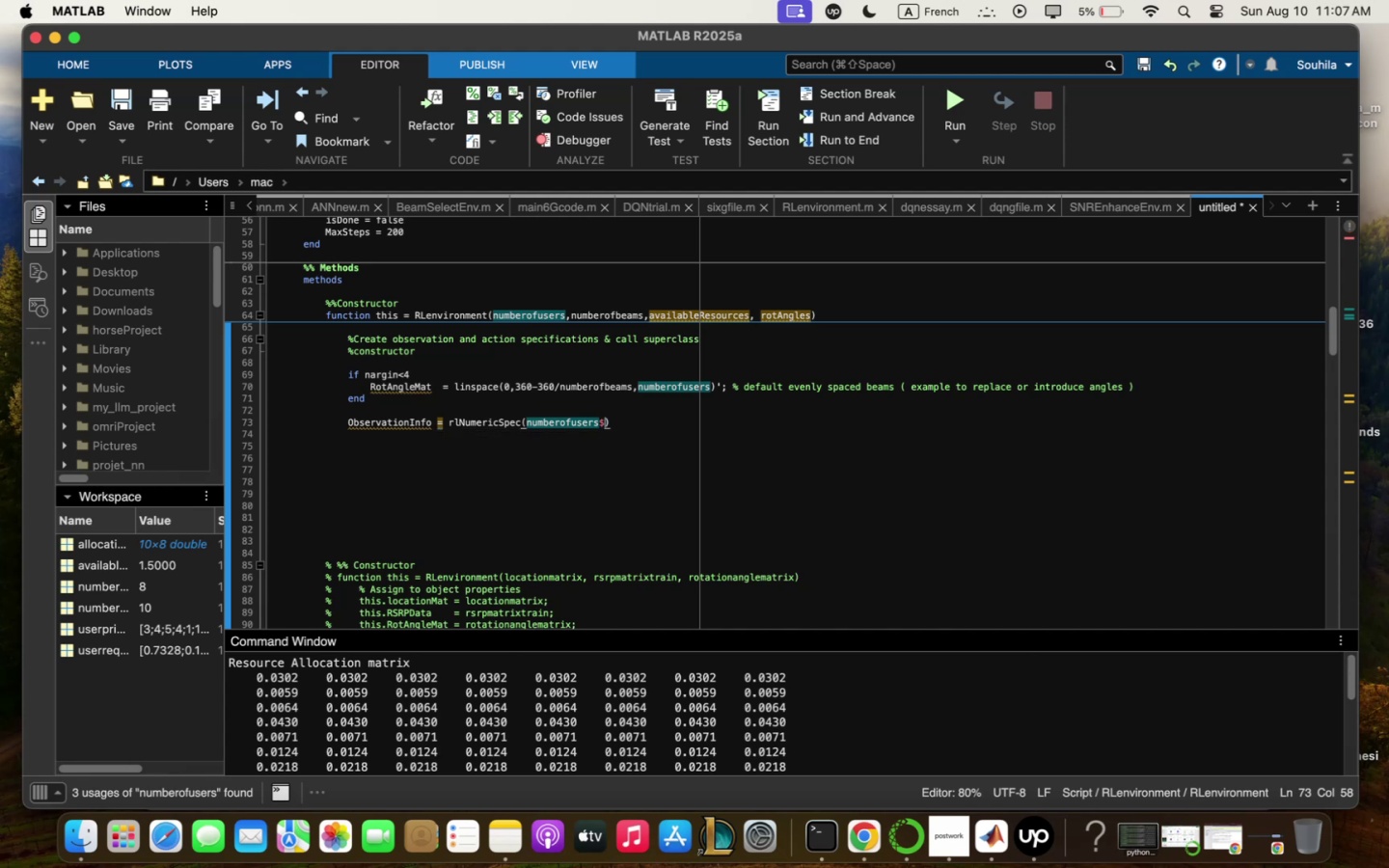 
key(Backspace)
 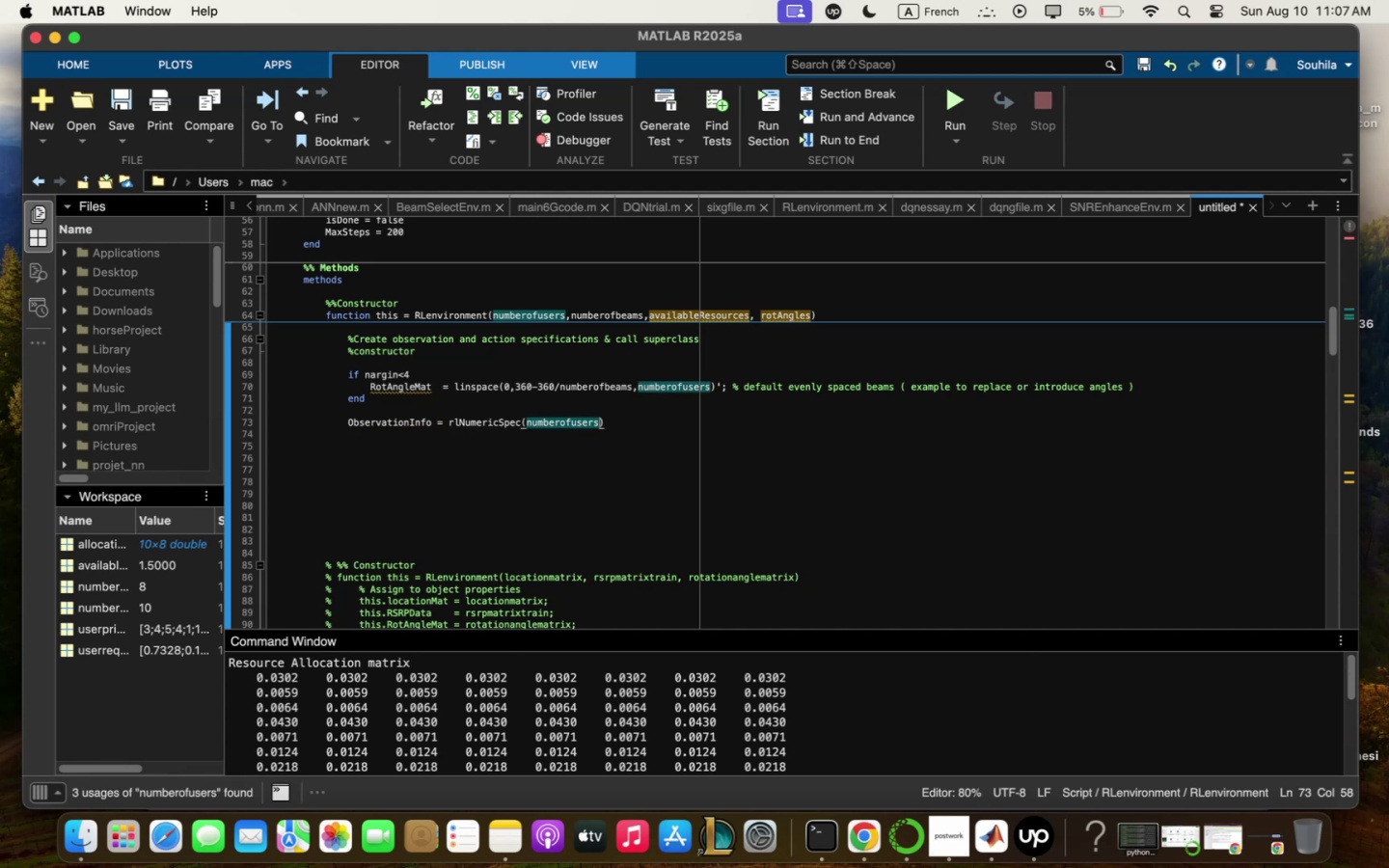 
key(Shift+BracketRight)
 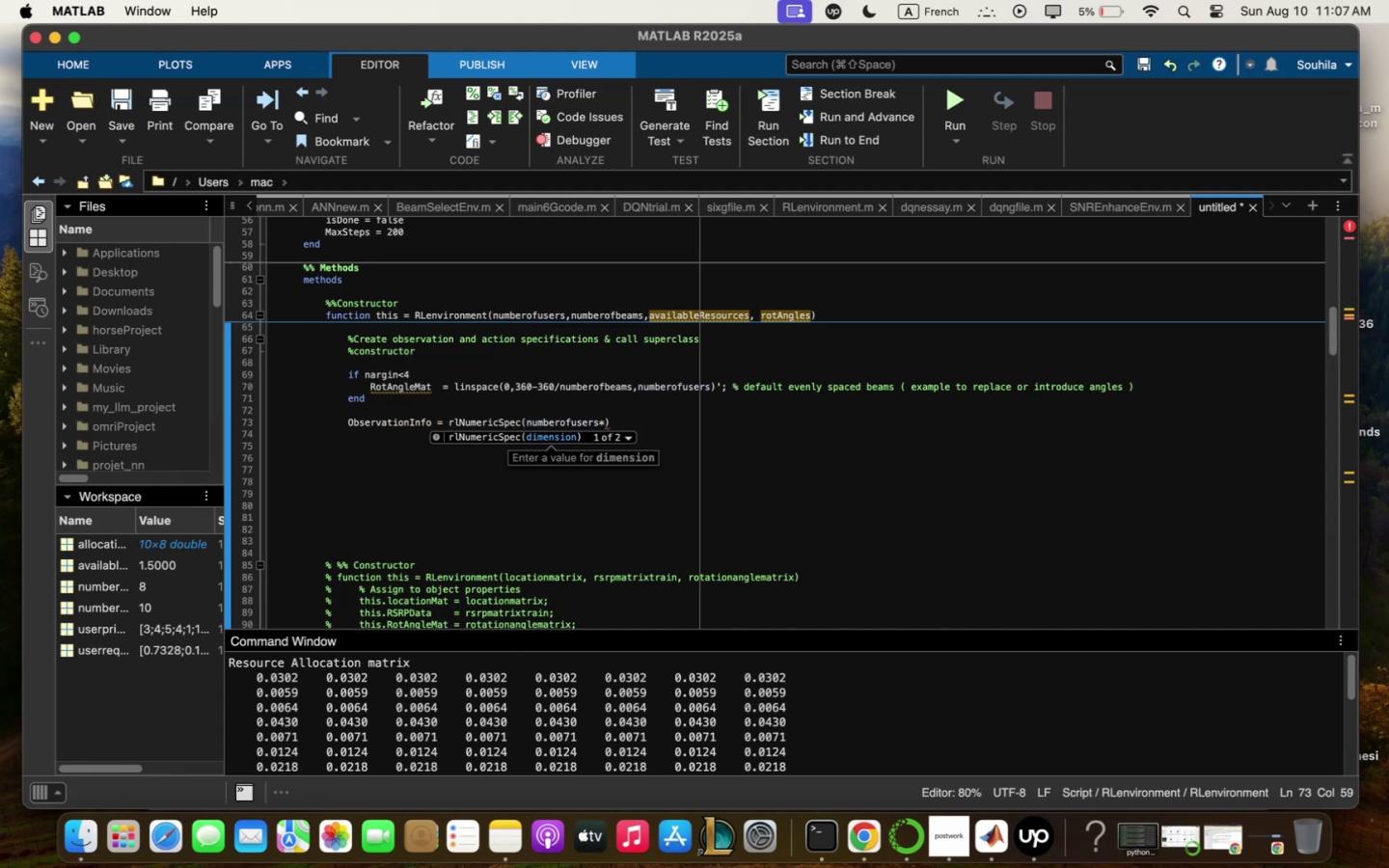 
key(Shift+2)
 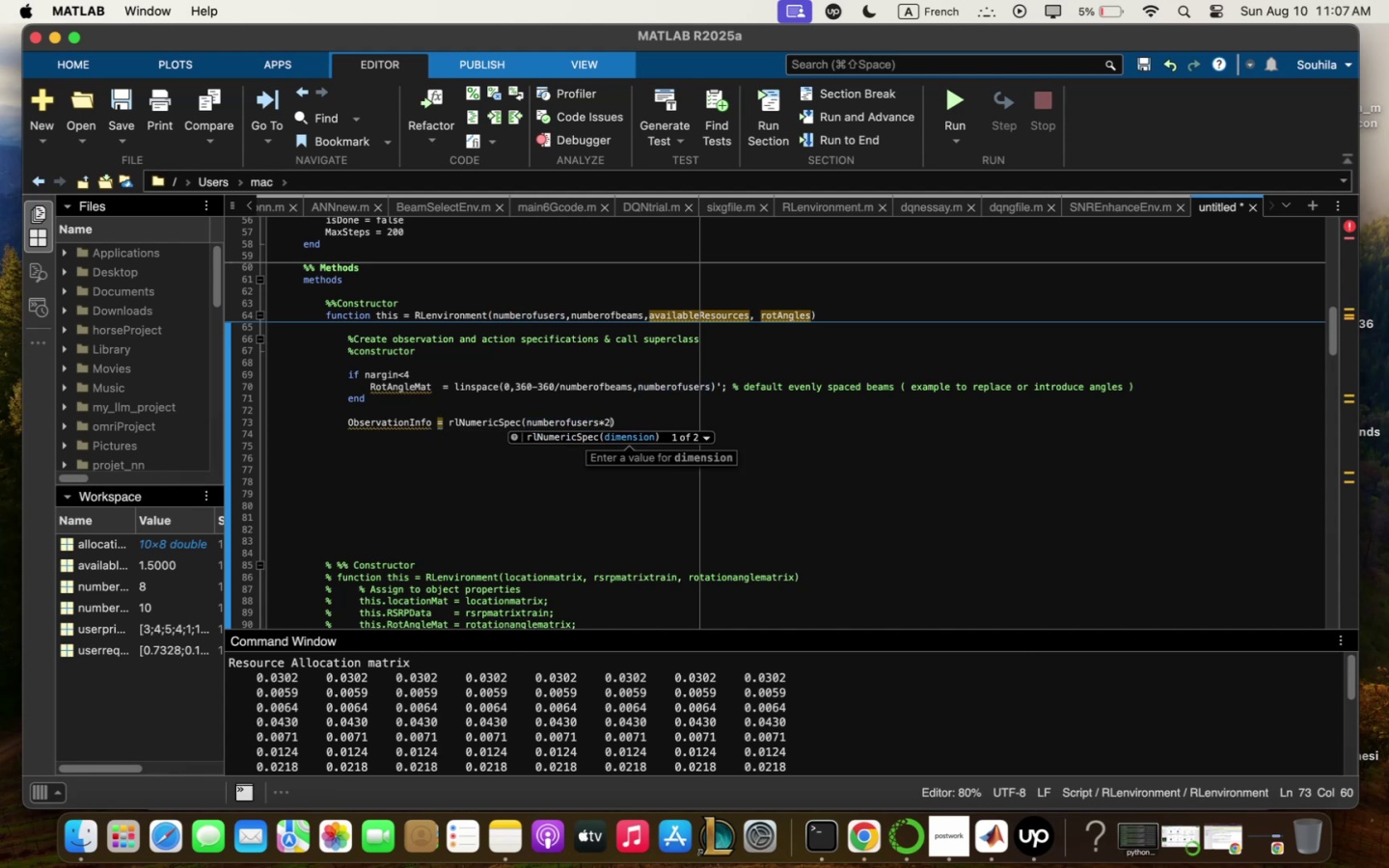 
key(Slash)
 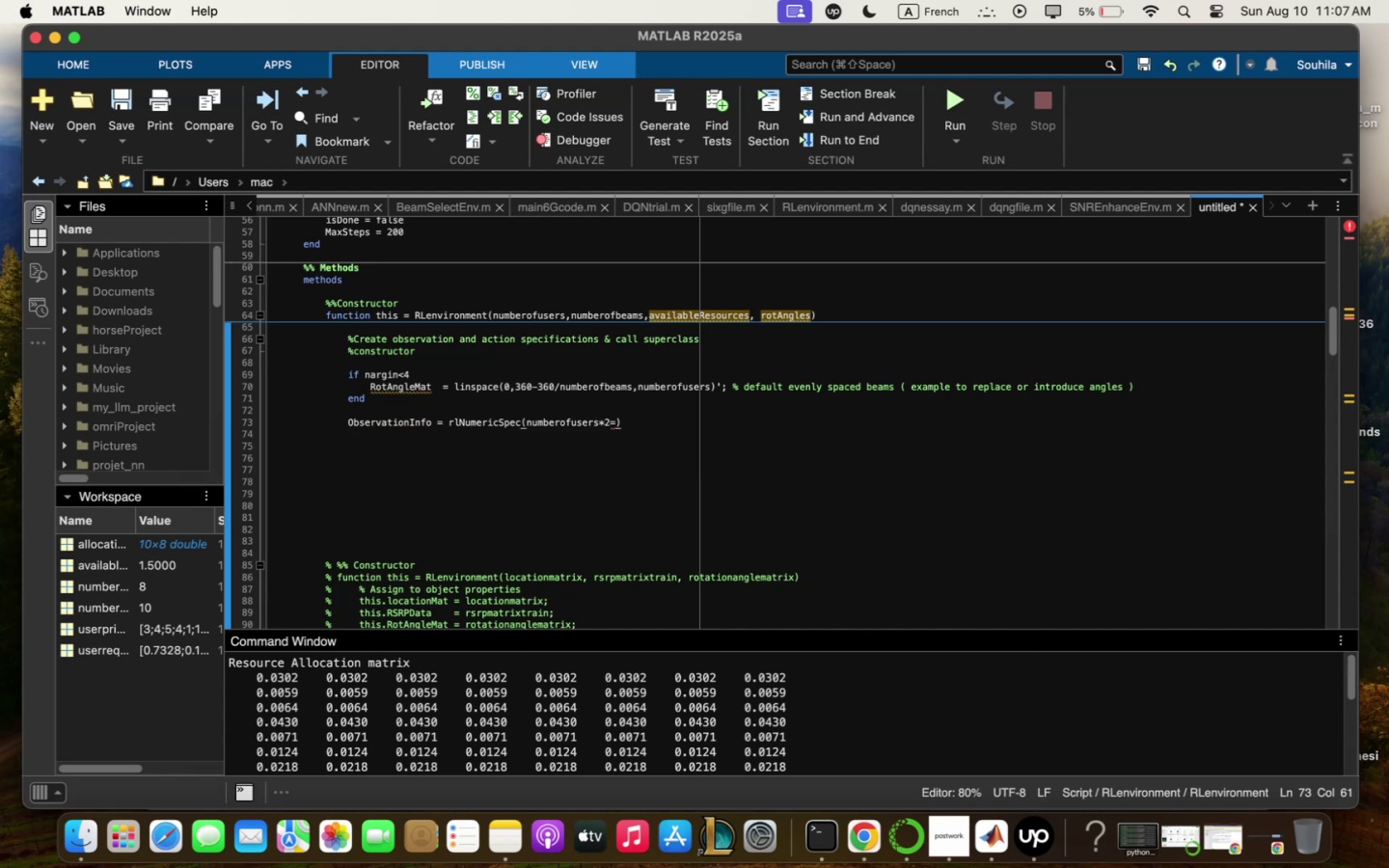 
key(Backspace)
 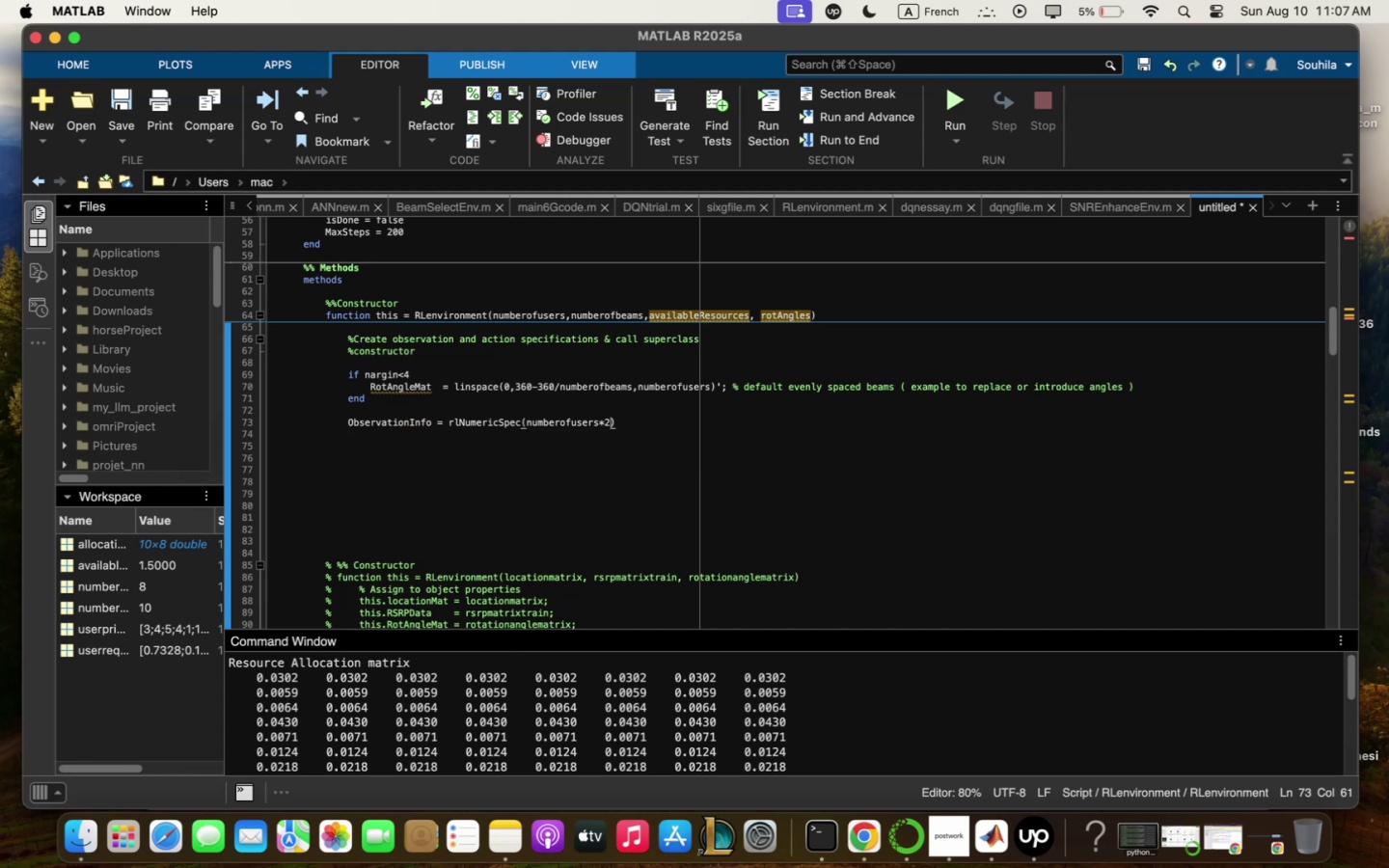 
key(Shift+Slash)
 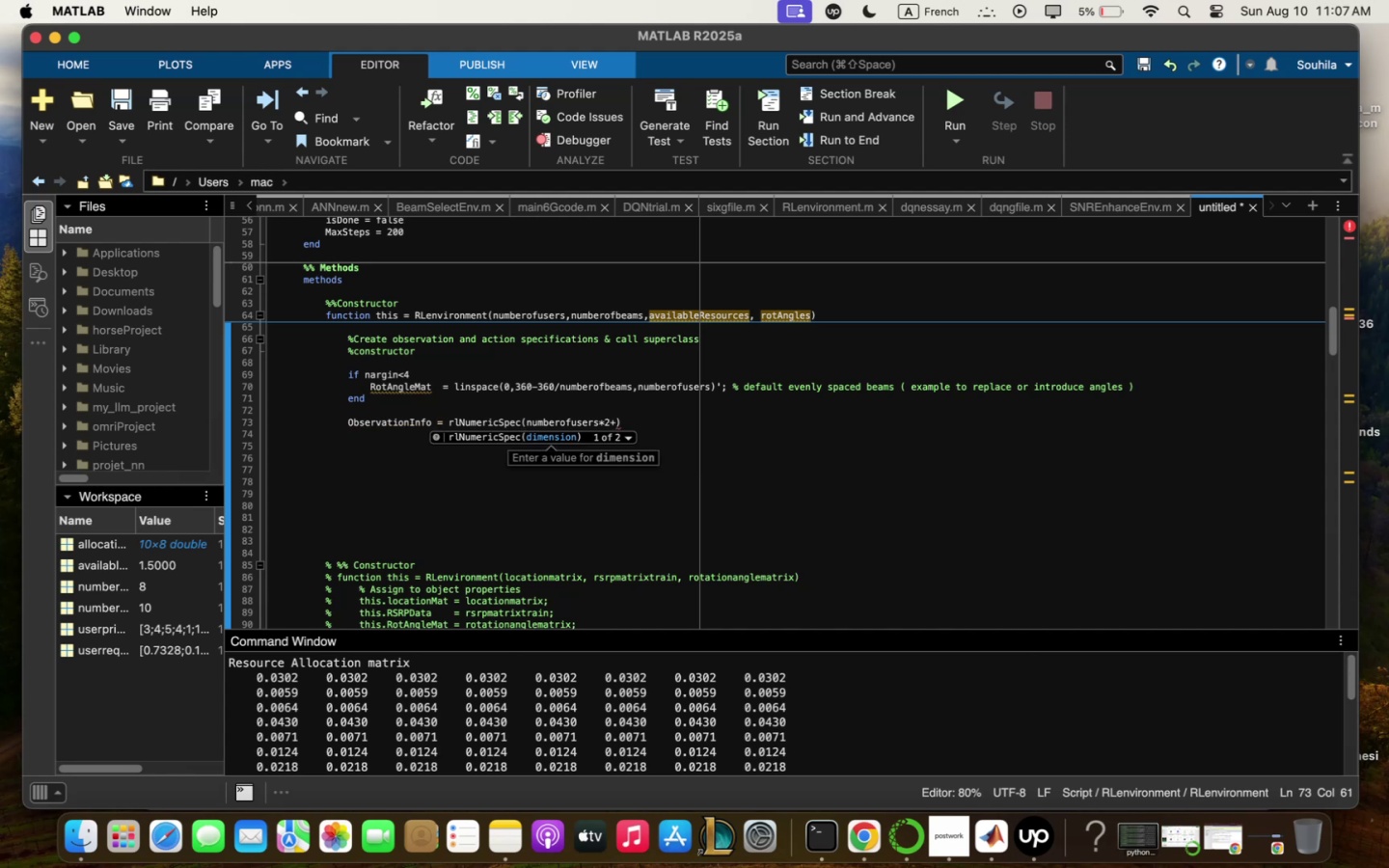 
key(Space)
 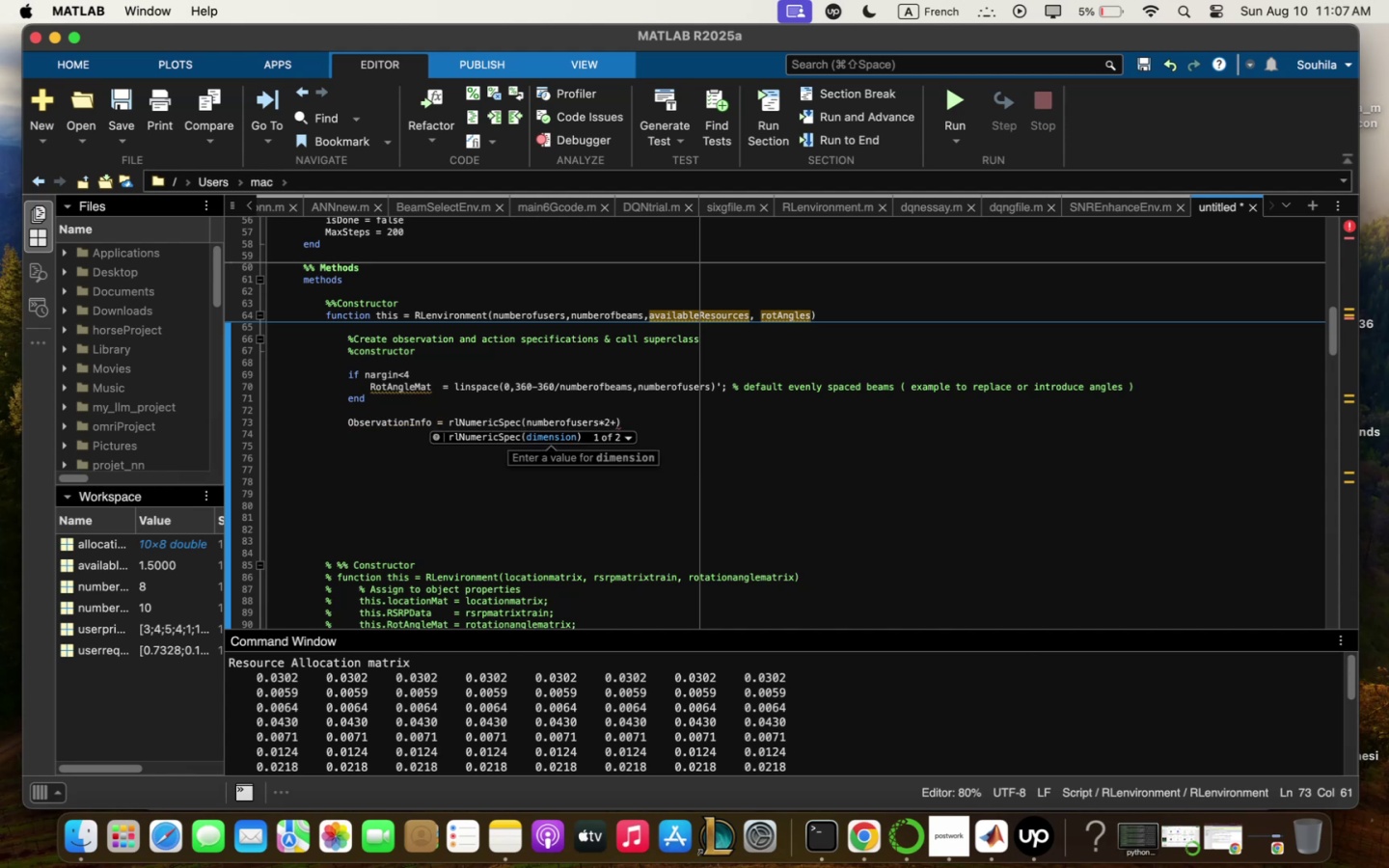 
key(Shift+1)
 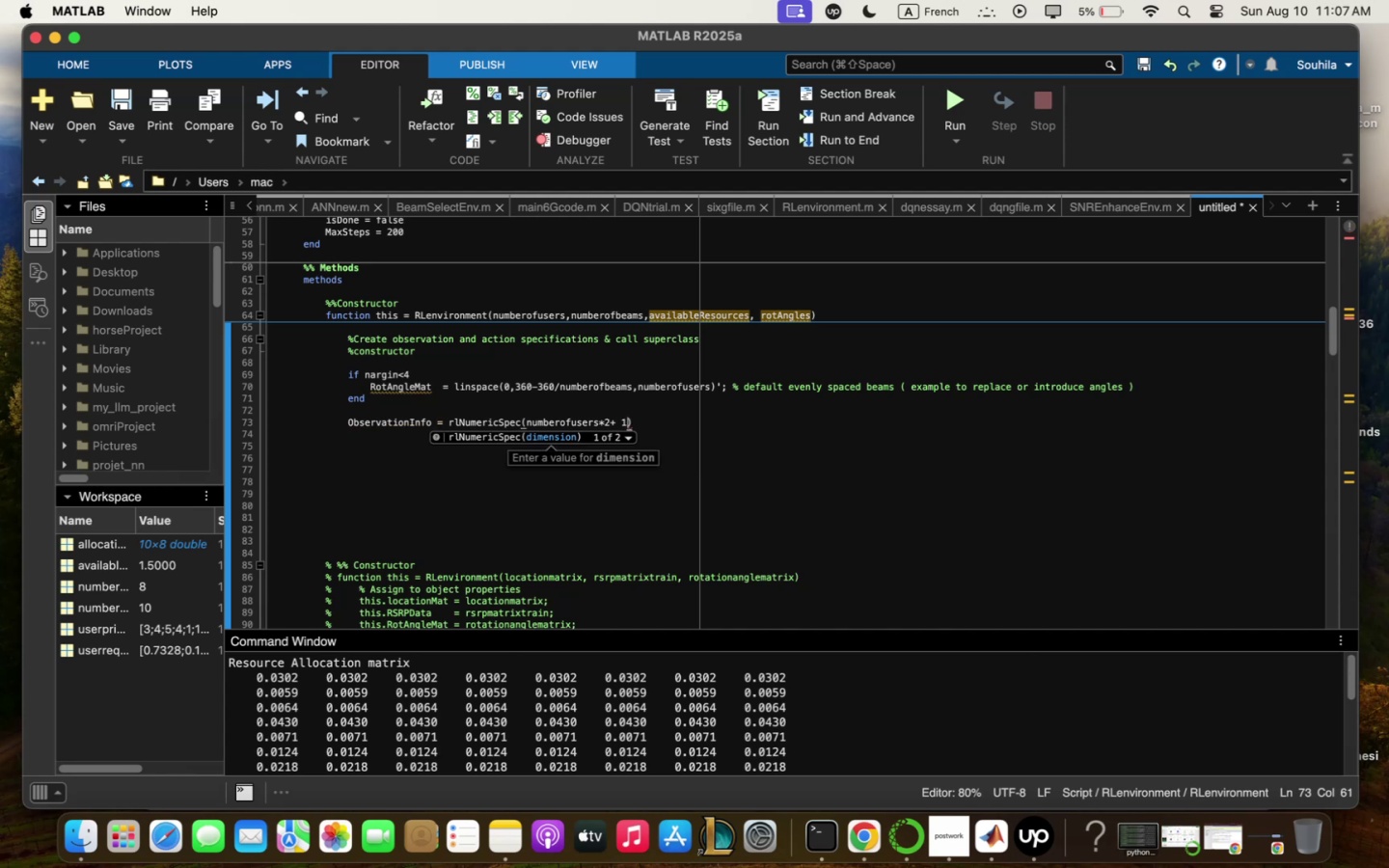 
key(Space)
 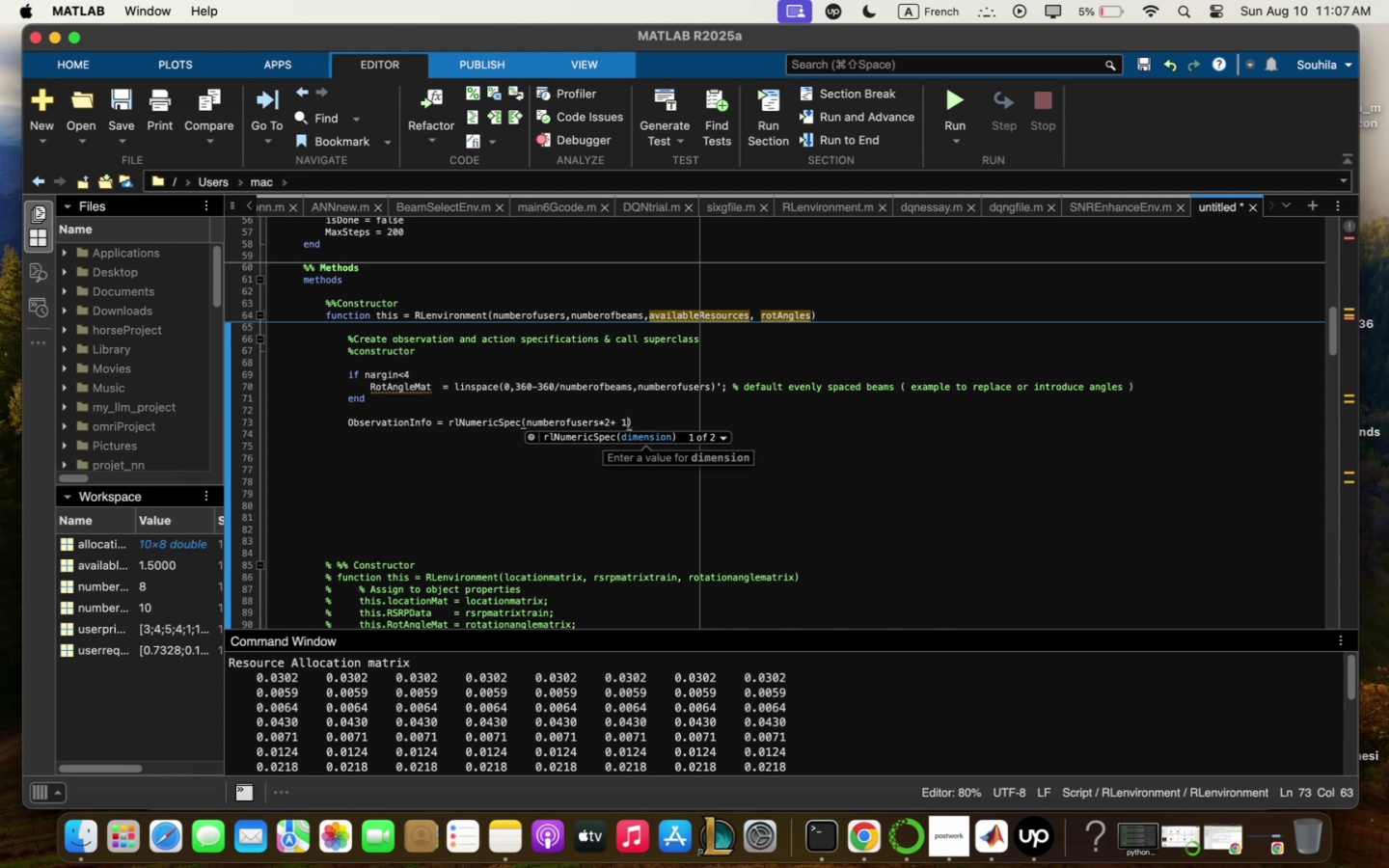 
key(Shift+1)
 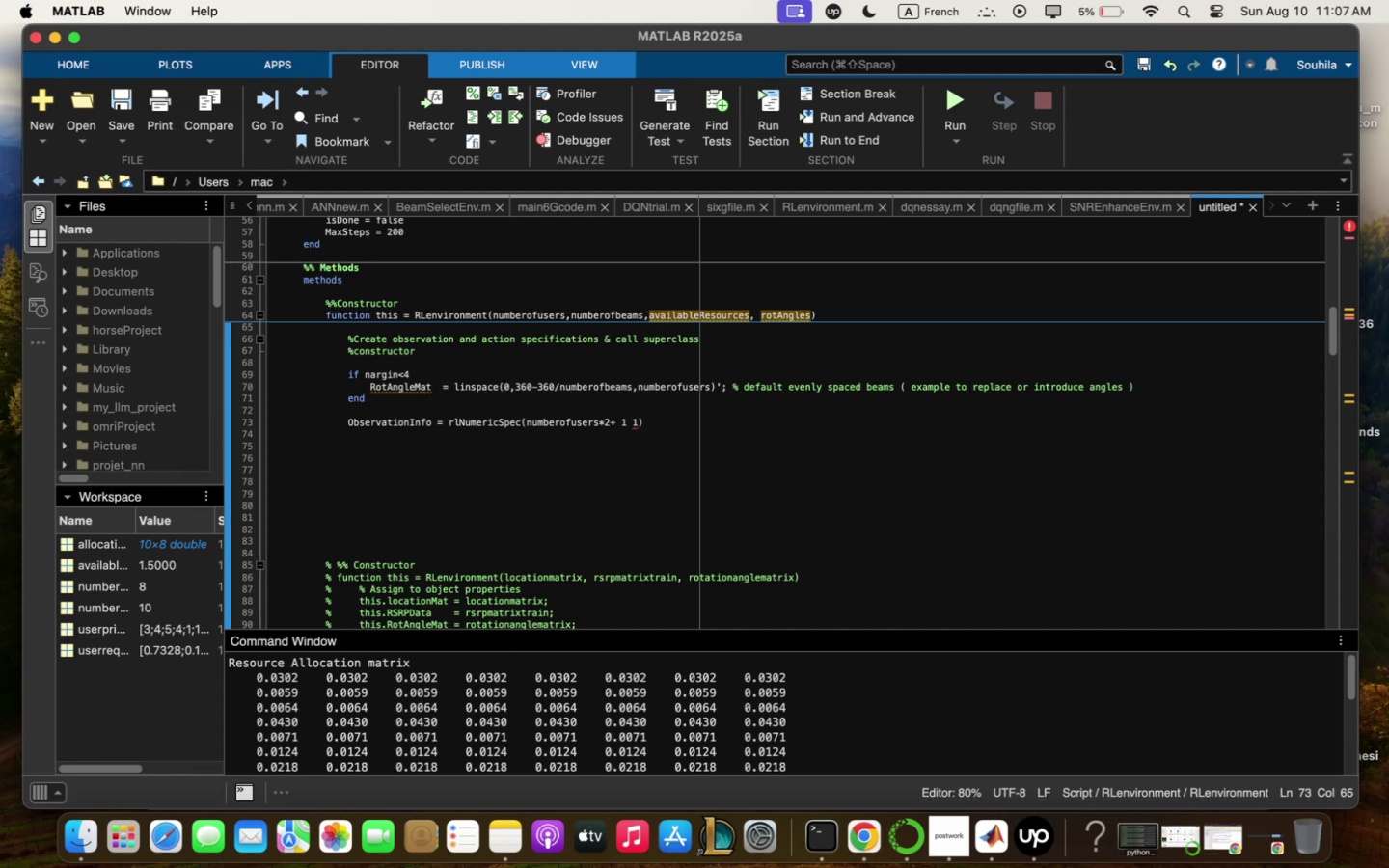 
wait(18.33)
 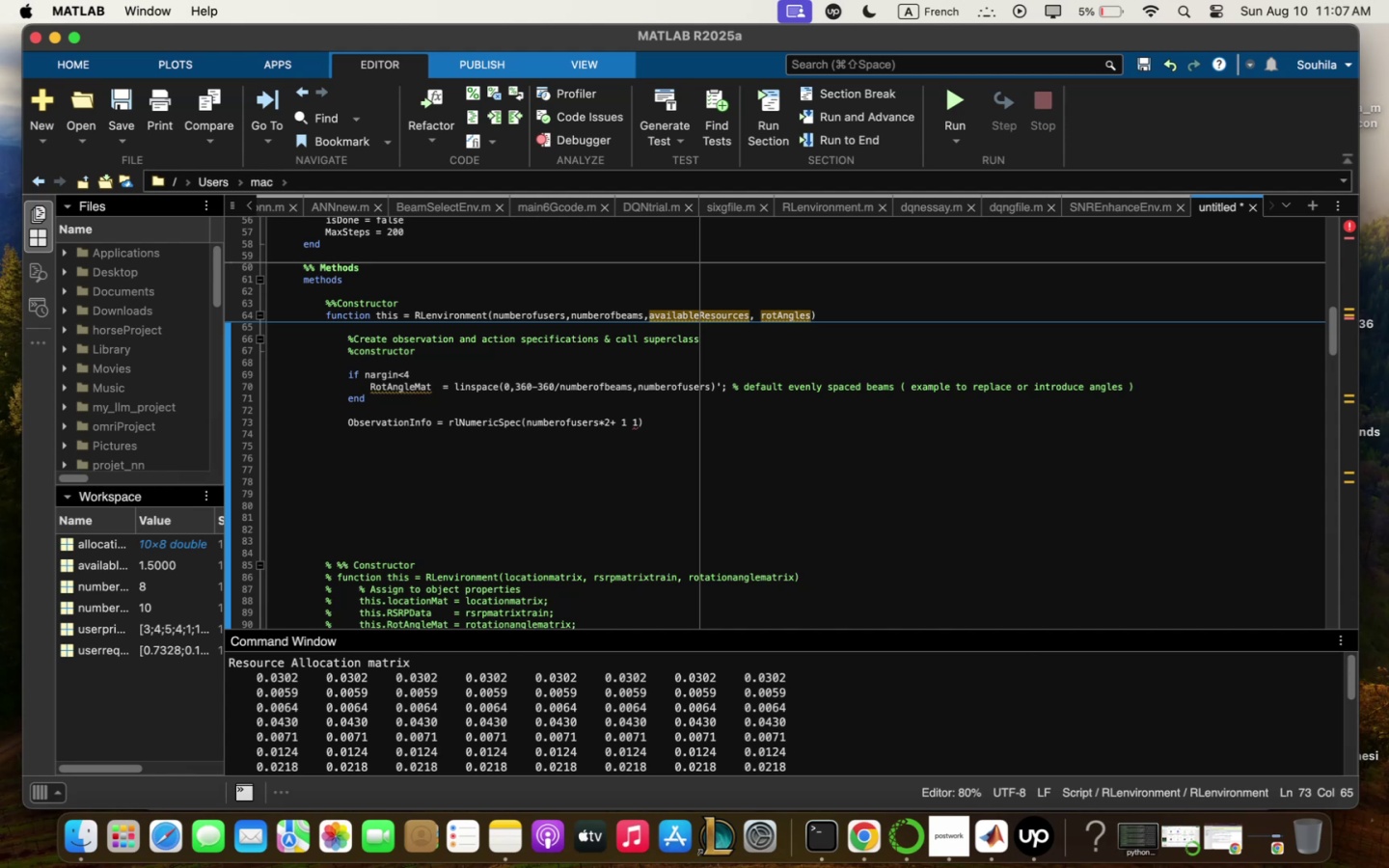 
key(Backspace)
 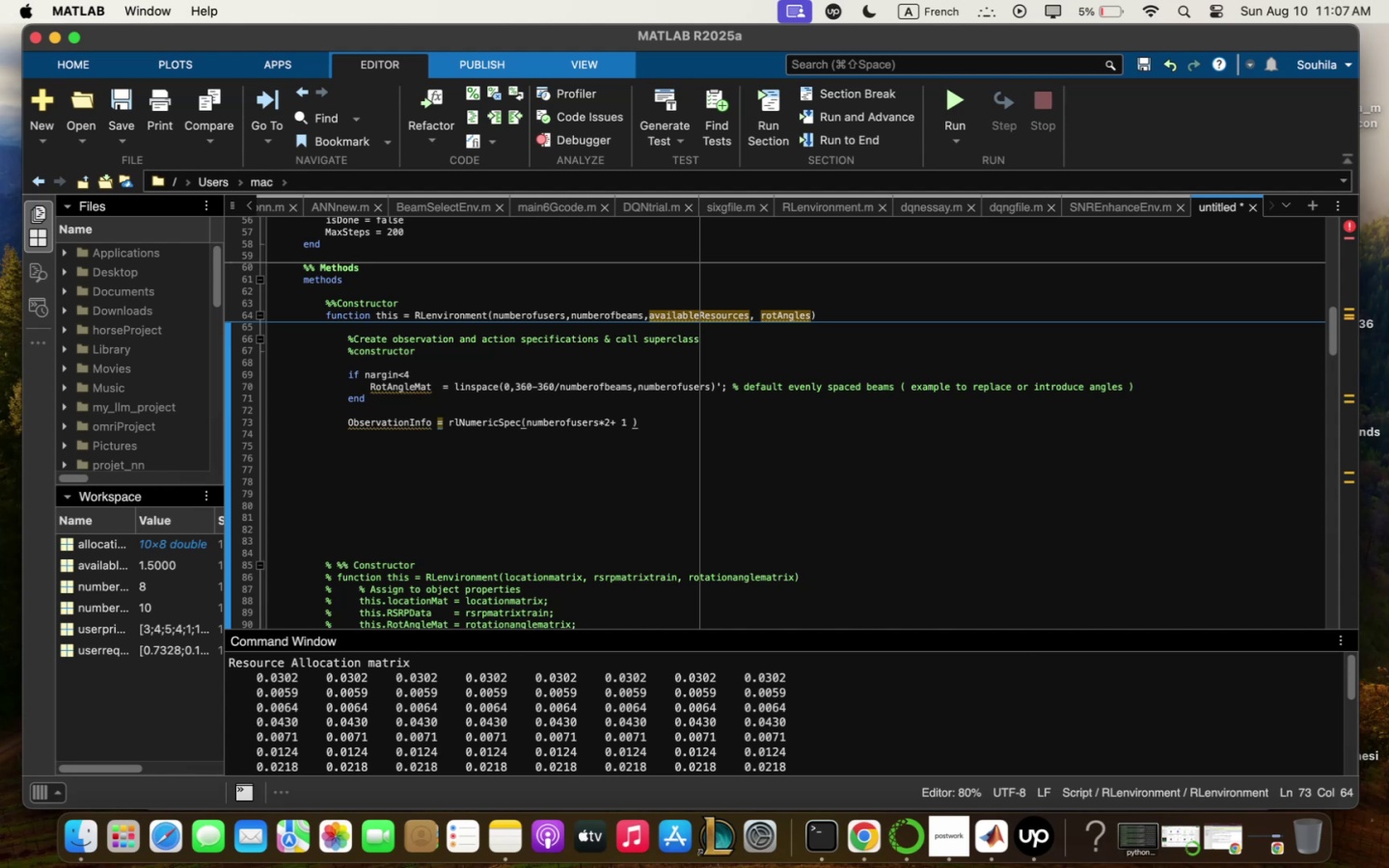 
key(Shift+1)
 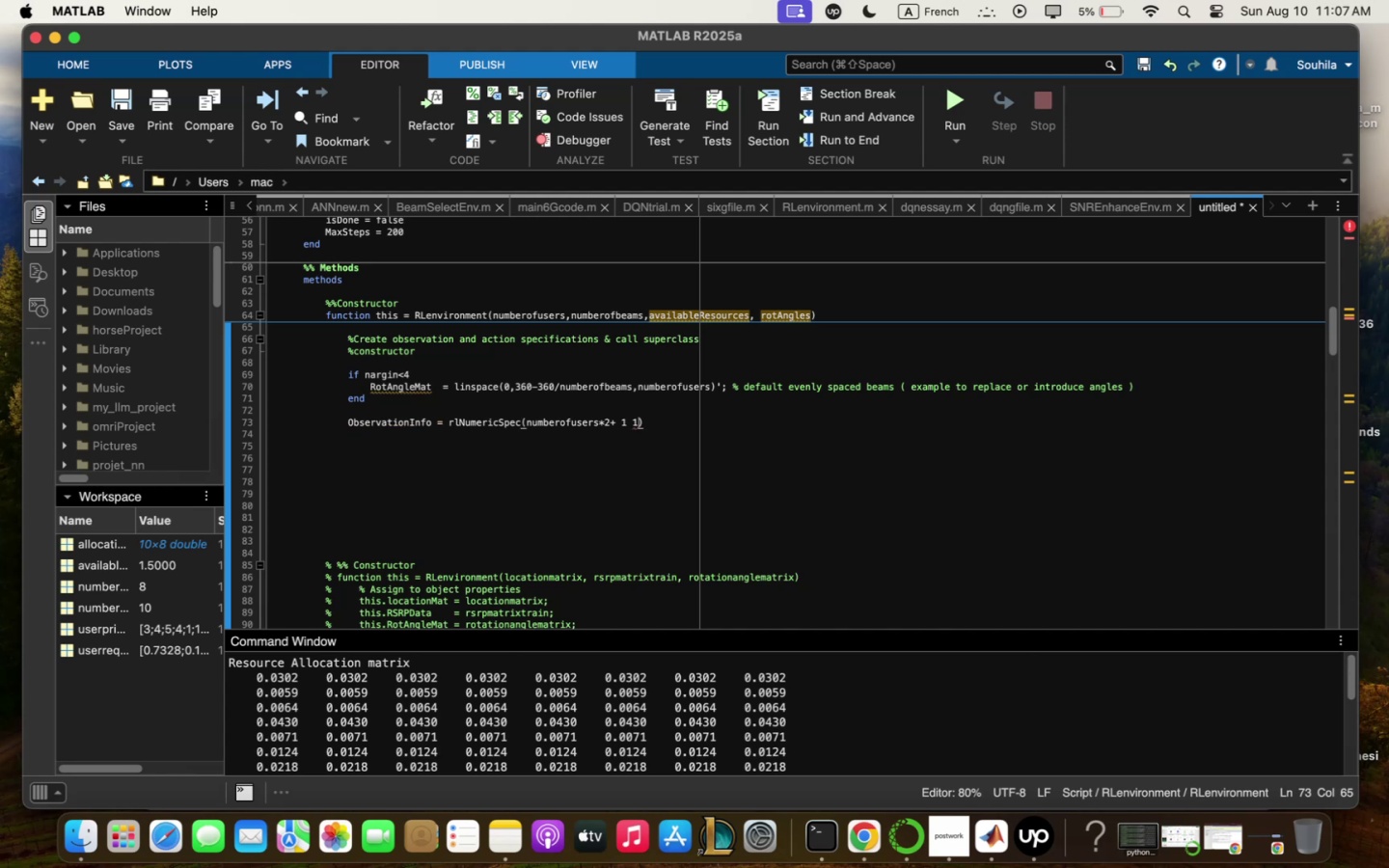 
key(ArrowRight)
 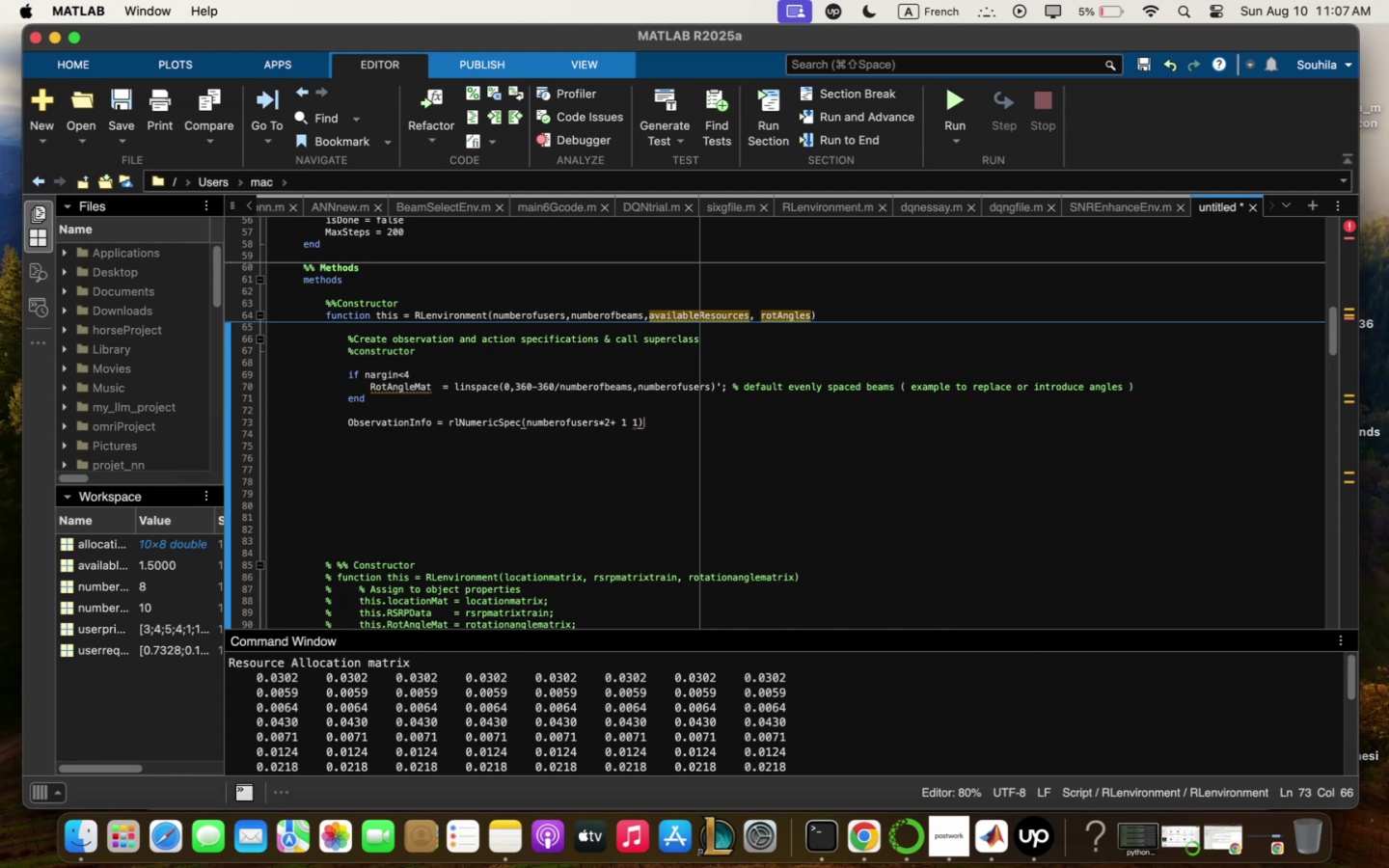 
key(Backspace)
 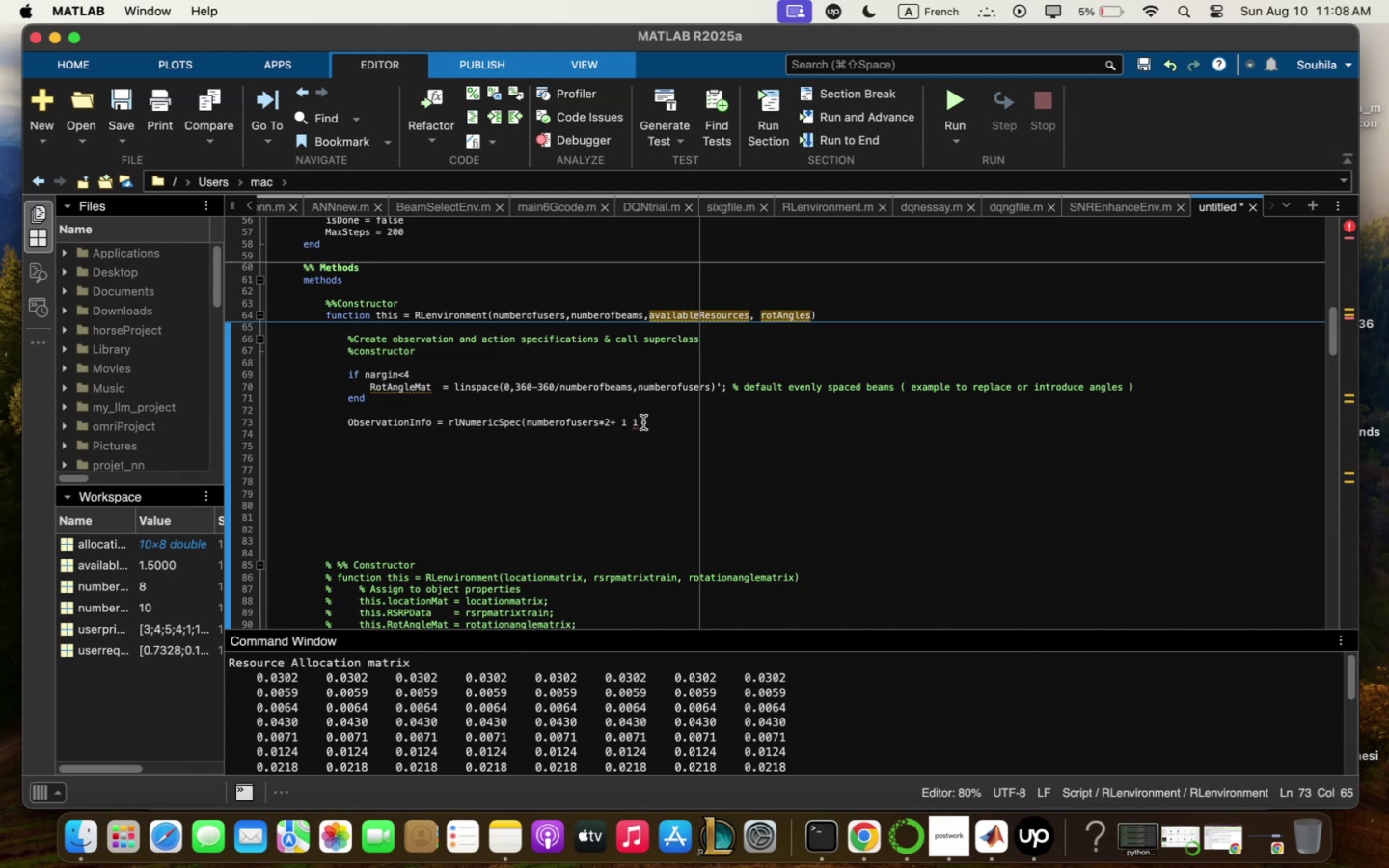 
wait(6.06)
 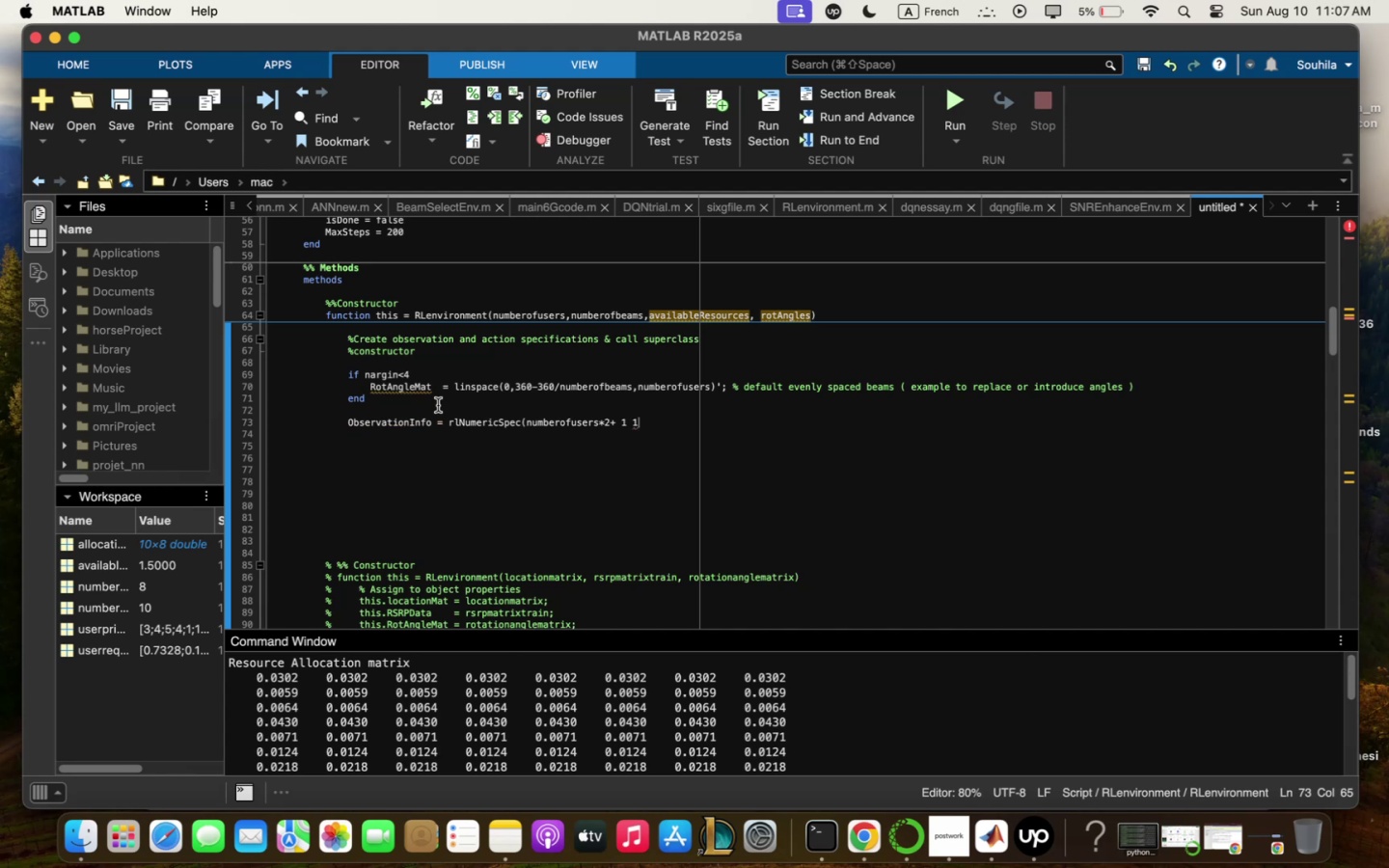 
scroll: coordinate [634, 491], scroll_direction: down, amount: 17.0
 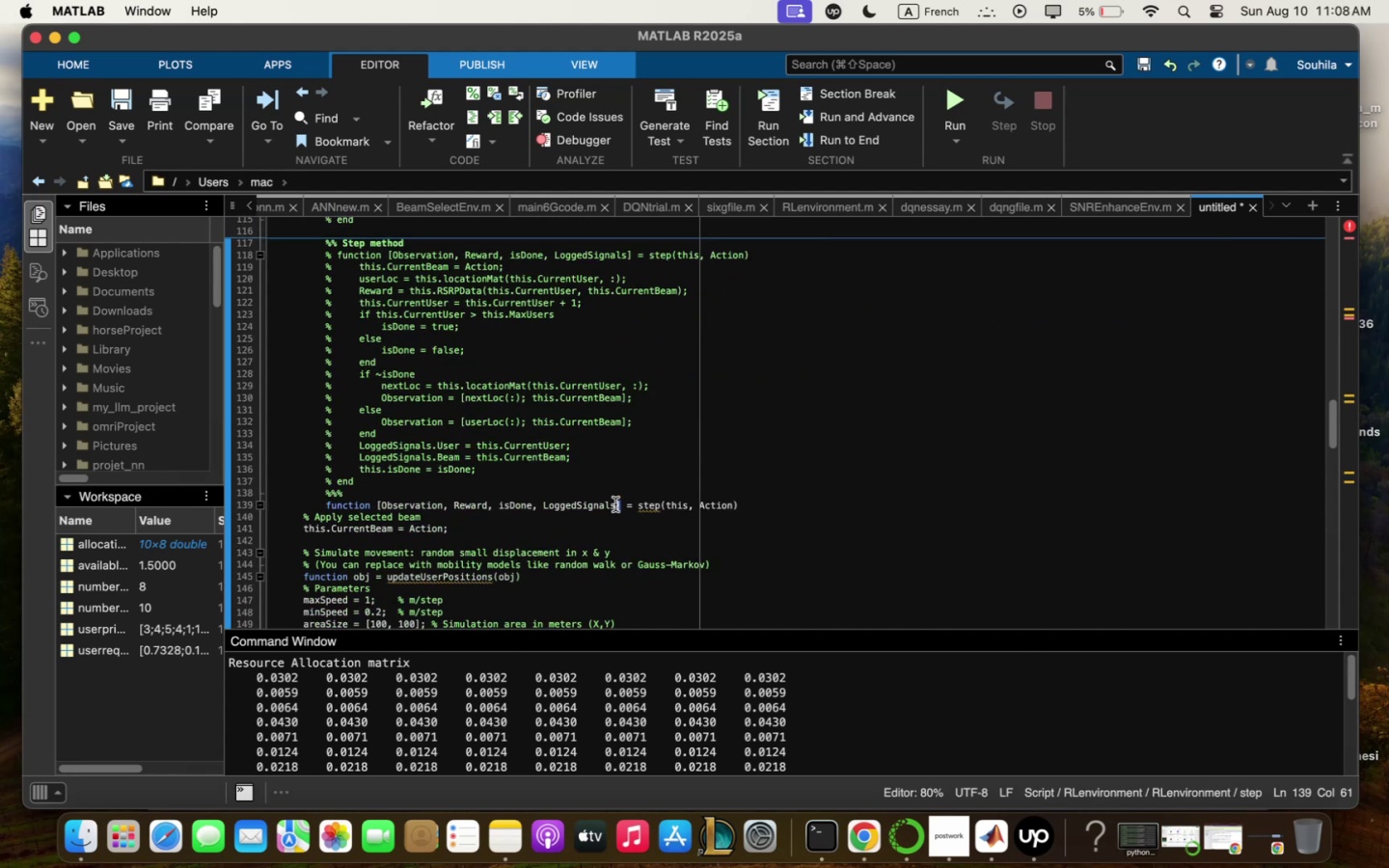 
wait(6.8)
 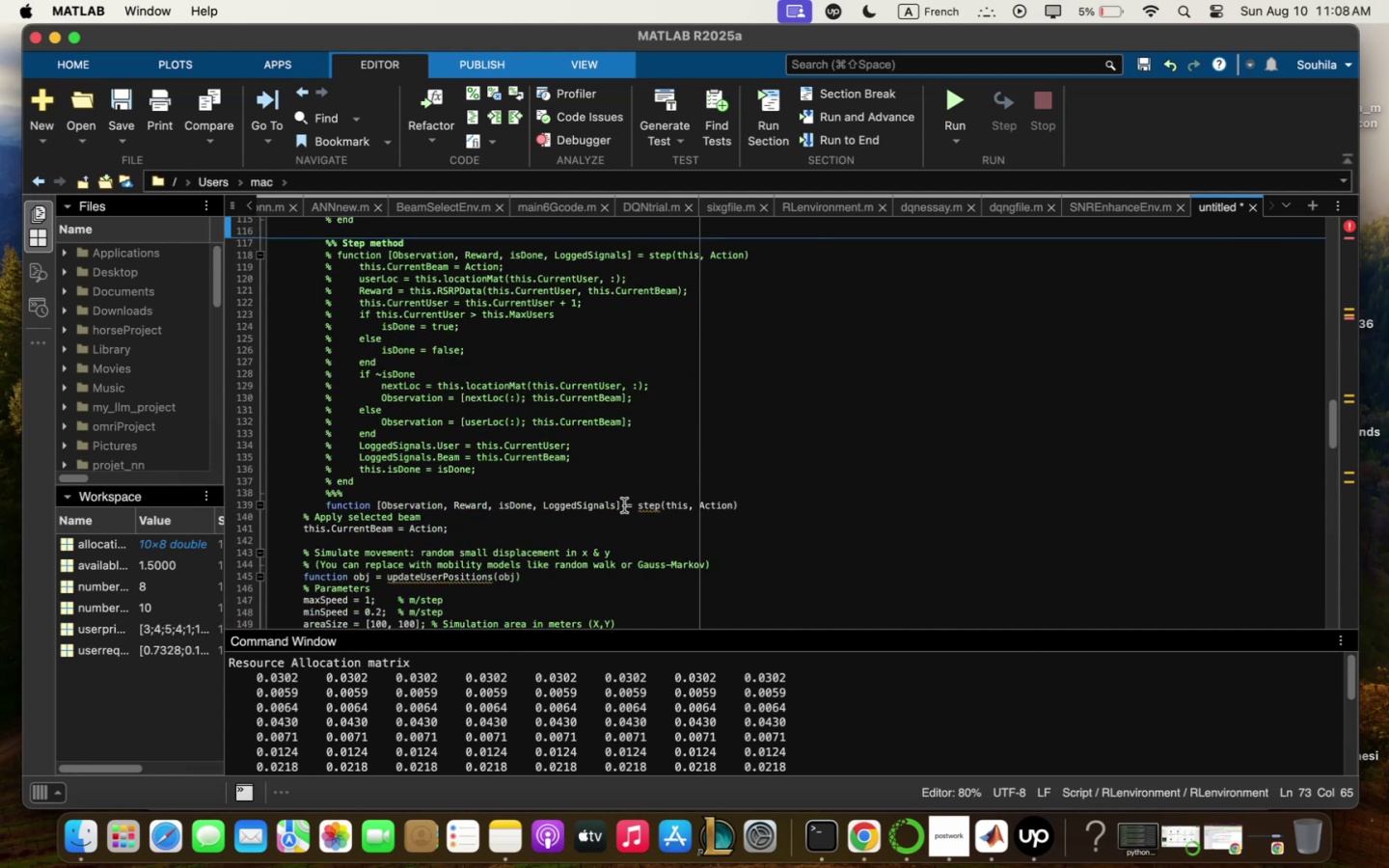 
key(Meta+C)
 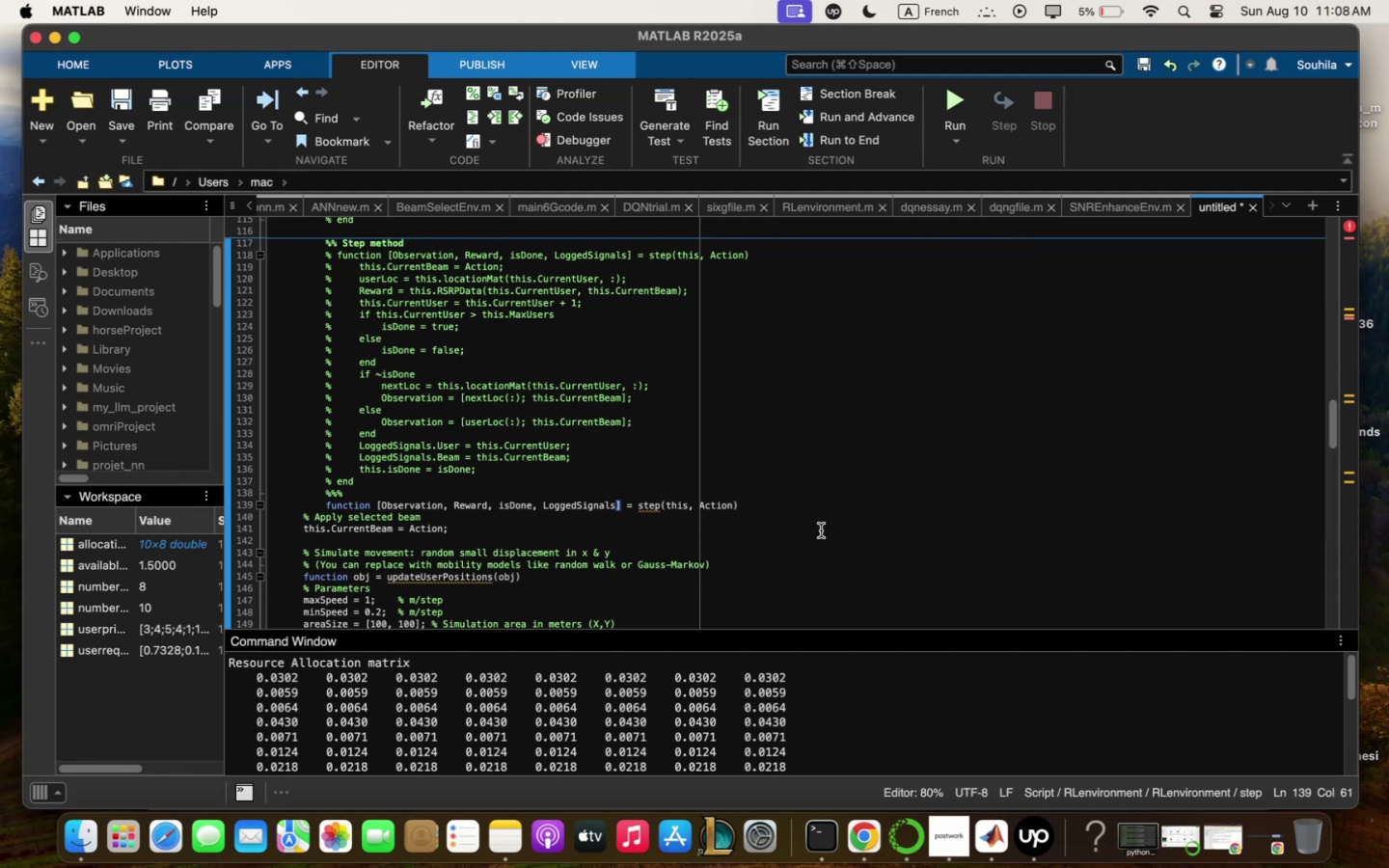 
scroll: coordinate [821, 531], scroll_direction: up, amount: 8.0
 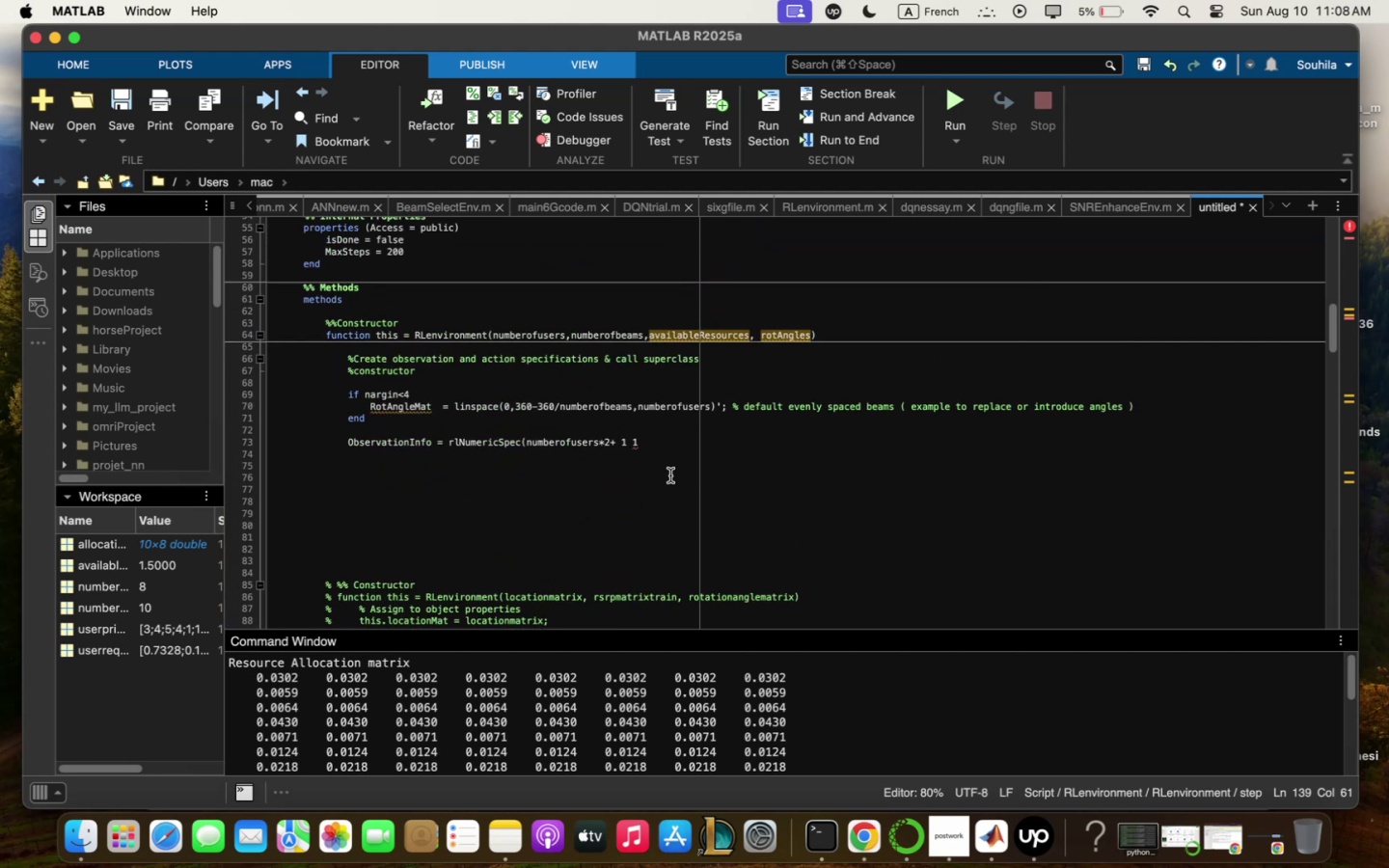 
left_click([675, 451])
 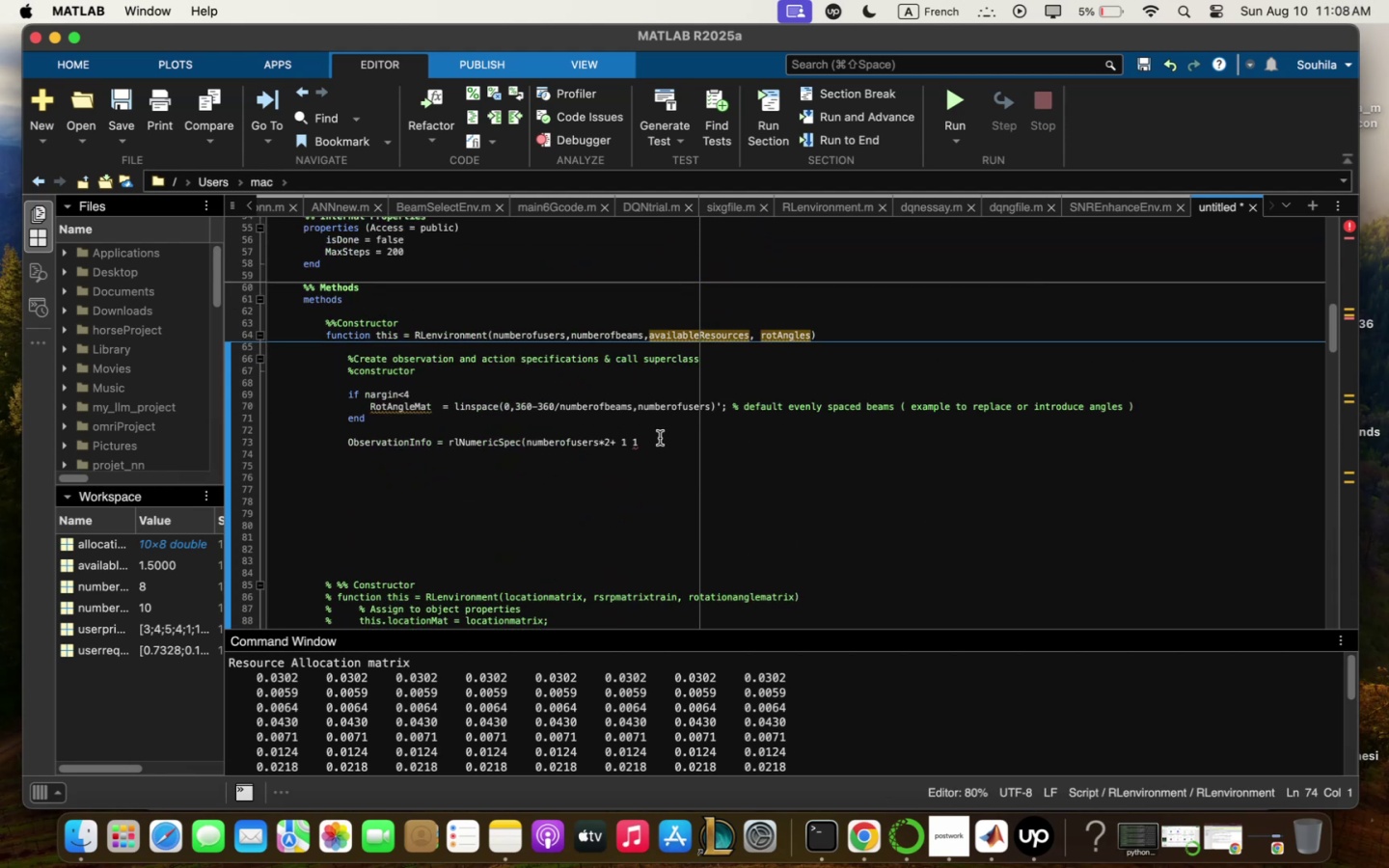 
left_click([658, 448])
 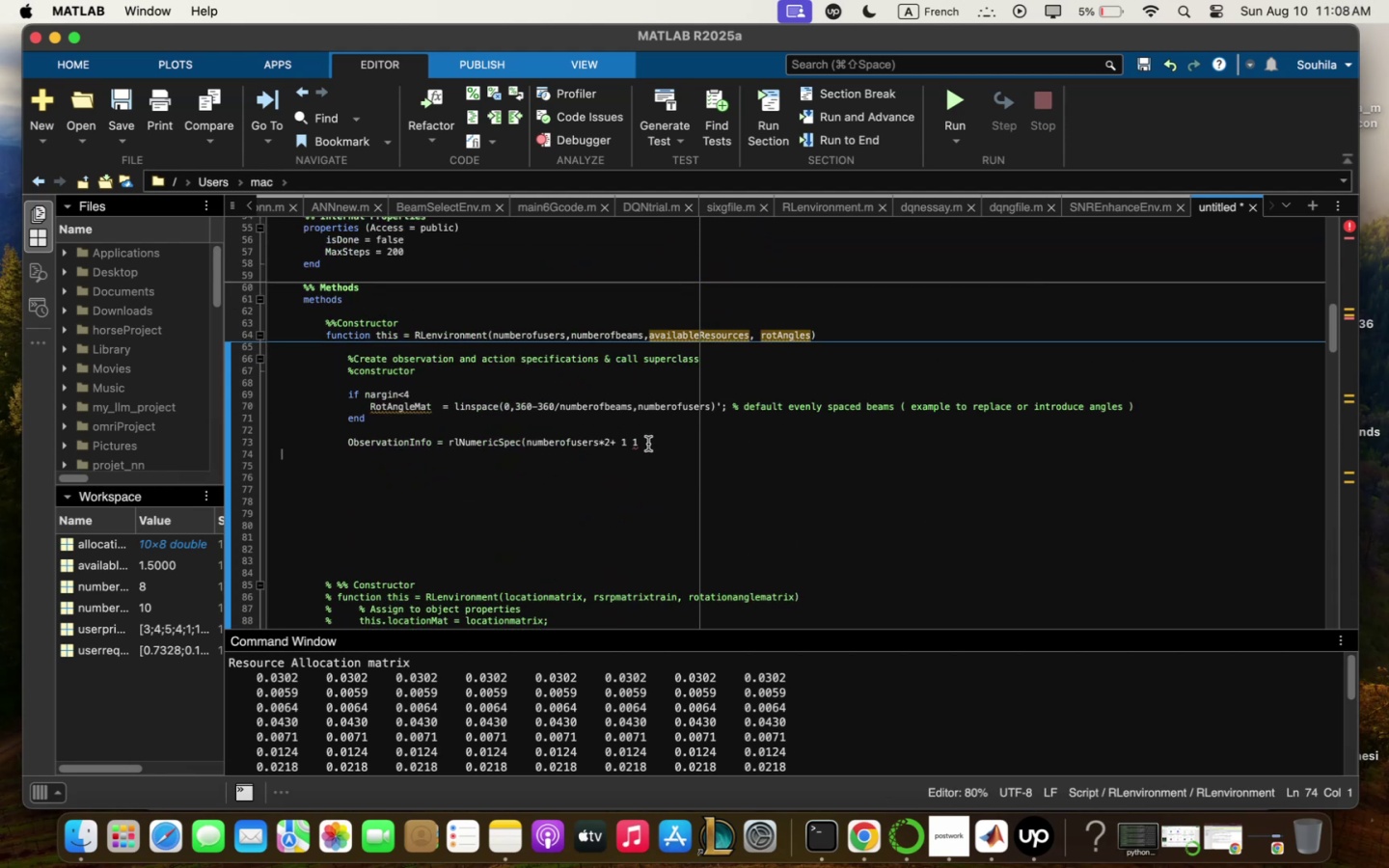 
key(Meta+V)
 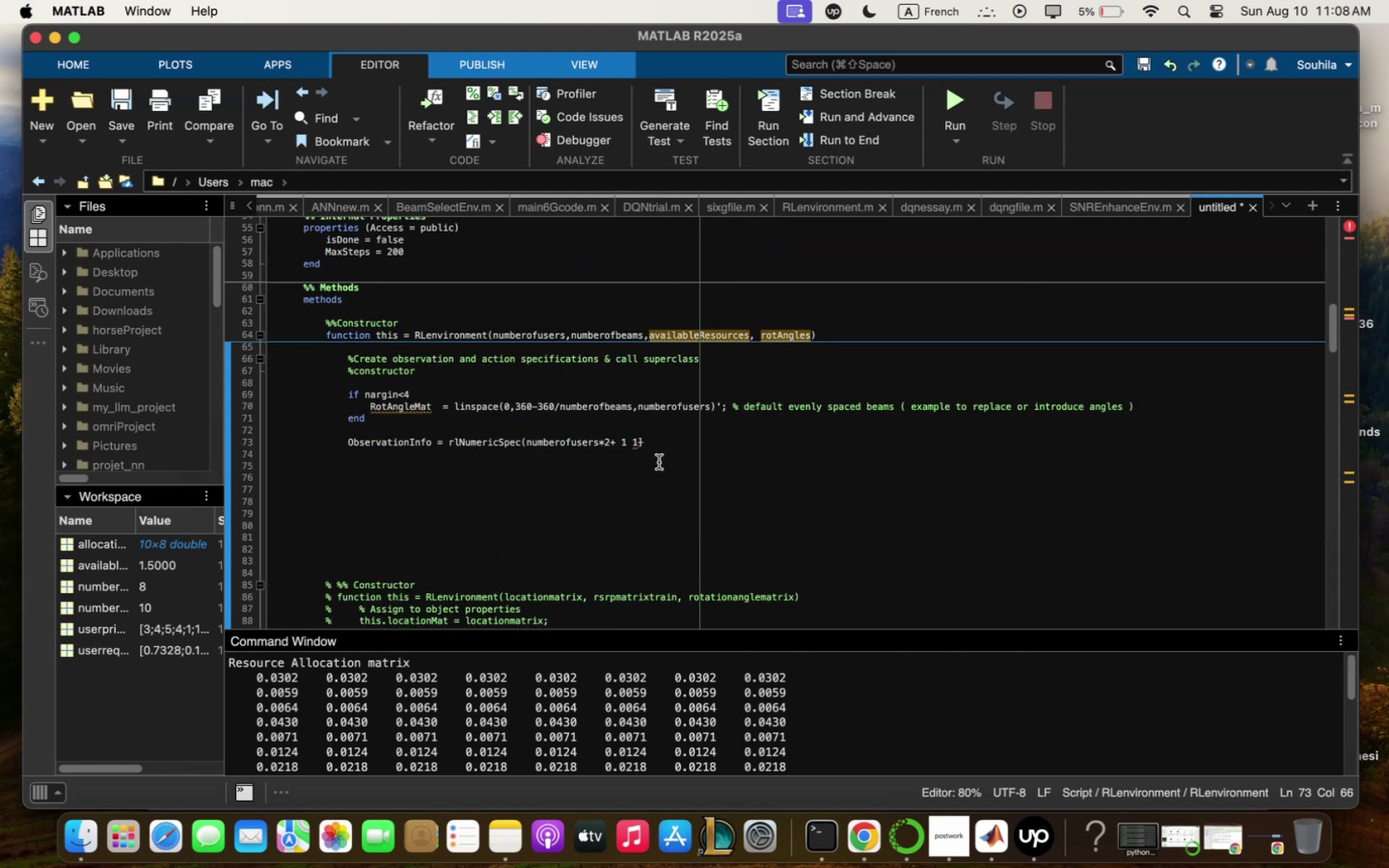 
left_click([666, 476])
 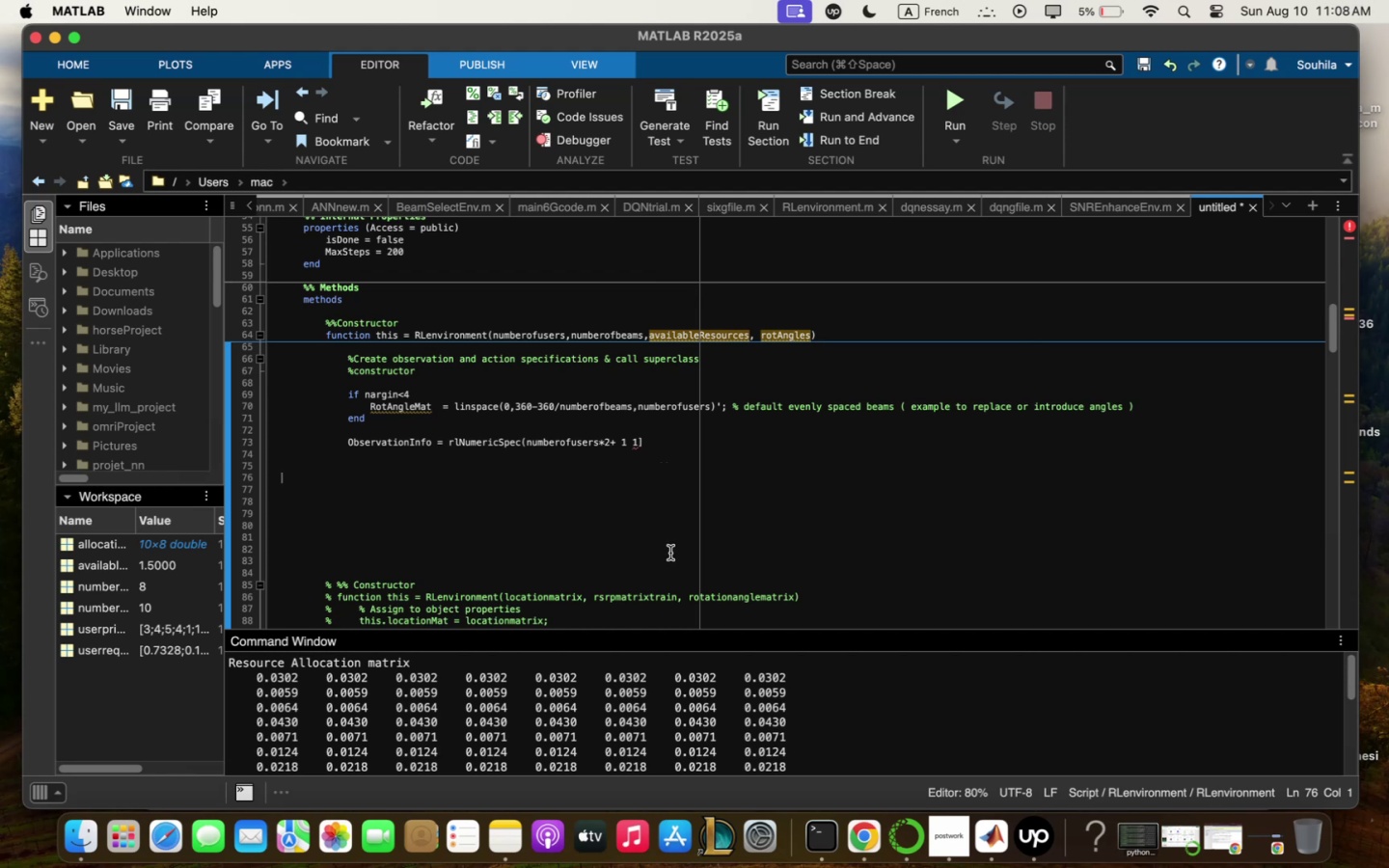 
scroll: coordinate [565, 509], scroll_direction: down, amount: 12.0
 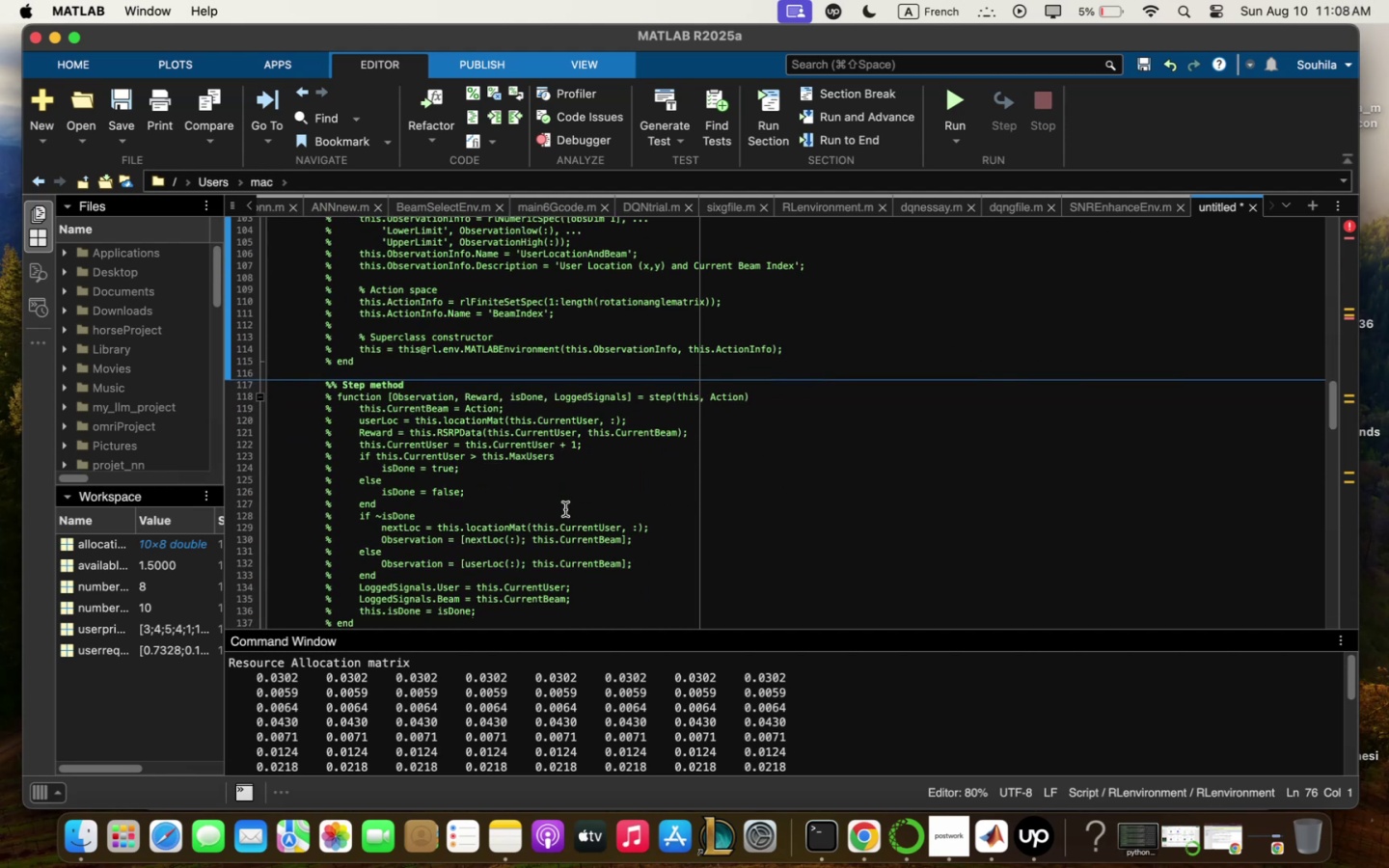 
scroll: coordinate [565, 509], scroll_direction: up, amount: 6.0
 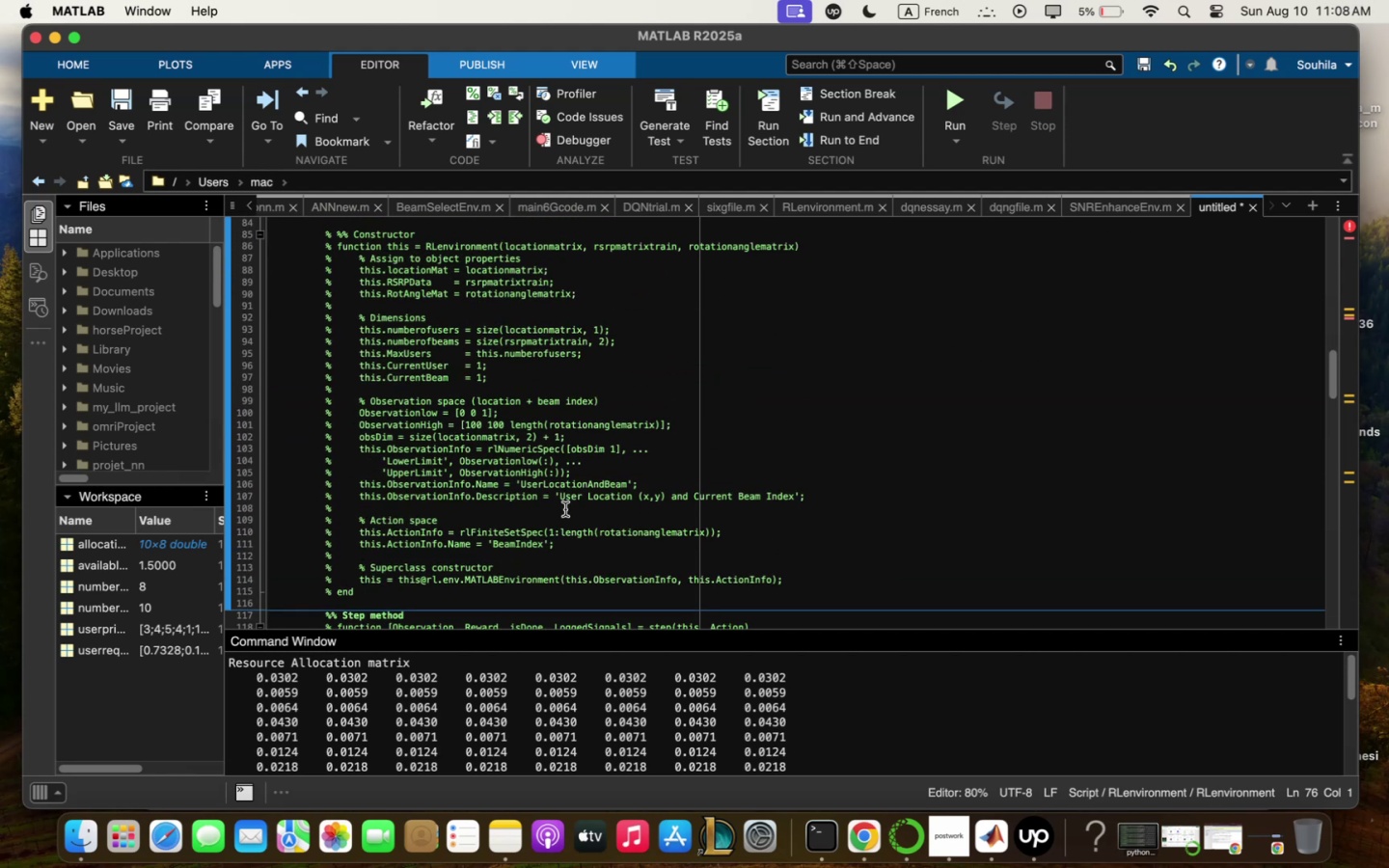 
scroll: coordinate [565, 509], scroll_direction: down, amount: 6.0
 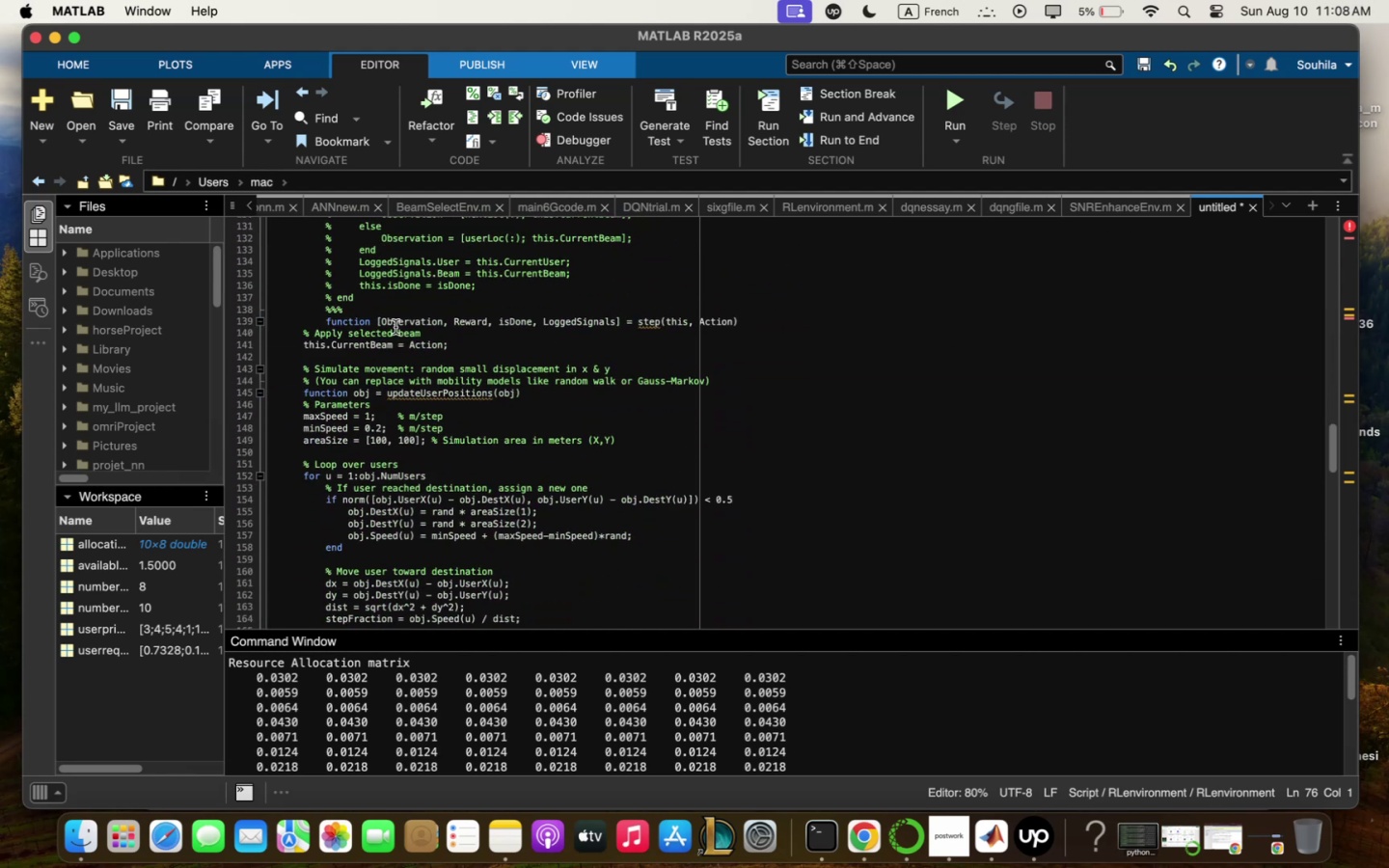 
left_click_drag(start_coordinate=[383, 321], to_coordinate=[372, 322])
 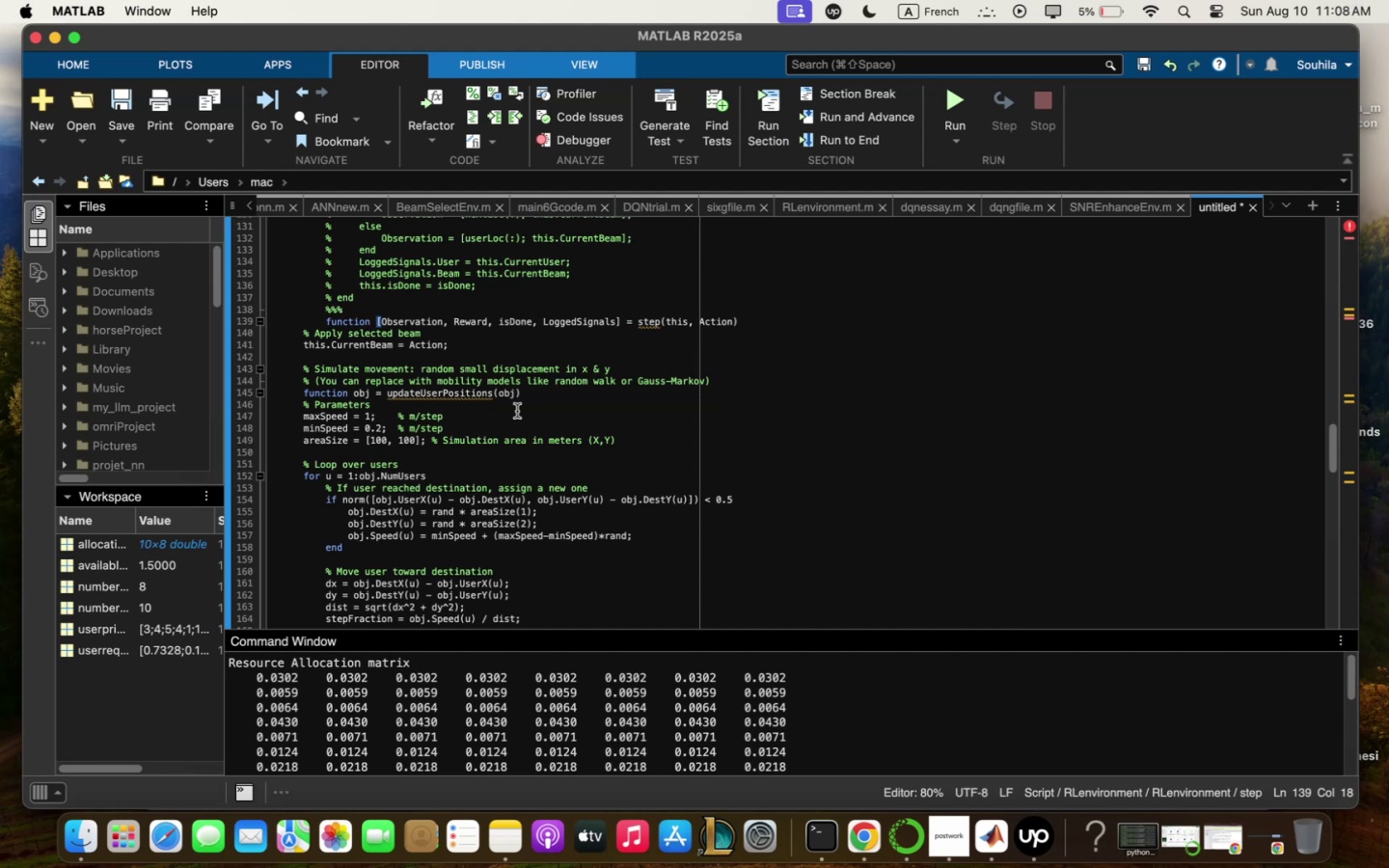 
key(Meta+C)
 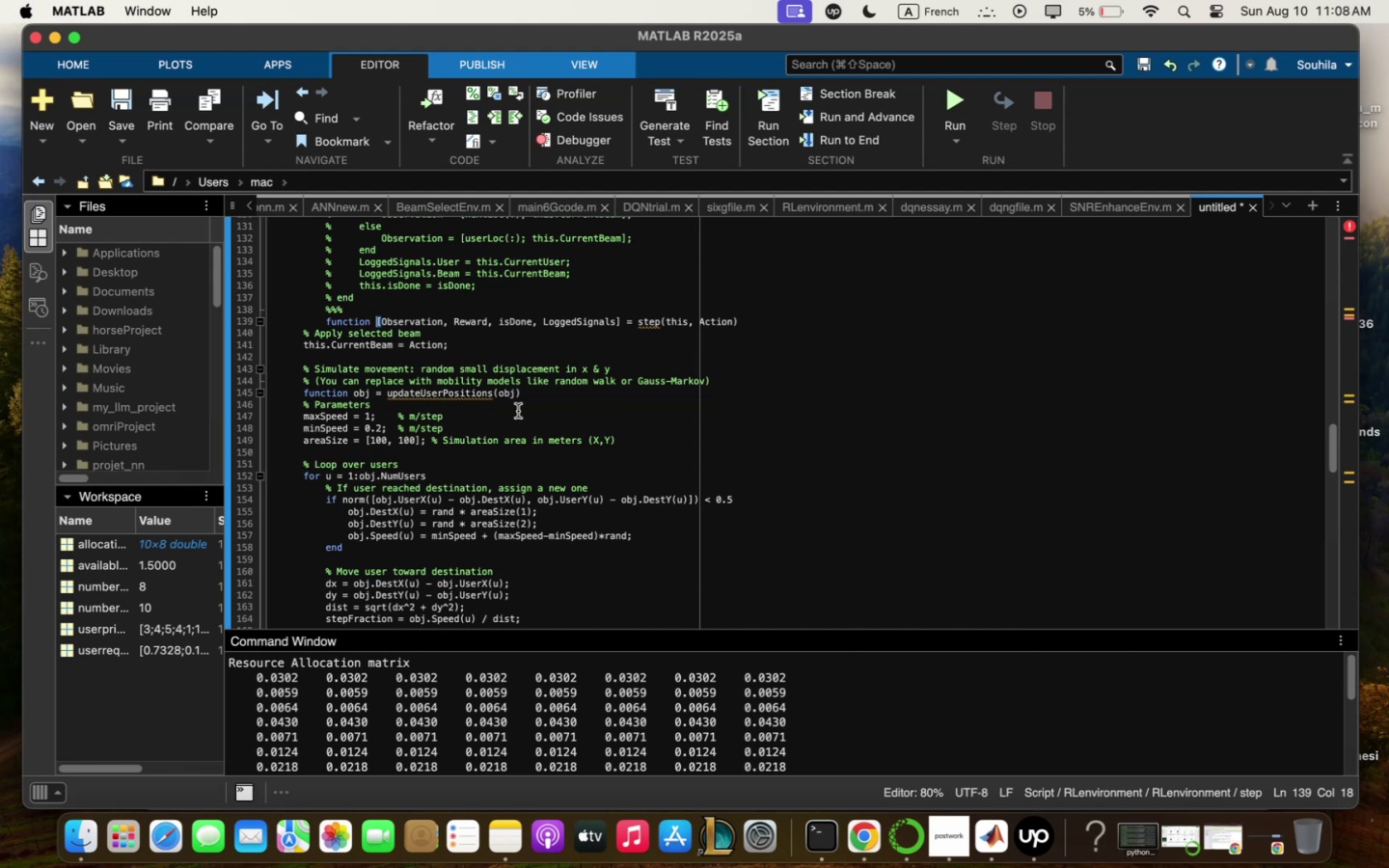 
scroll: coordinate [520, 420], scroll_direction: up, amount: 39.0
 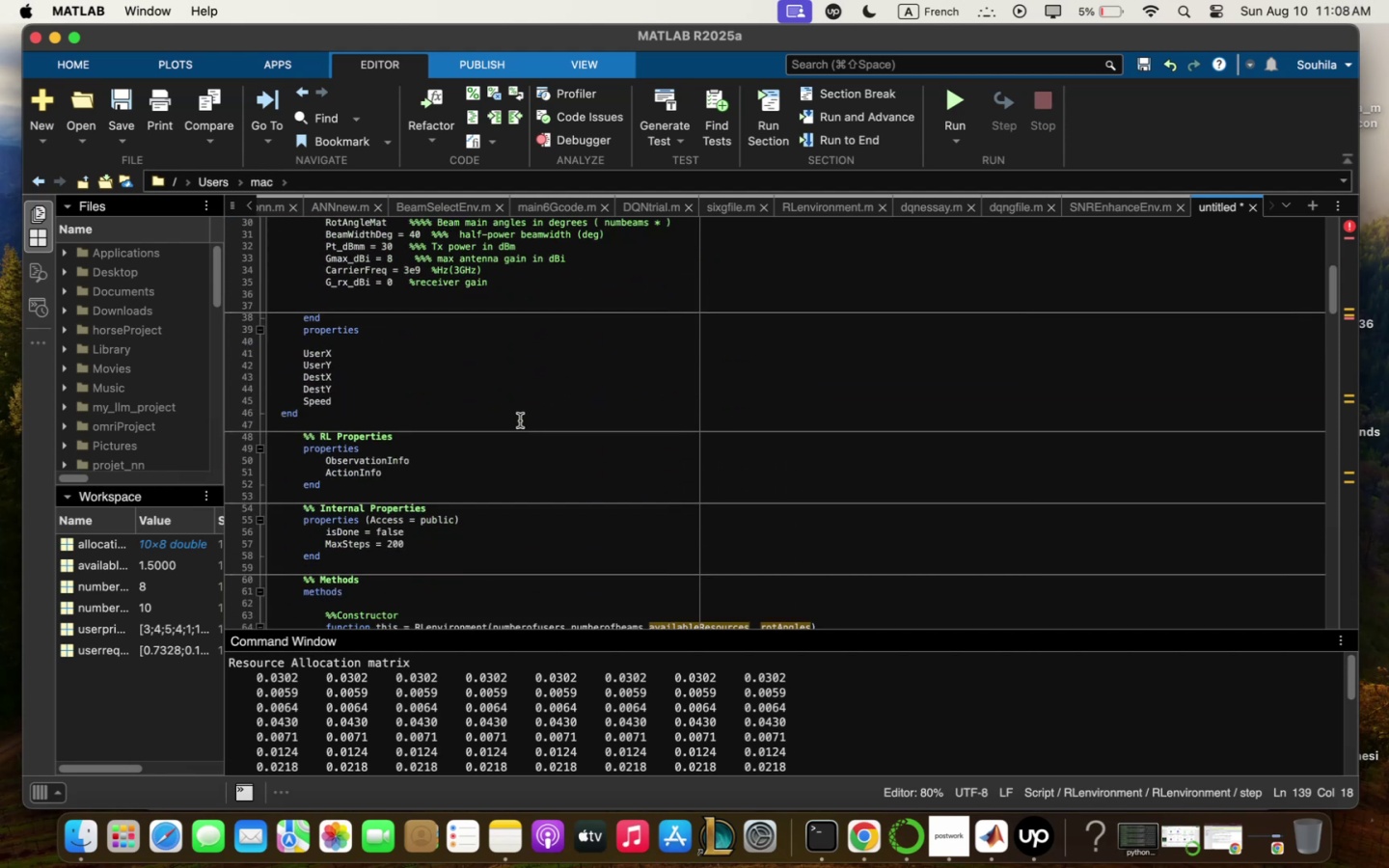 
scroll: coordinate [475, 508], scroll_direction: down, amount: 11.0
 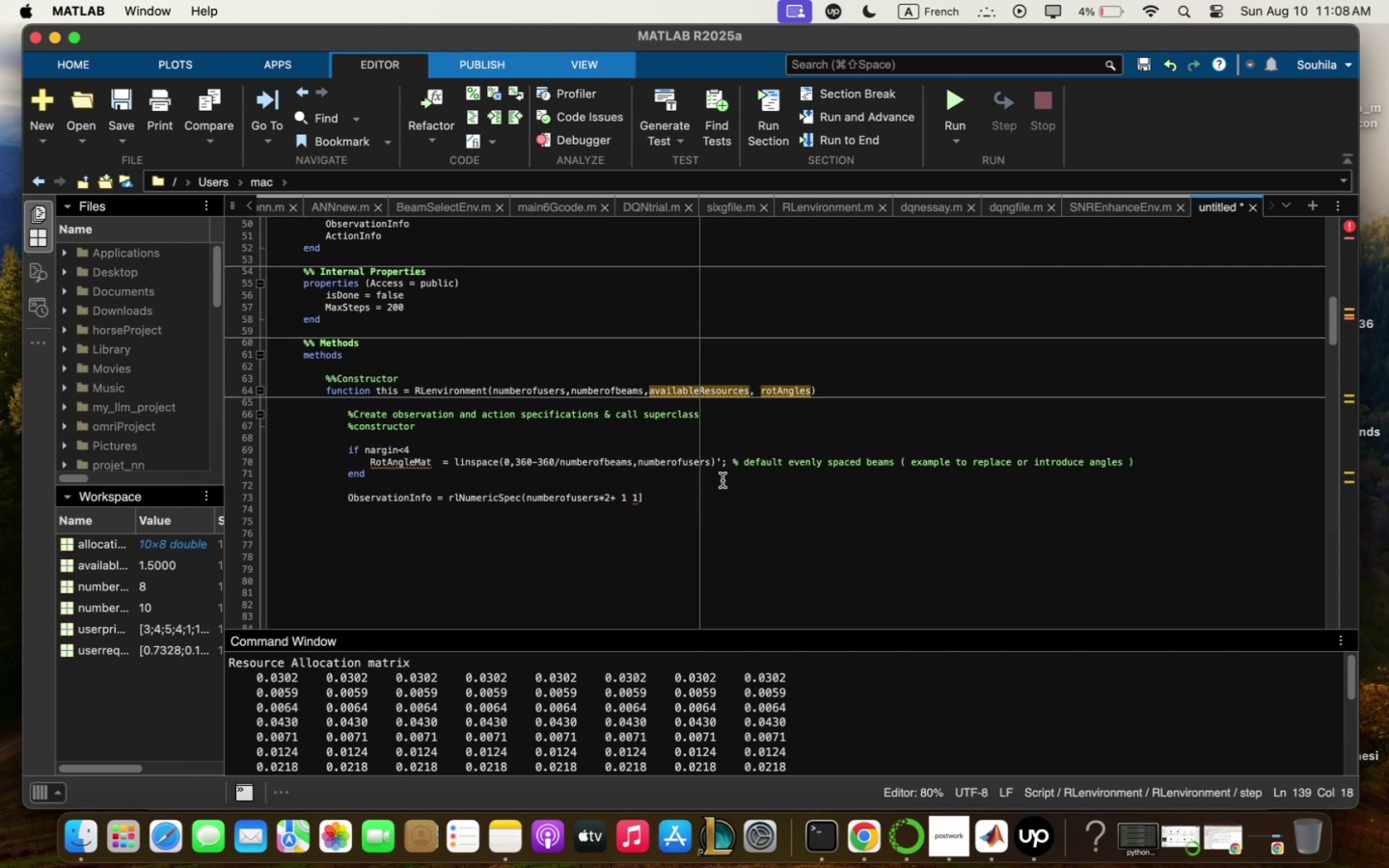 
wait(12.53)
 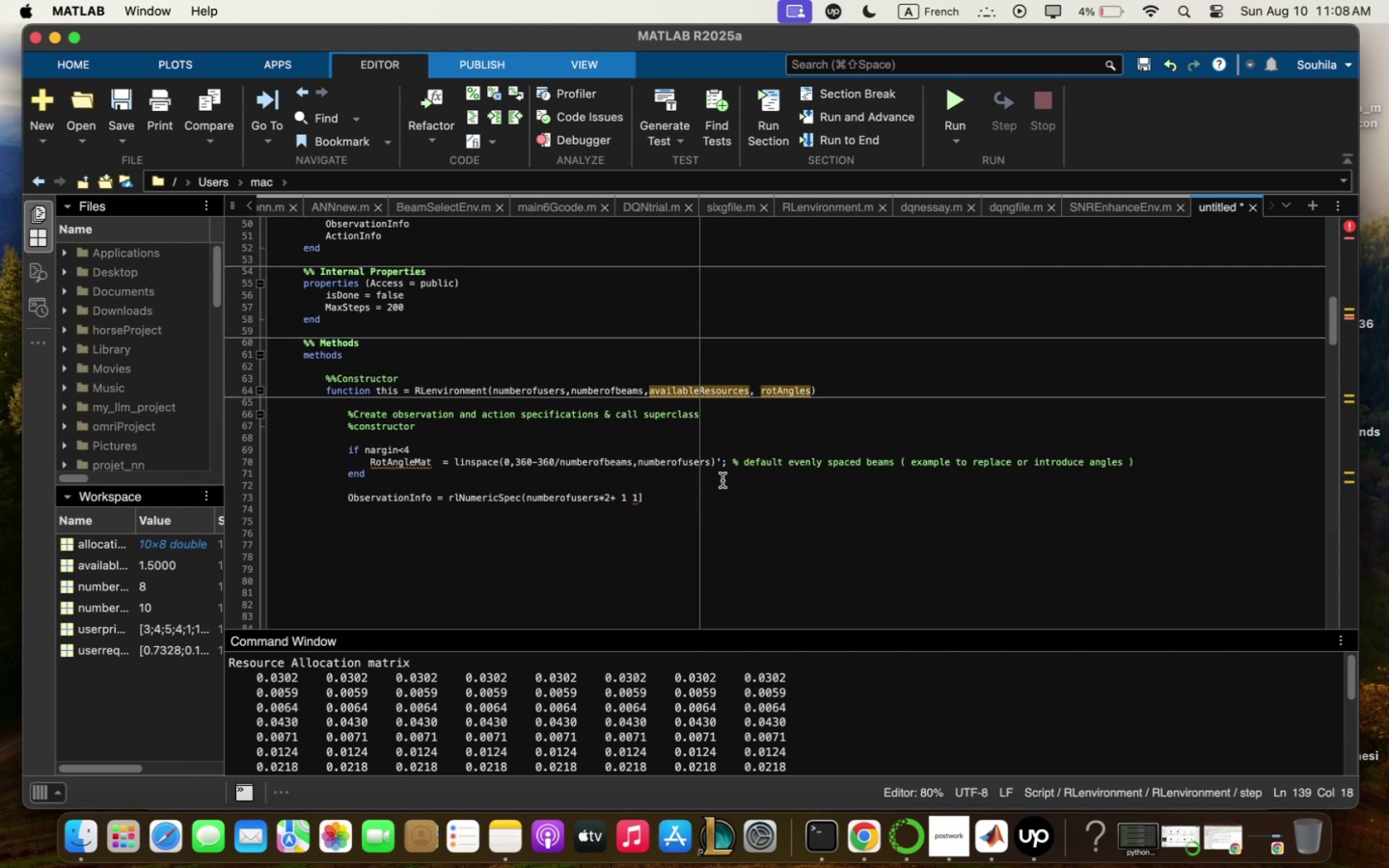 
left_click([526, 498])
 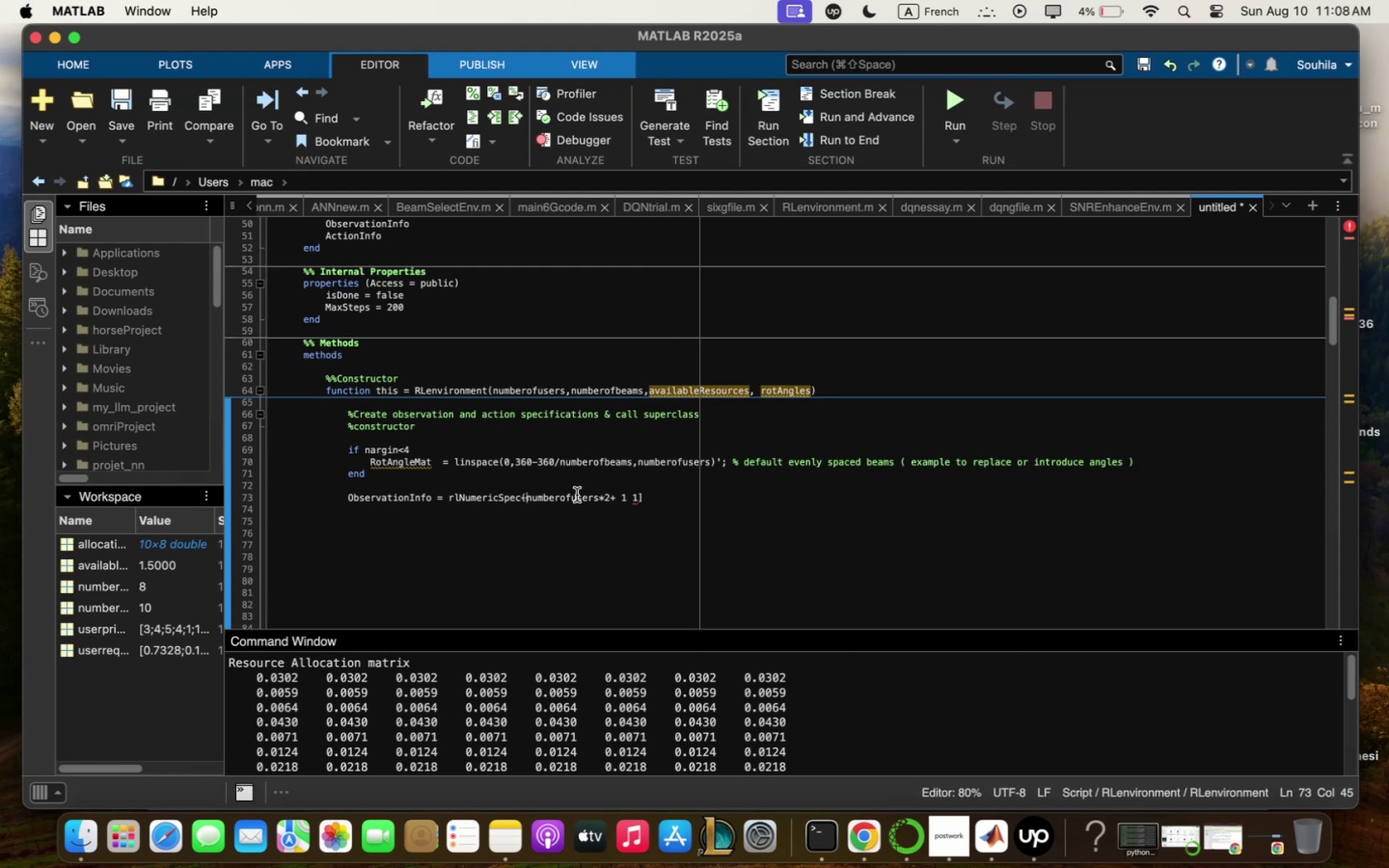 
key(Meta+V)
 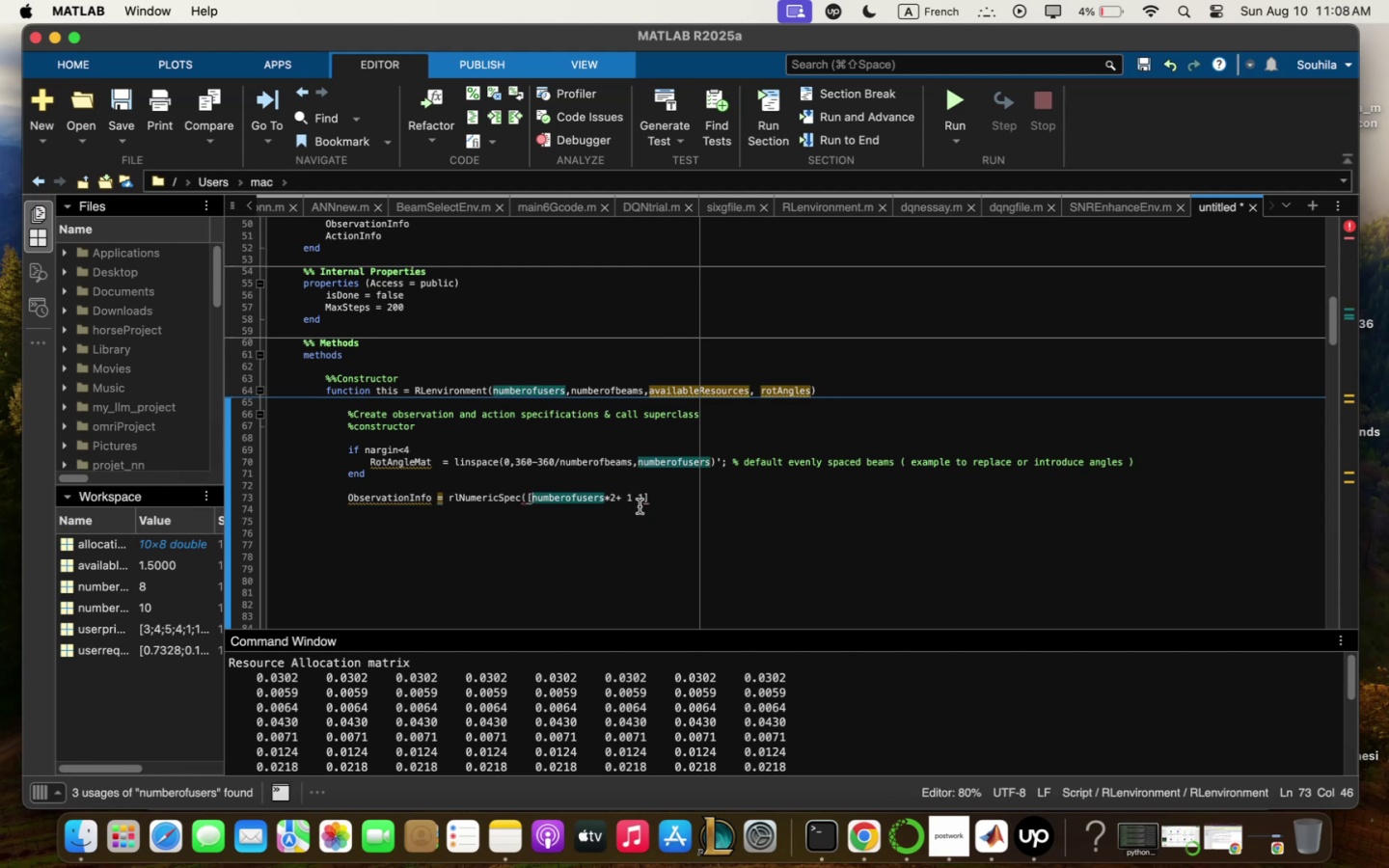 
left_click([665, 502])
 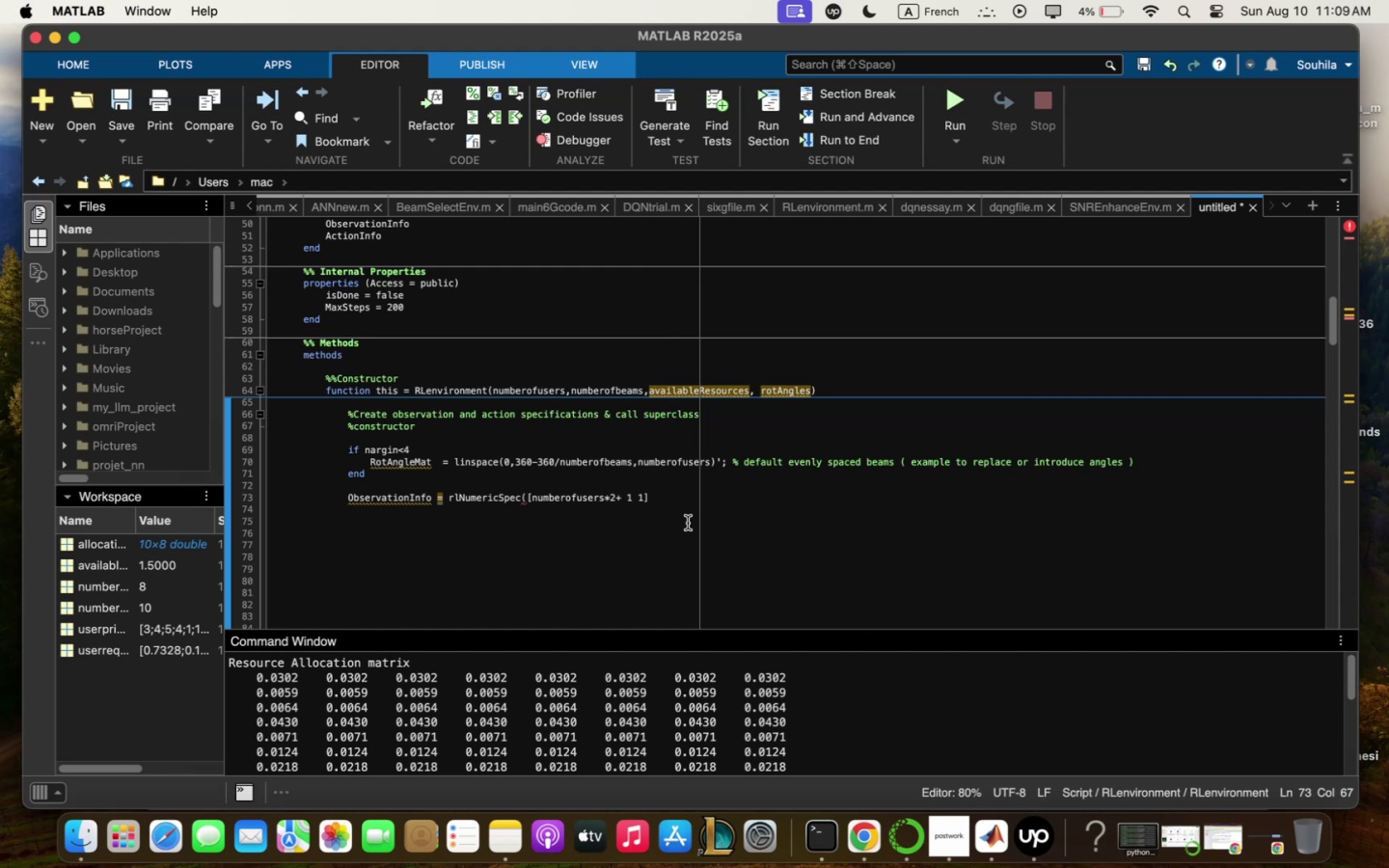 
wait(12.06)
 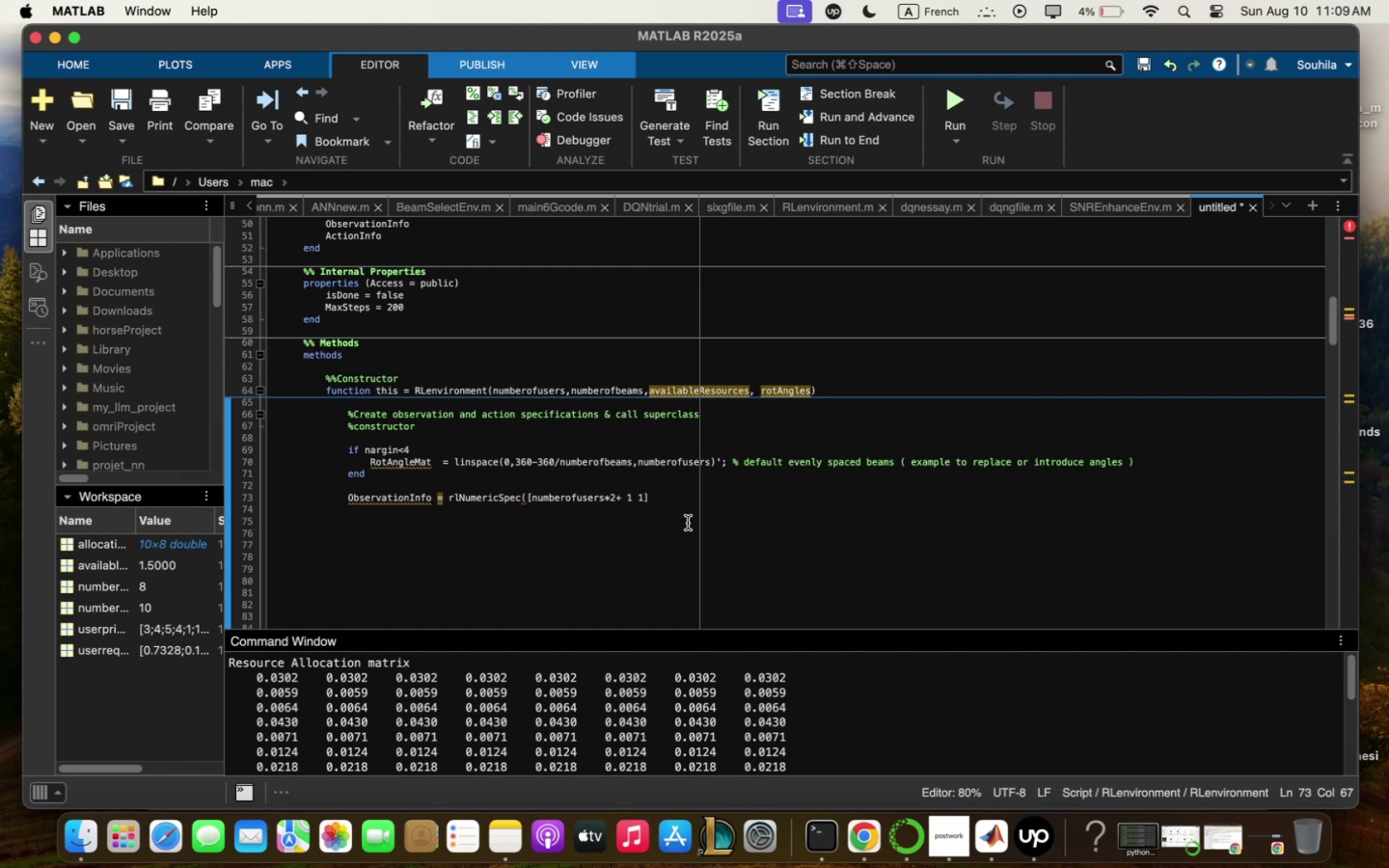 
key(M)
 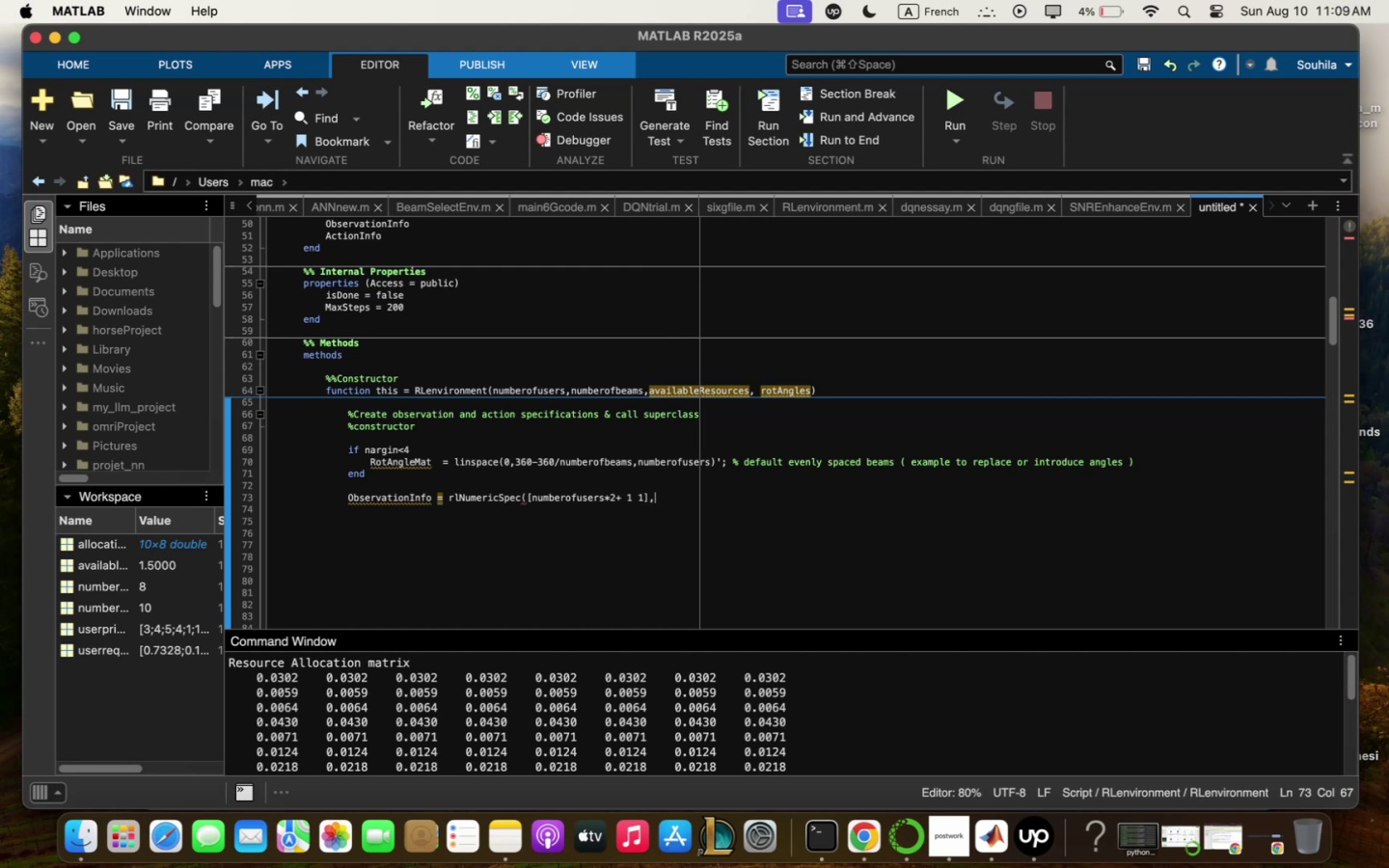 
key(Space)
 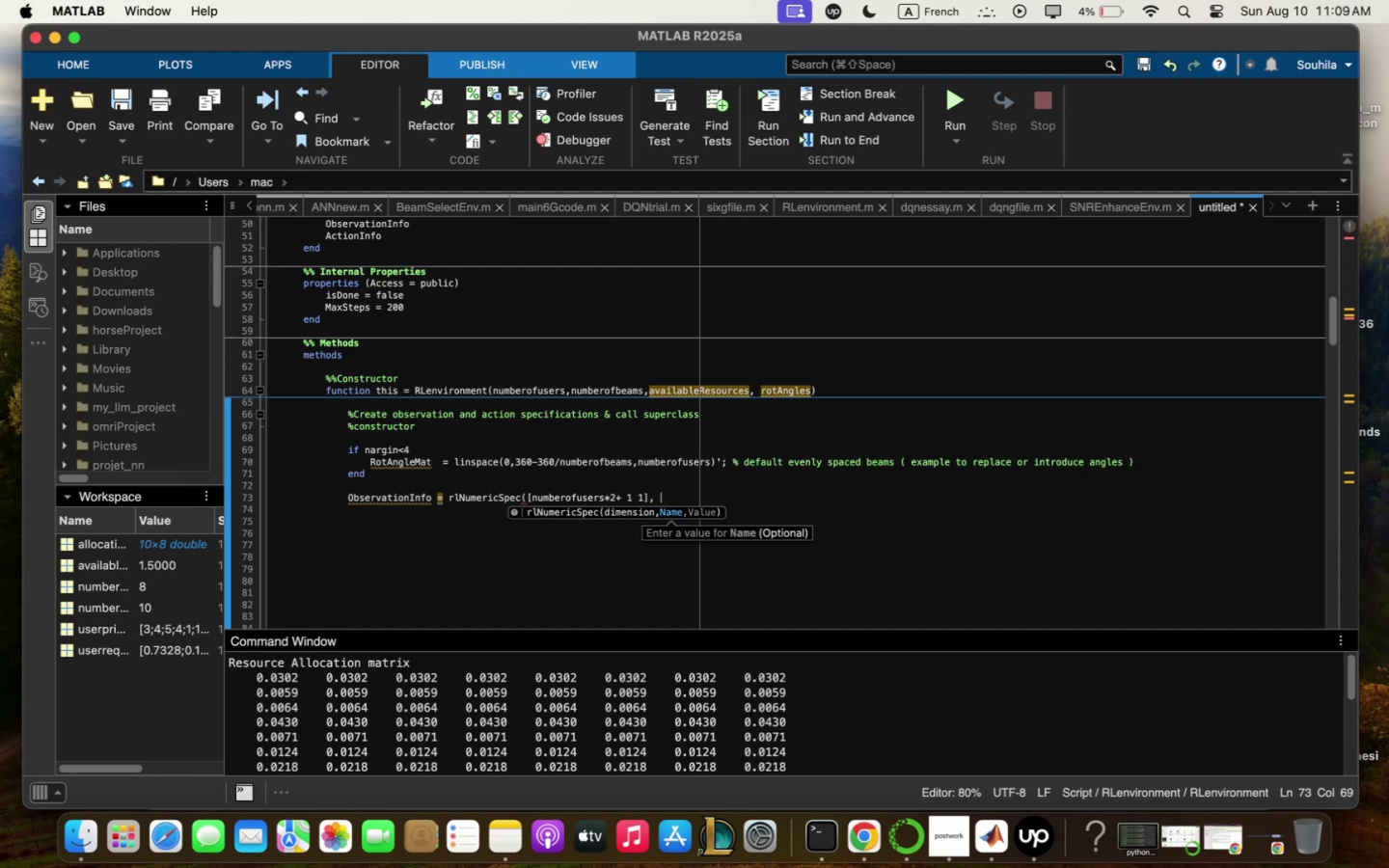 
key(Shift+Comma)
 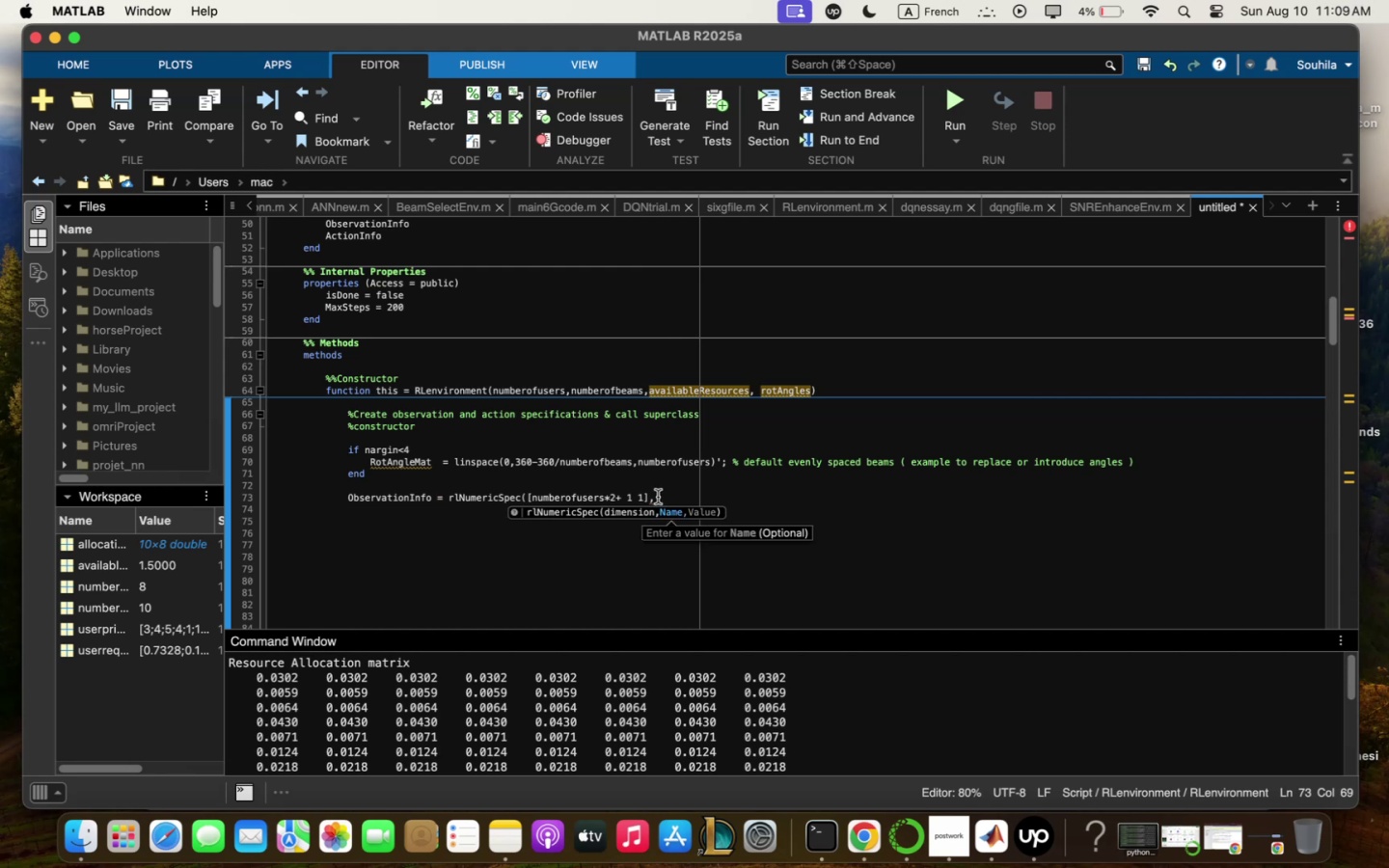 
key(Shift+Comma)
 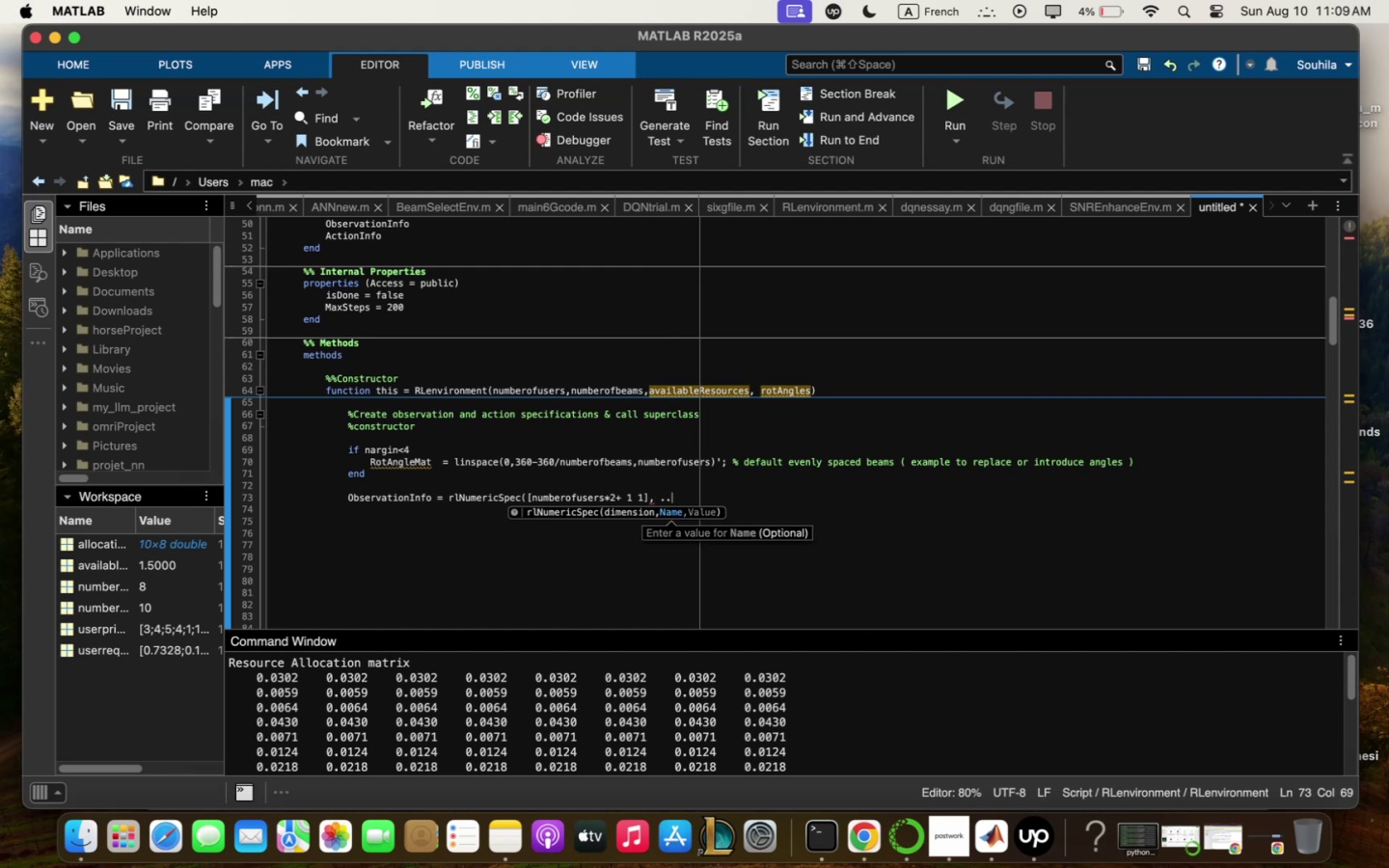 
key(Shift+Comma)
 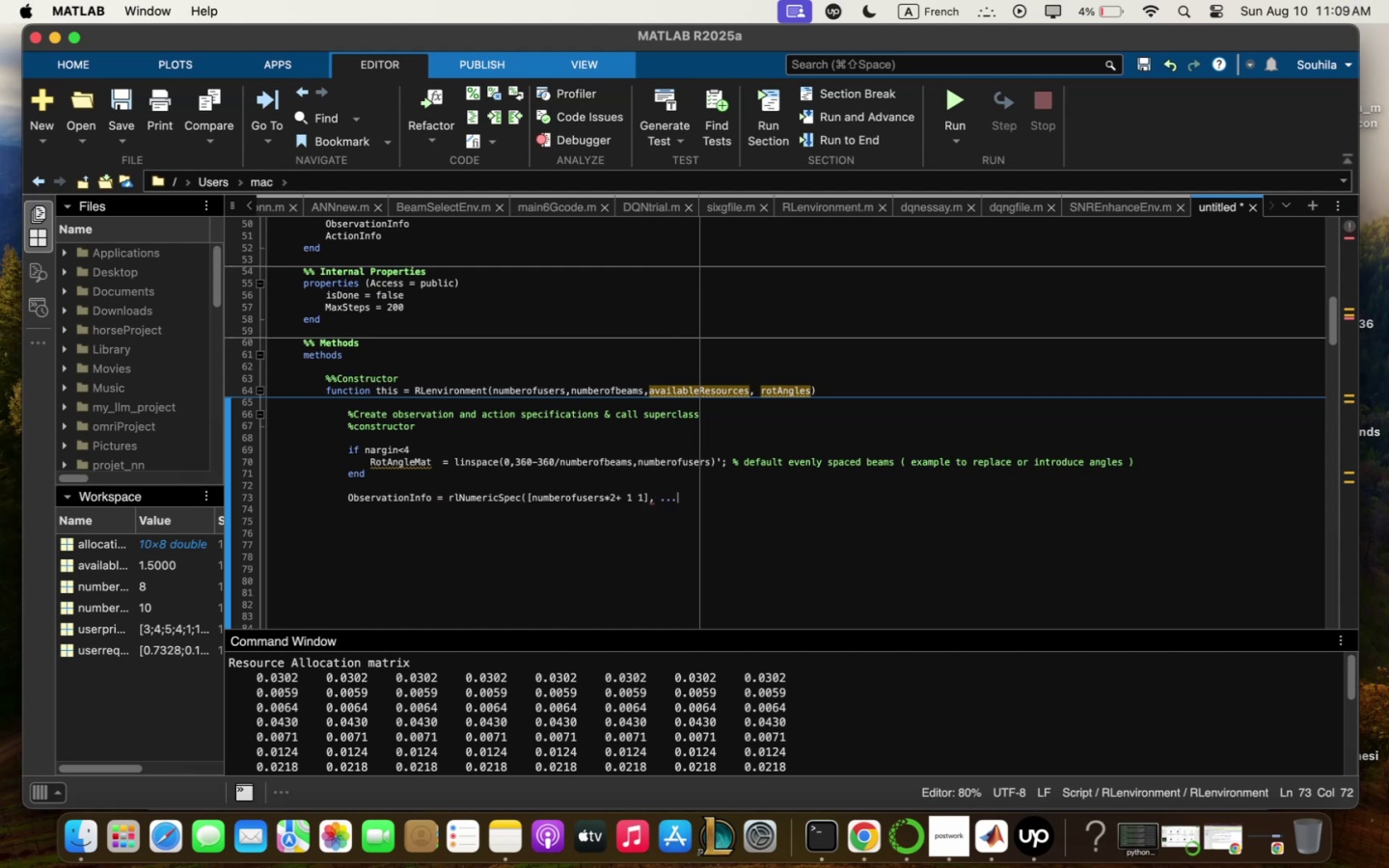 
key(Enter)
 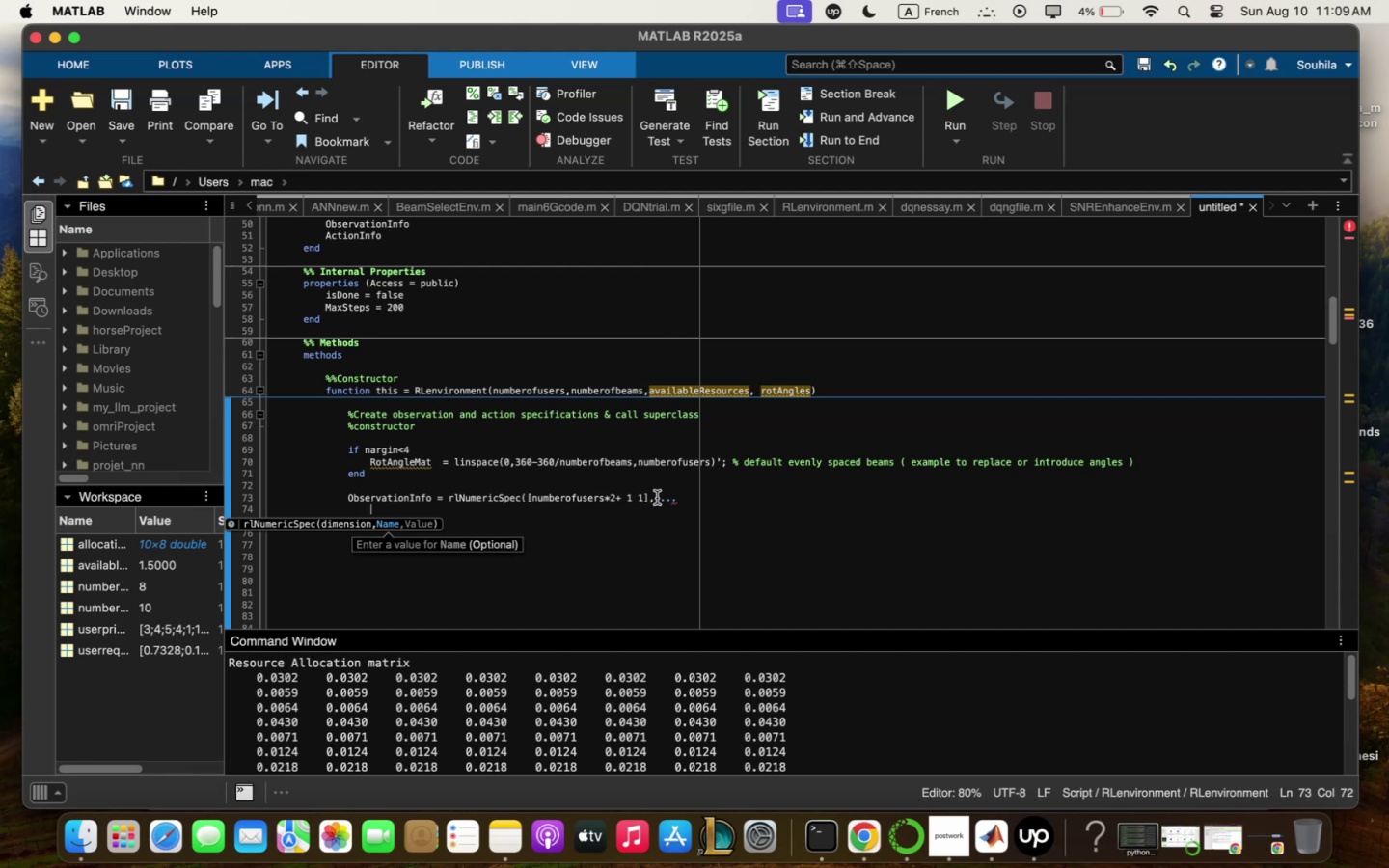 
wait(6.99)
 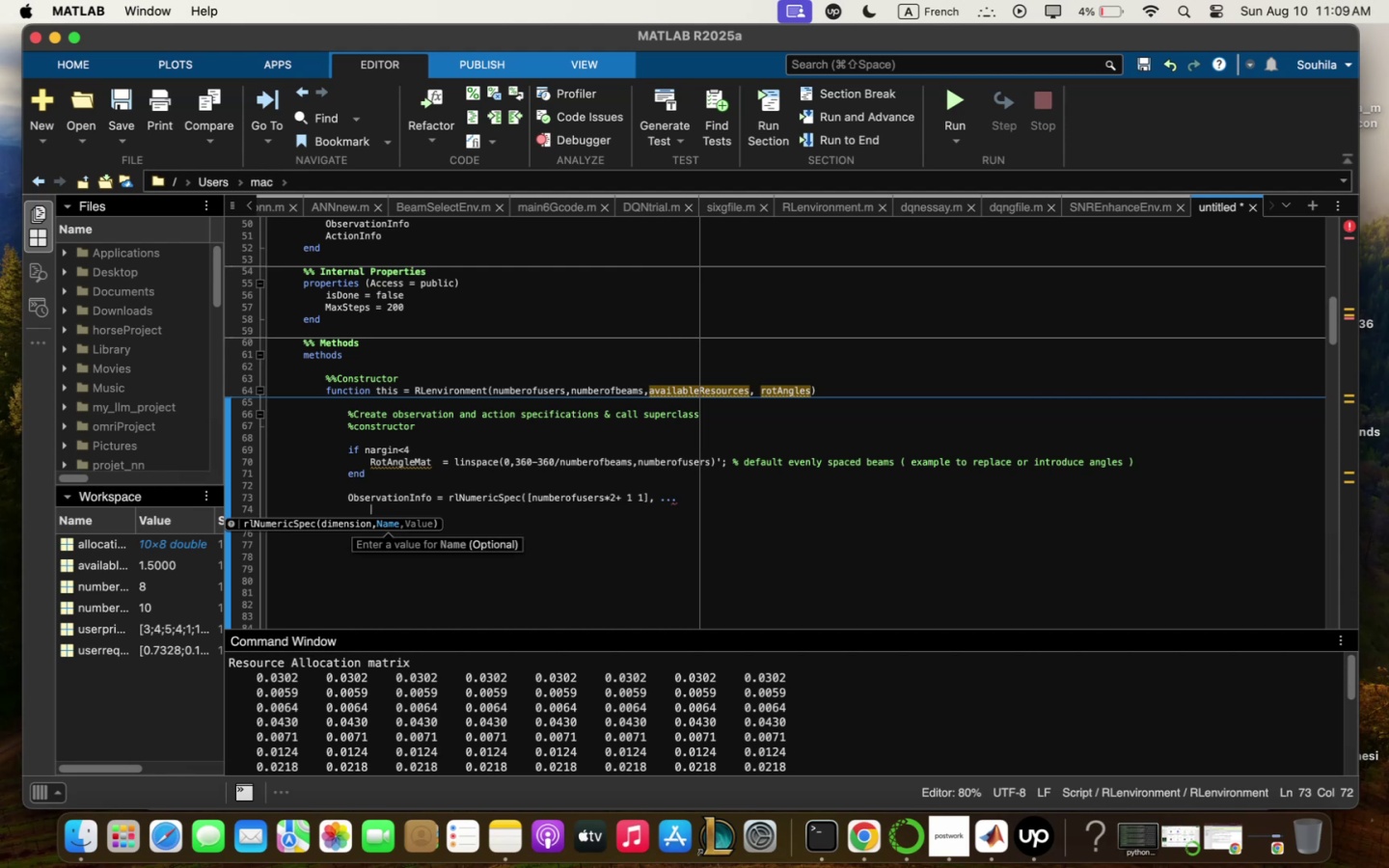 
type(4LozerLi;it)
 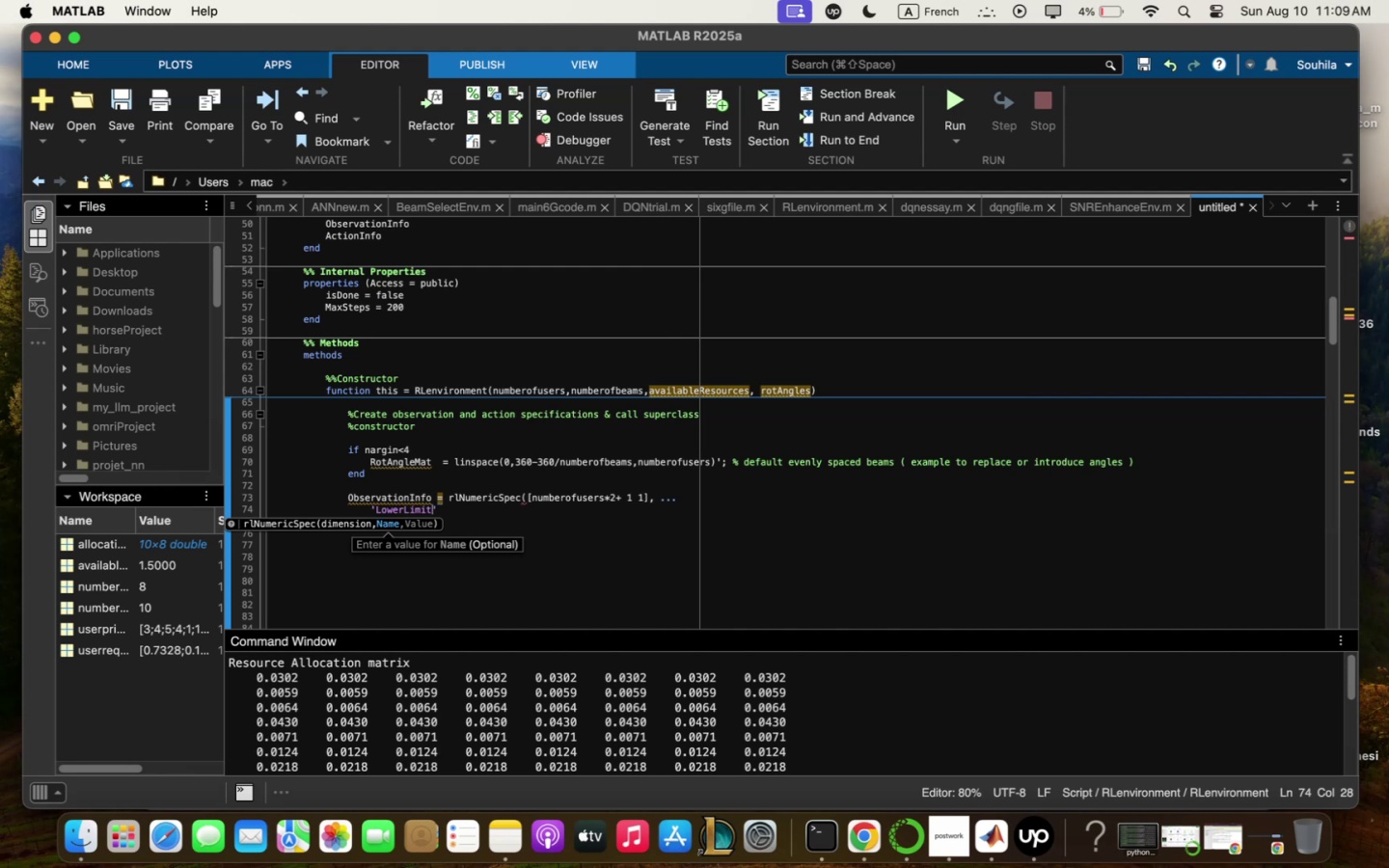 
key(ArrowRight)
 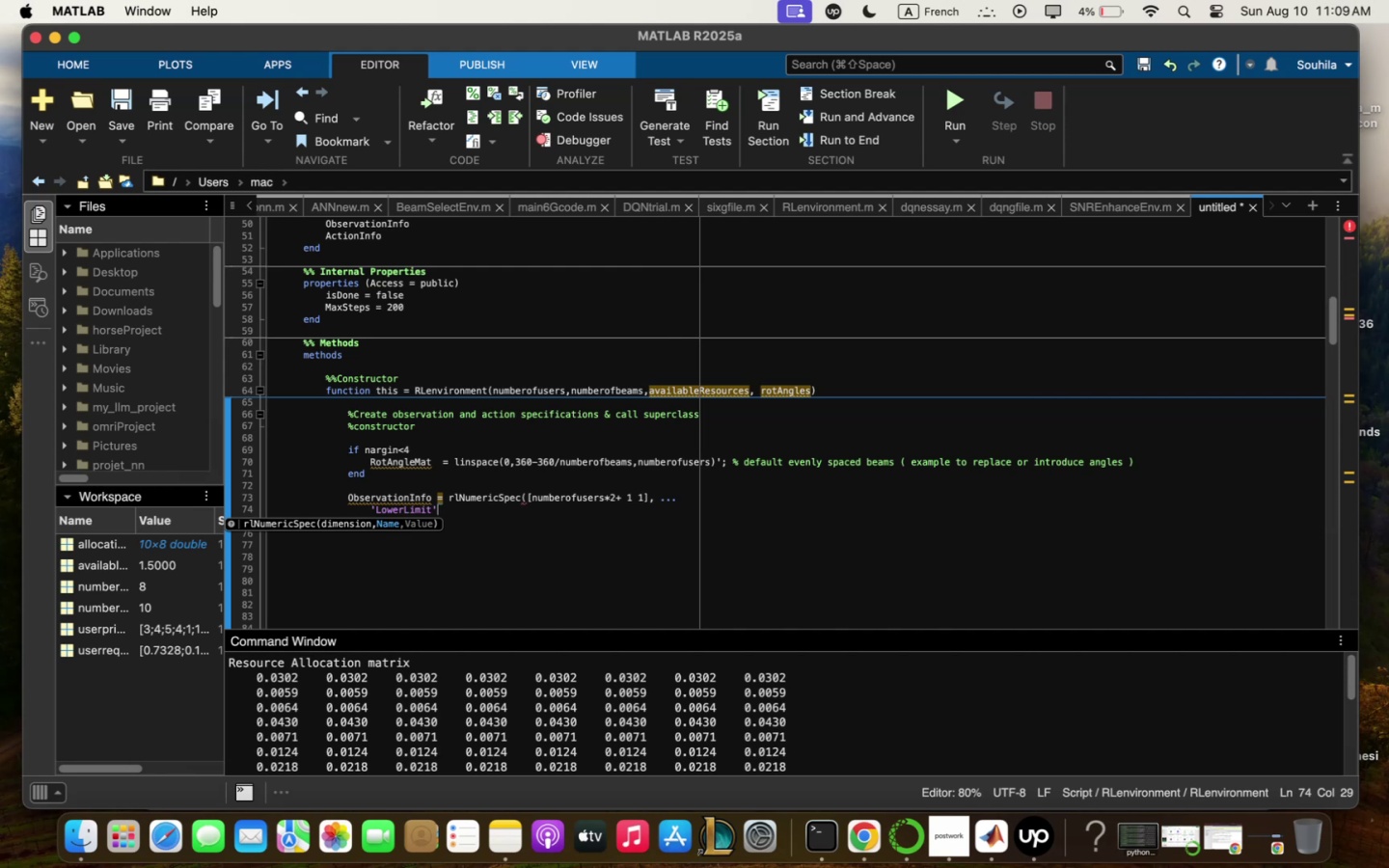 
type(m )m 4UpperLi;it)
 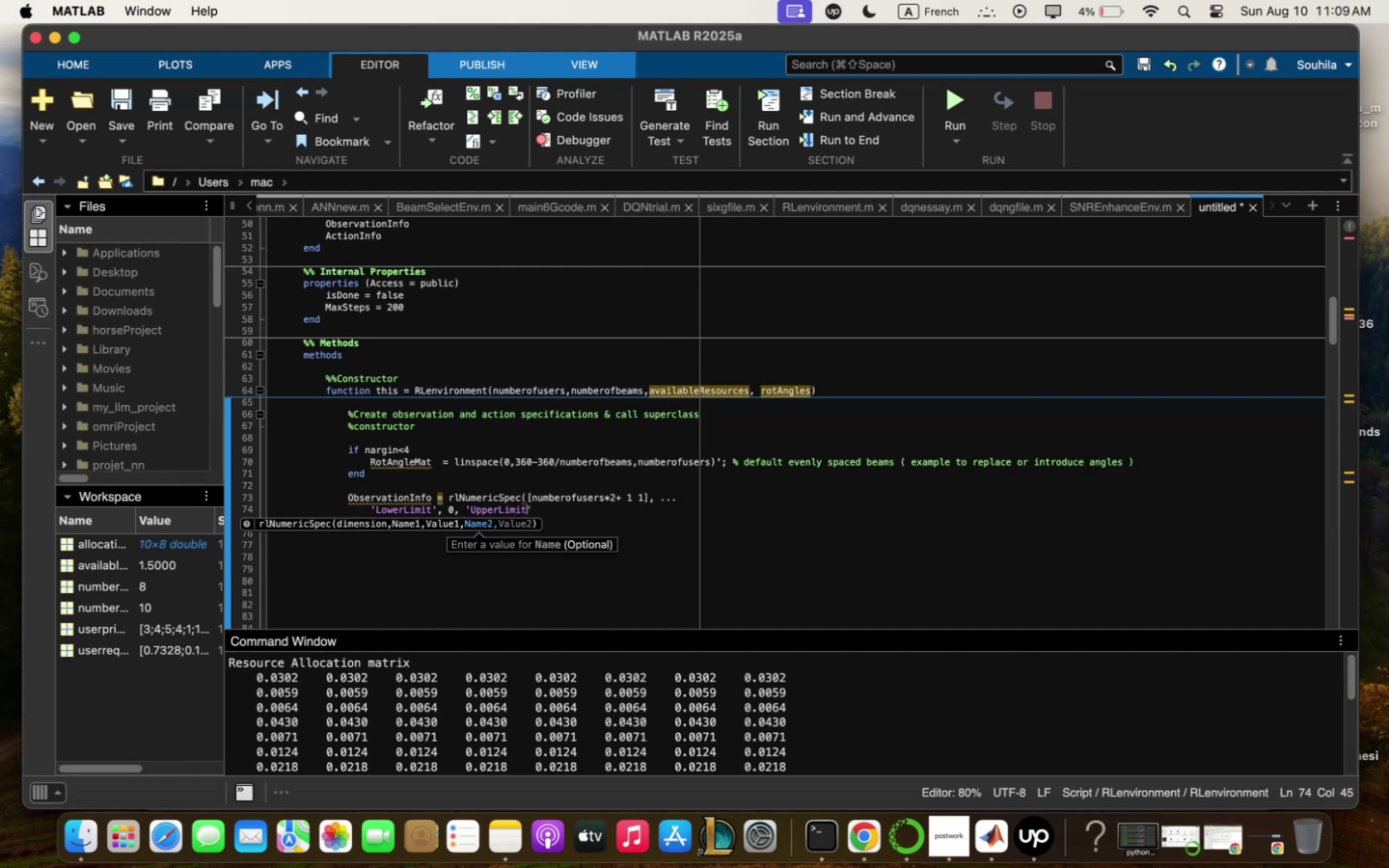 
key(ArrowRight)
 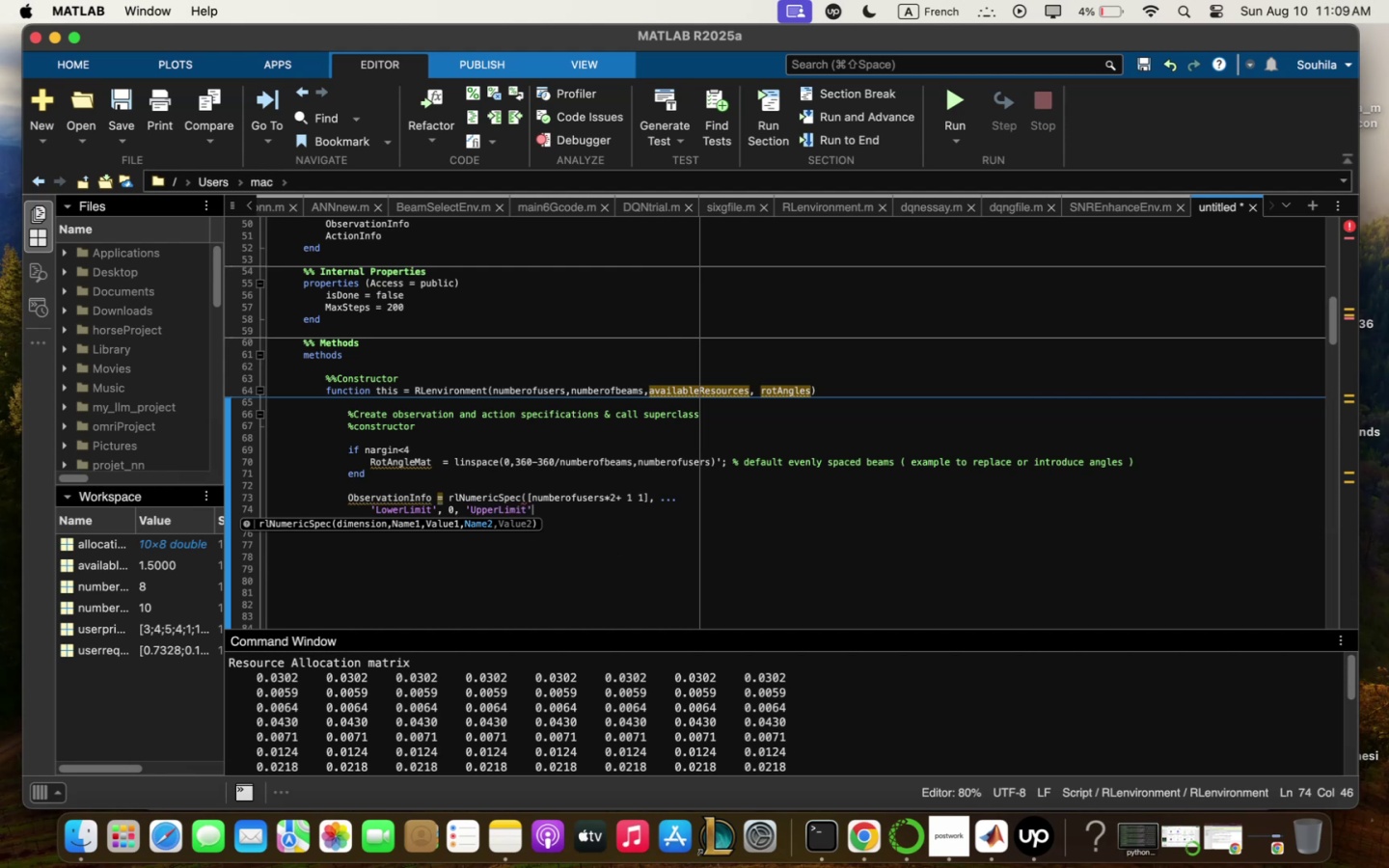 
type(m ;qx )
 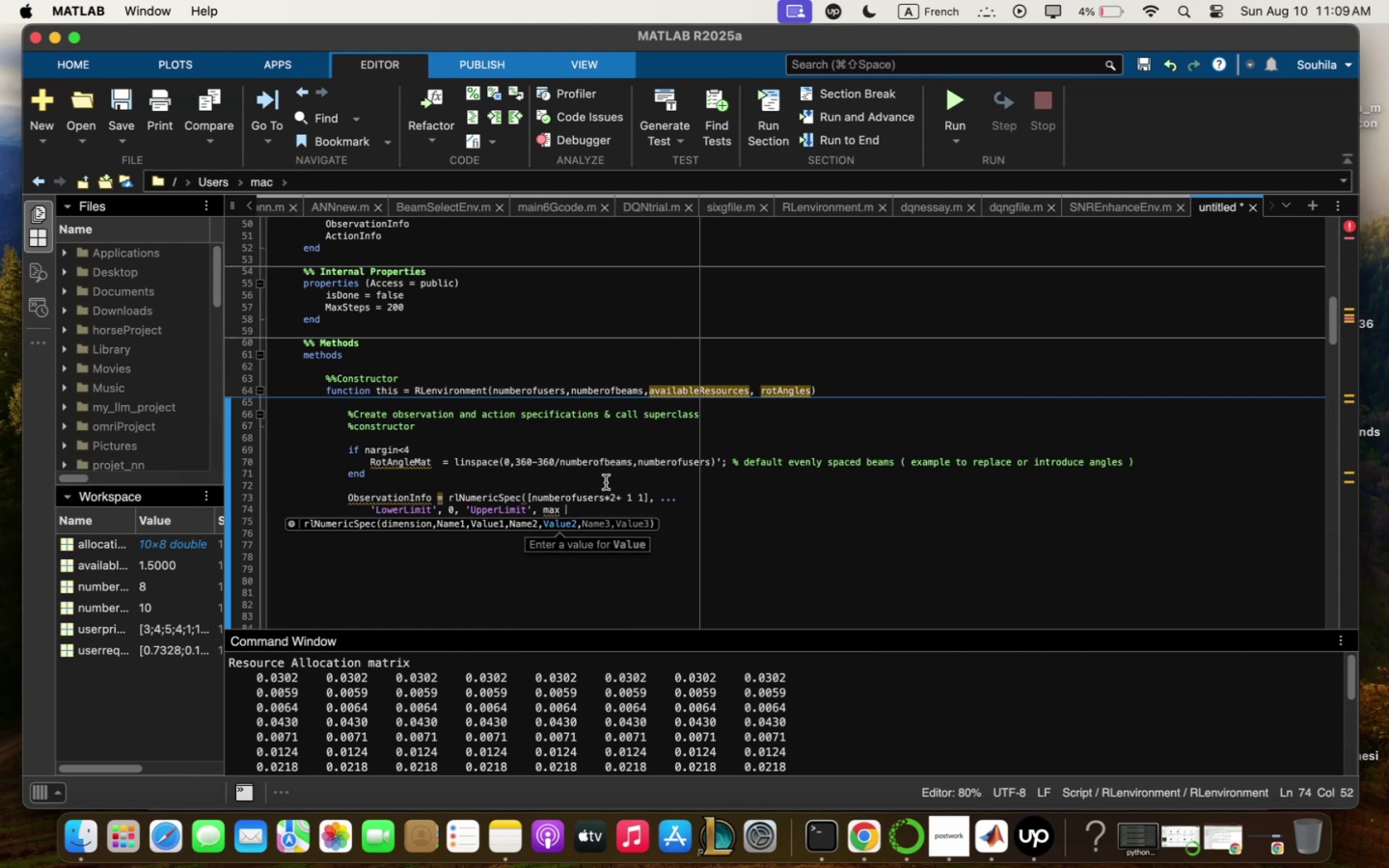 
left_click([612, 481])
 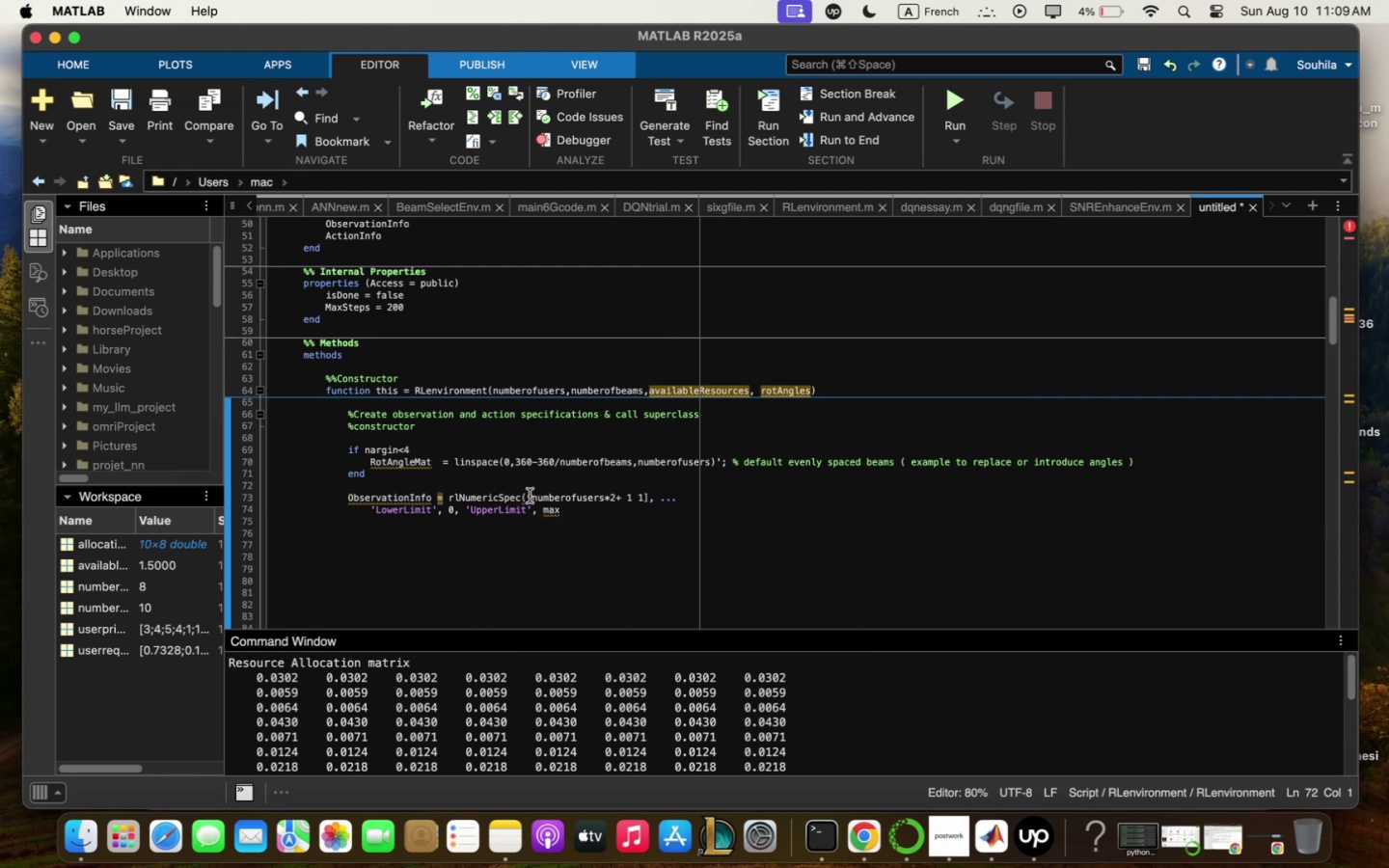 
left_click_drag(start_coordinate=[532, 498], to_coordinate=[527, 500])
 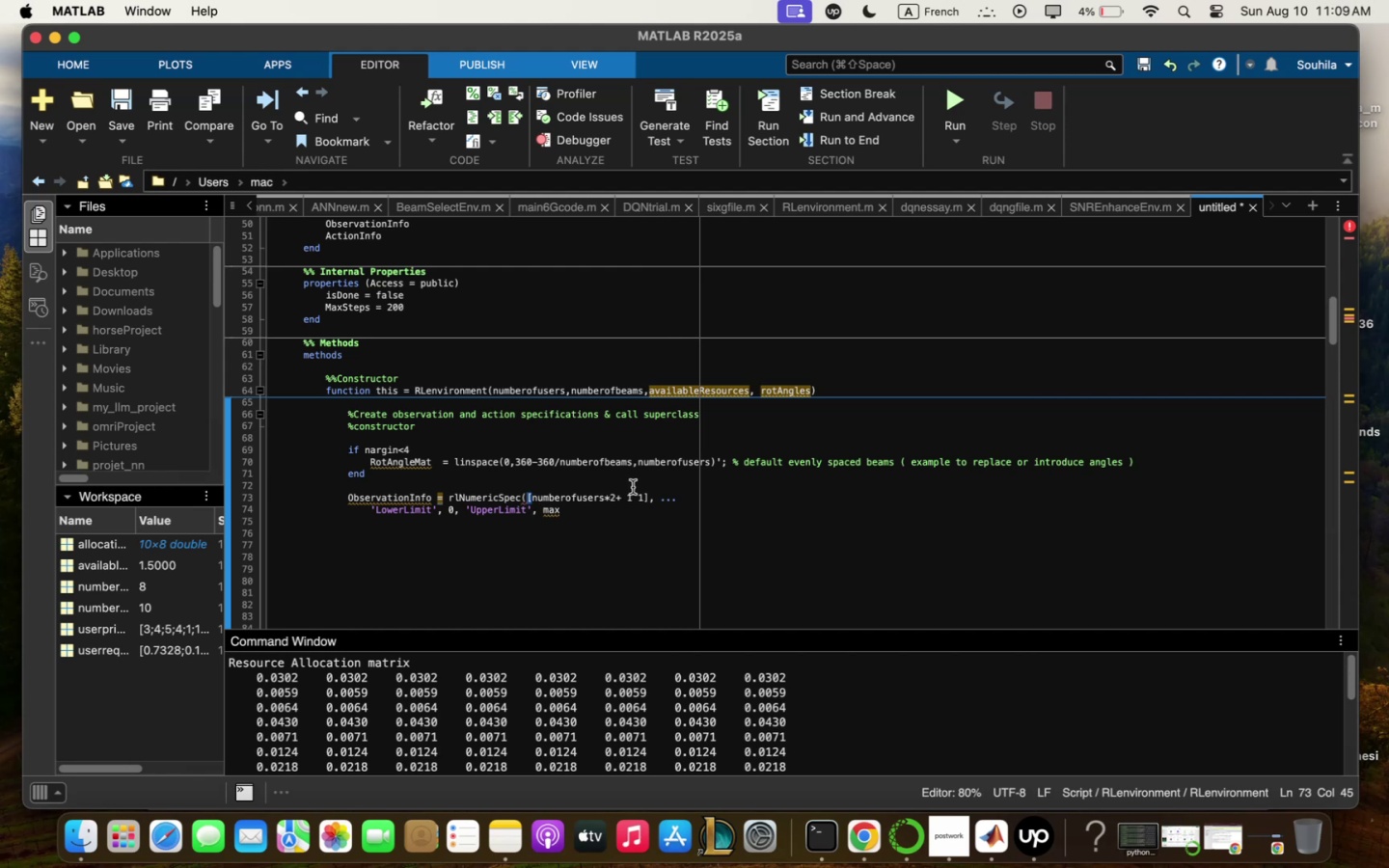 
key(Meta+C)
 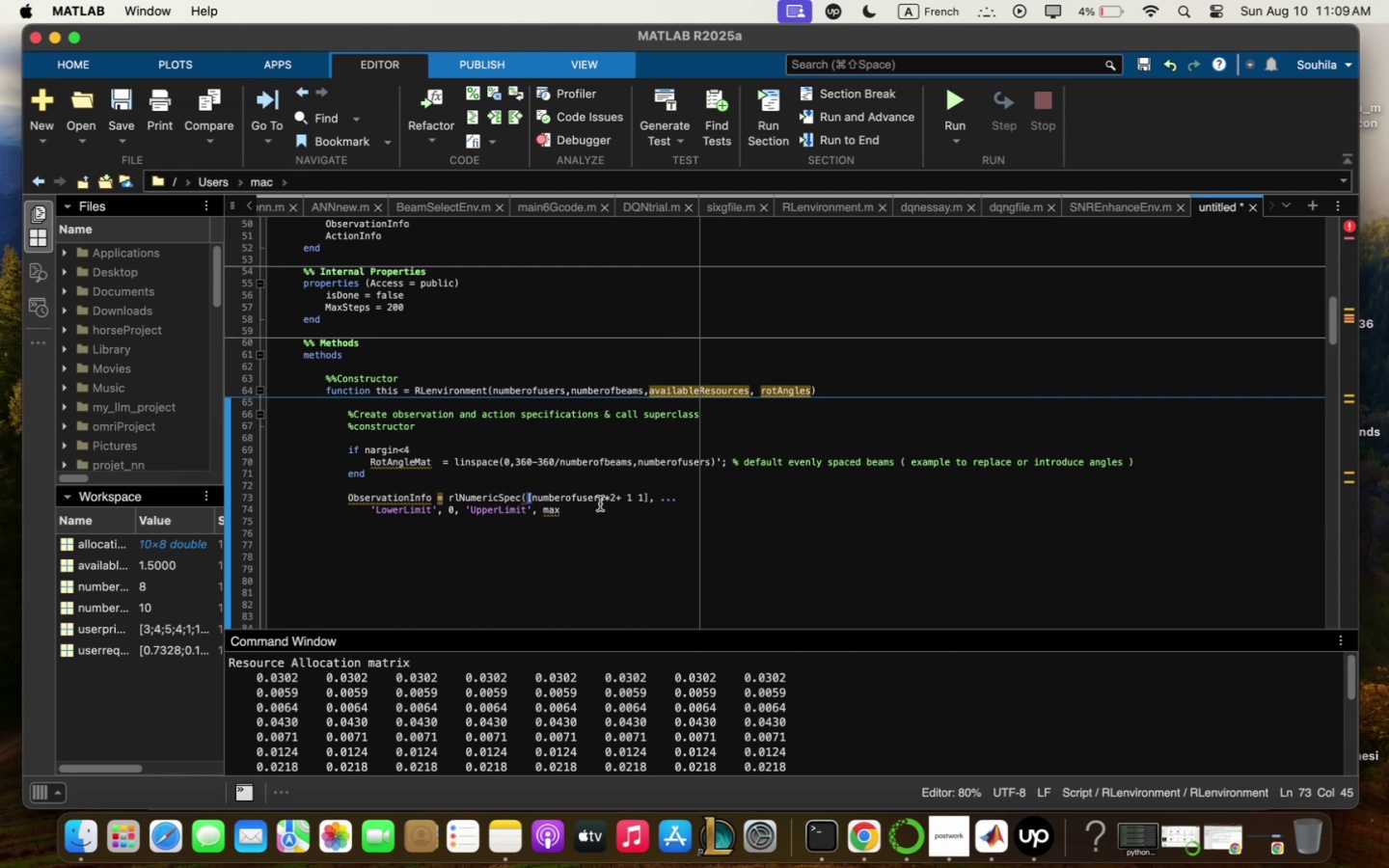 
left_click([599, 510])
 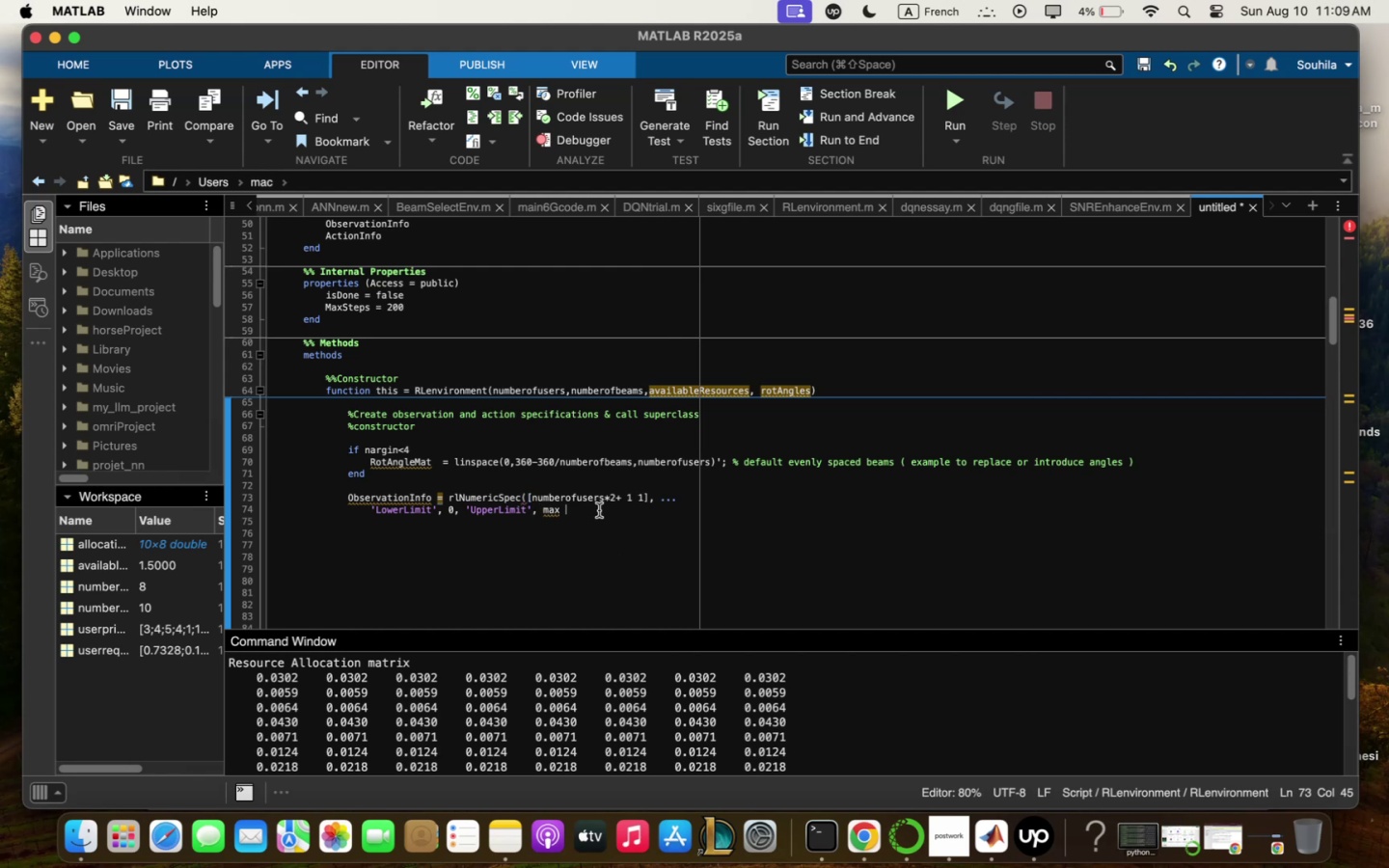 
key(Meta+V)
 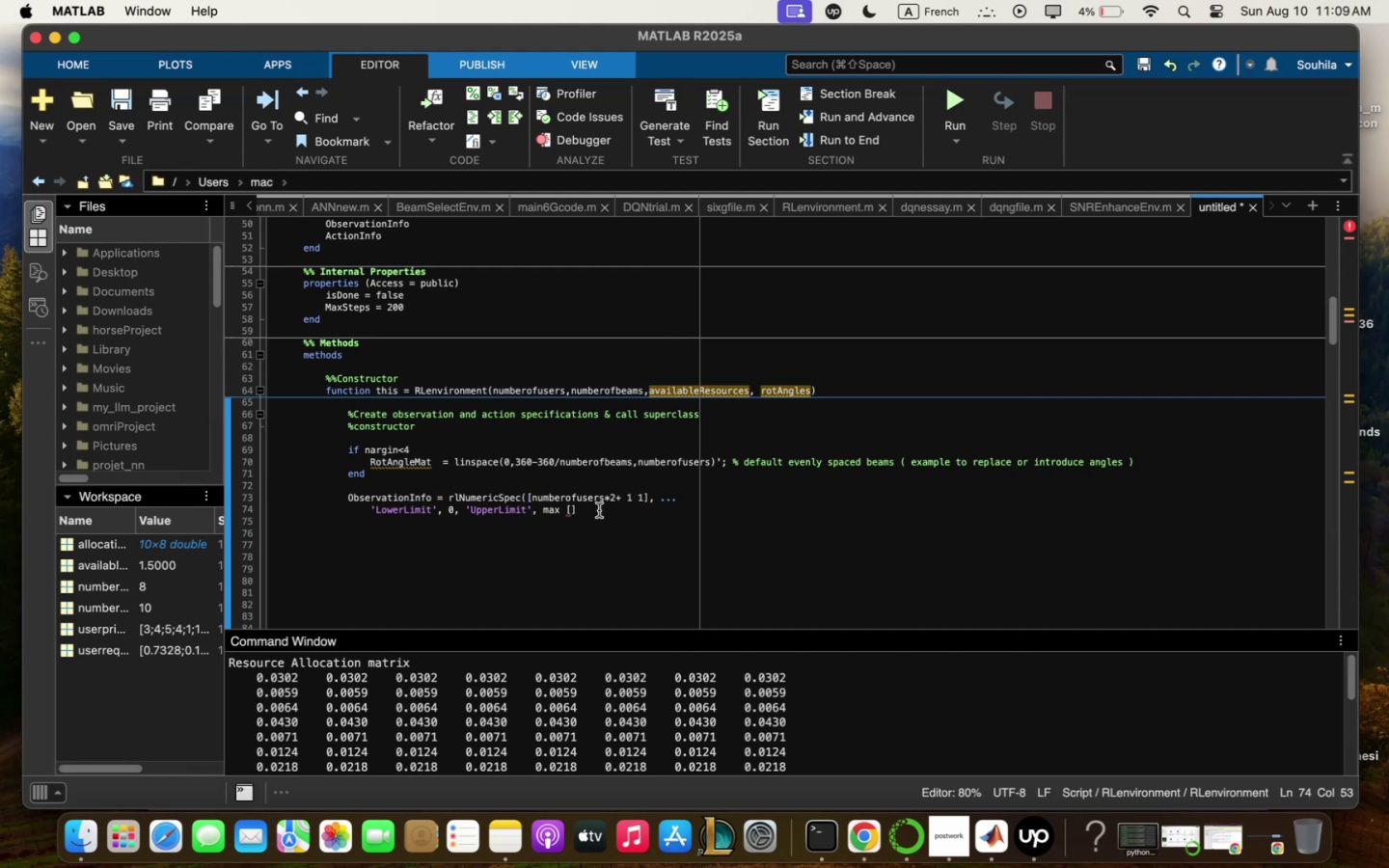 
wait(6.47)
 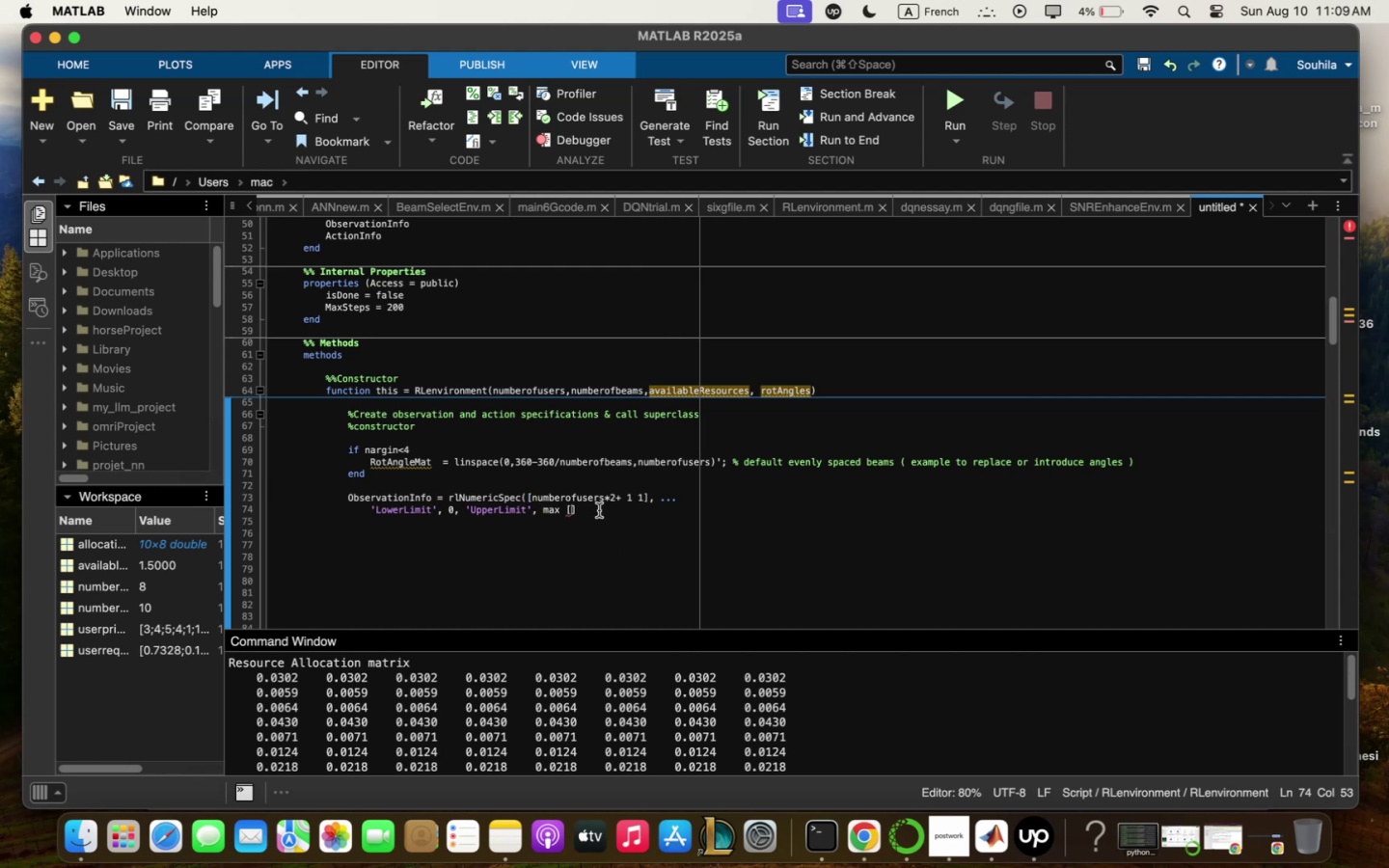 
left_click([565, 508])
 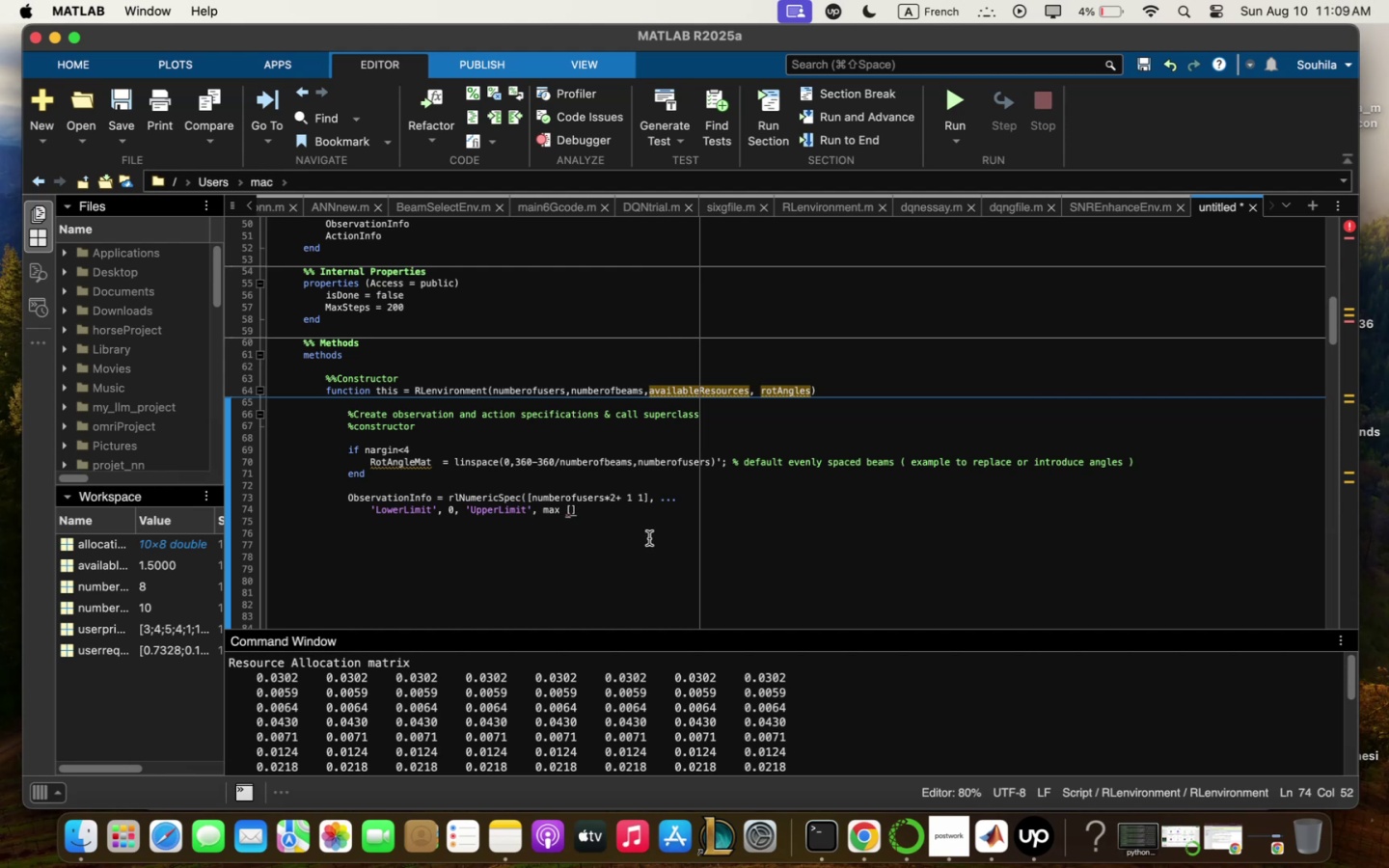 
key(5)
 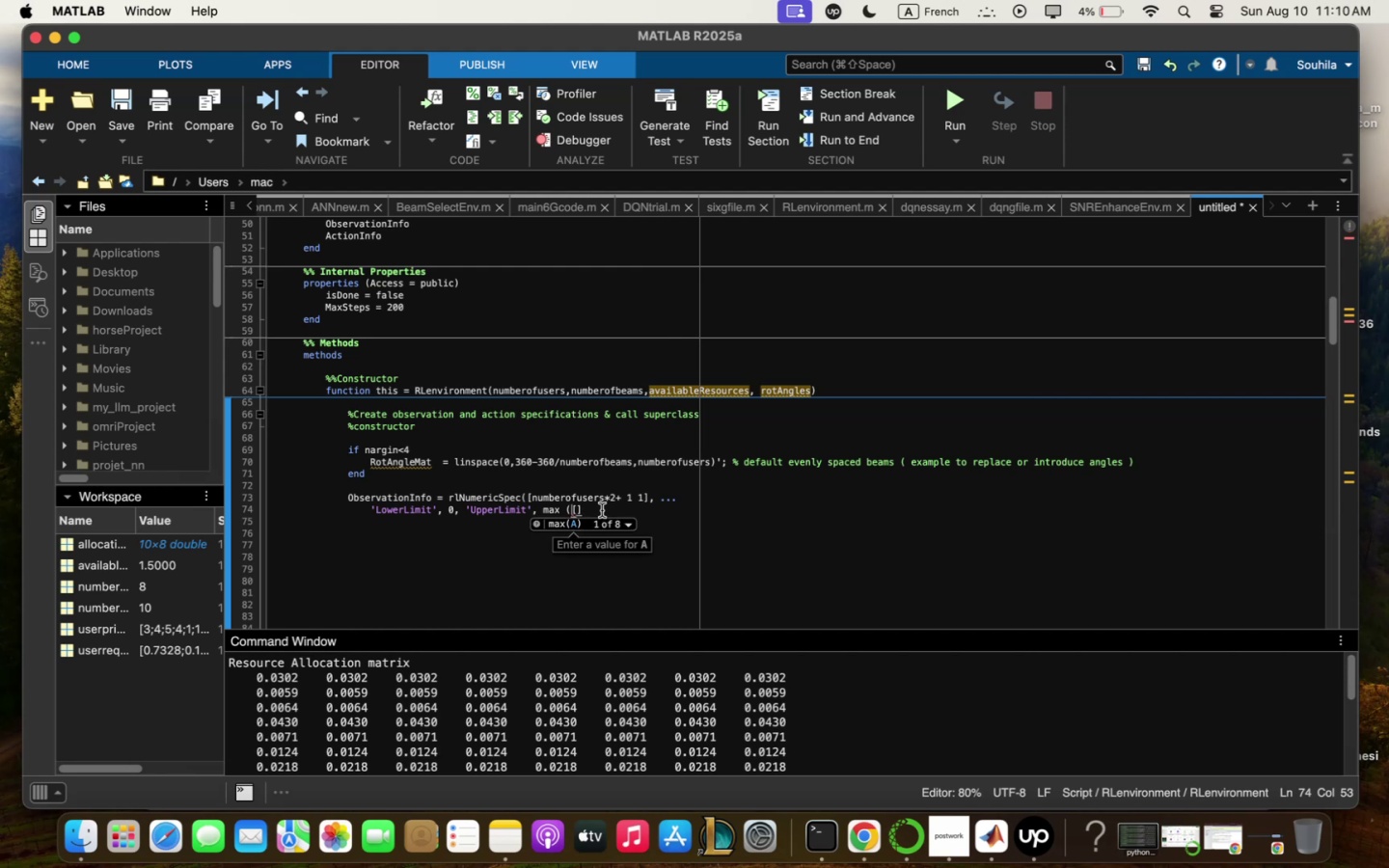 
left_click([602, 511])
 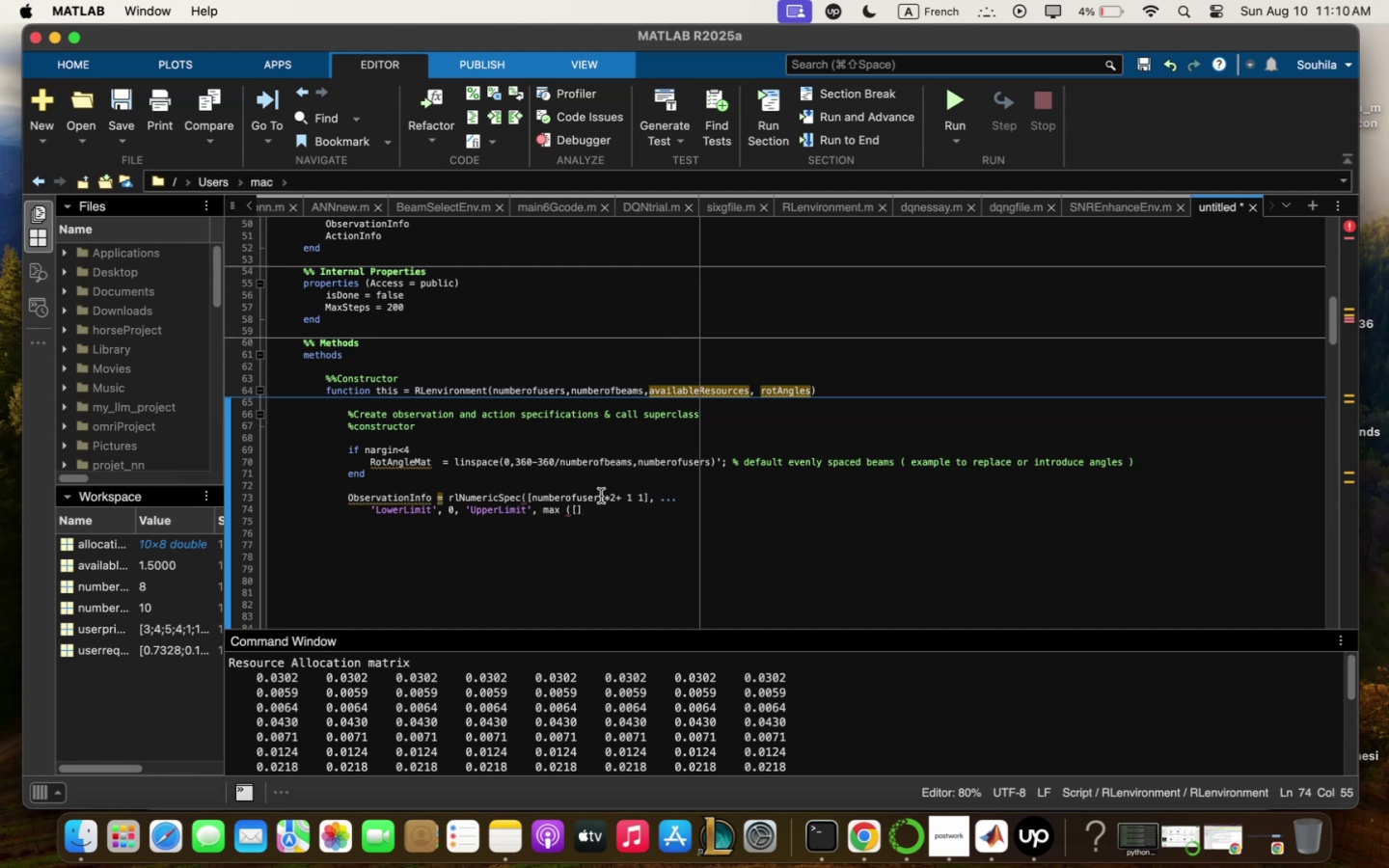 
key(Minus)
 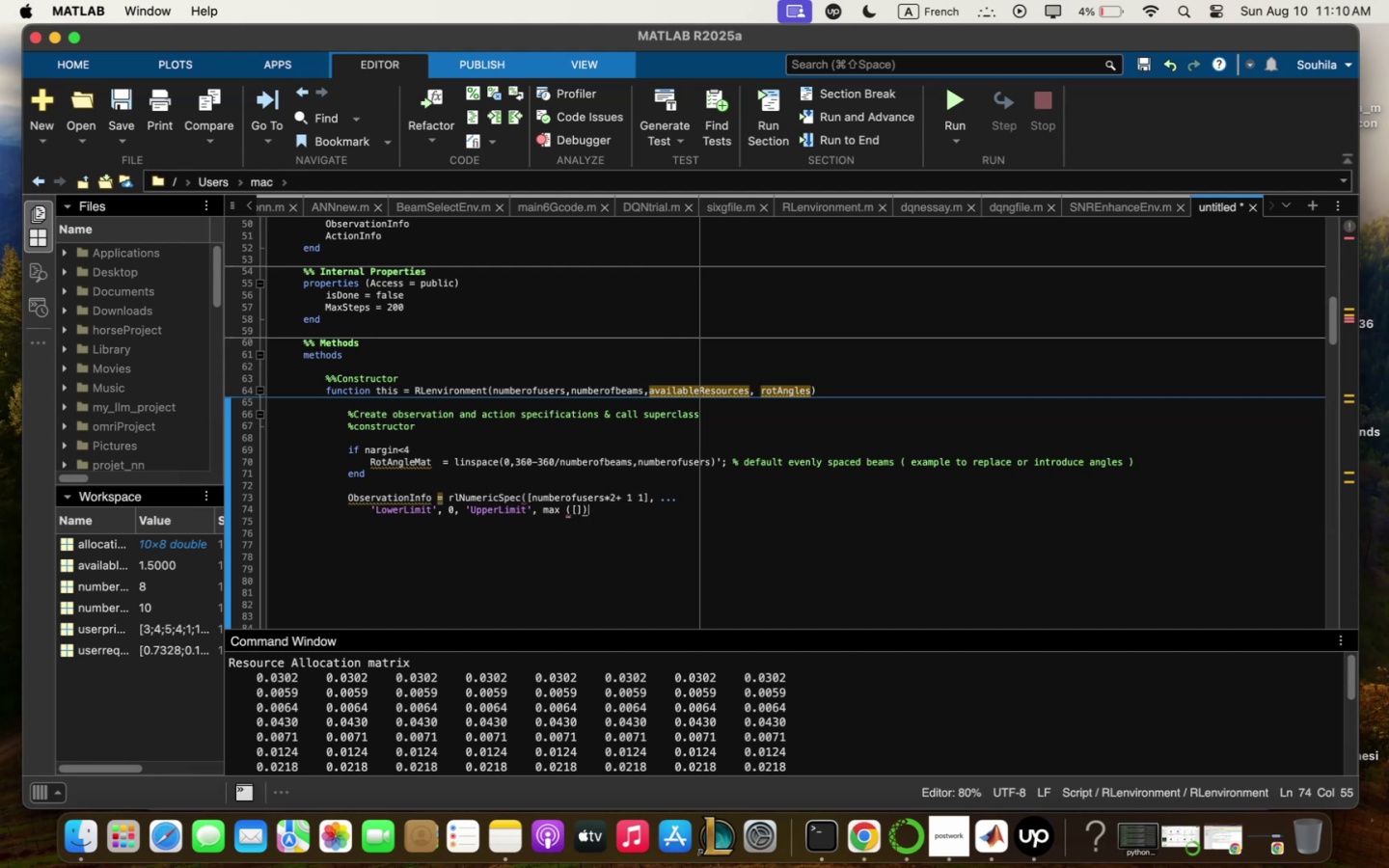 
key(Minus)
 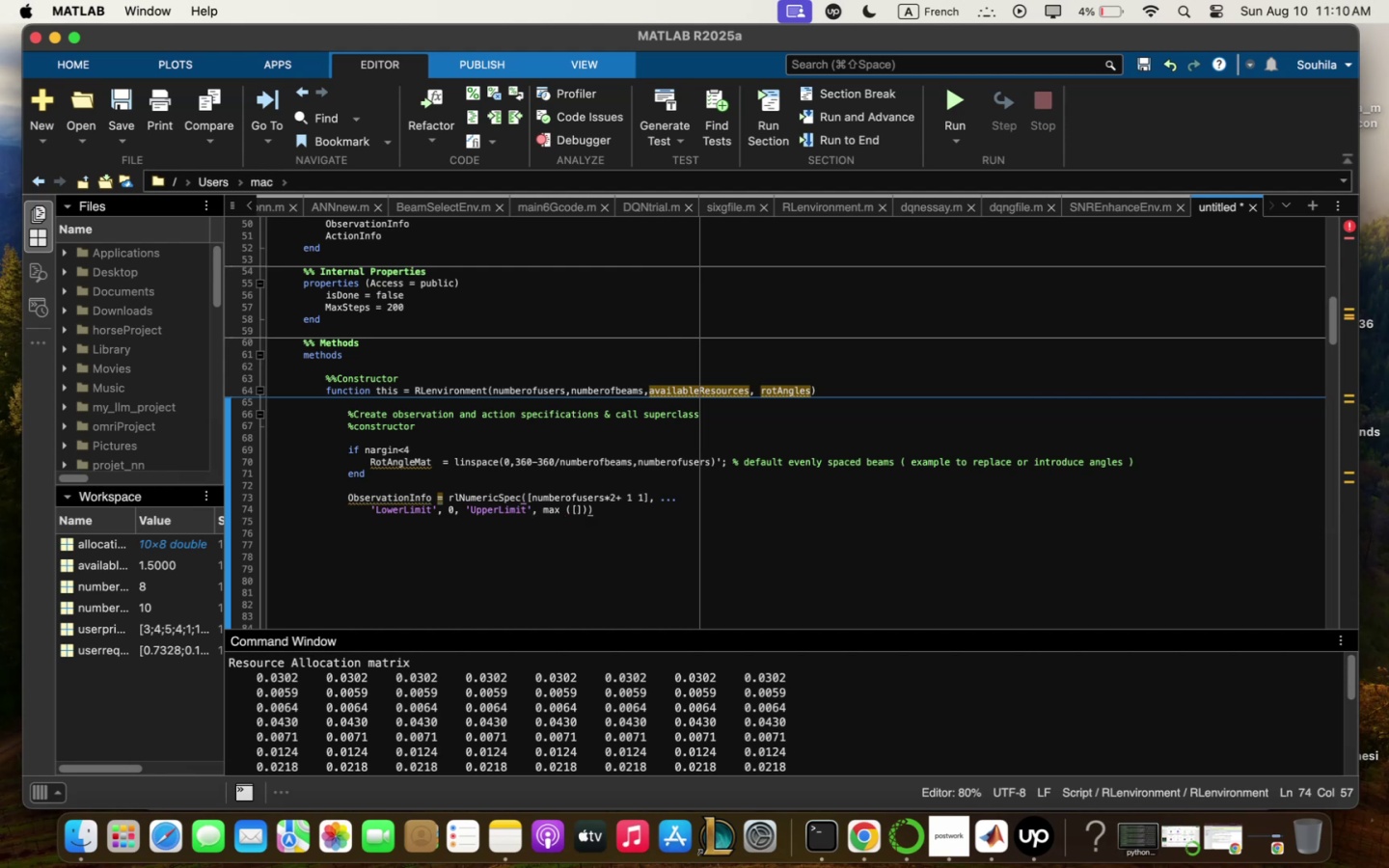 
key(Comma)
 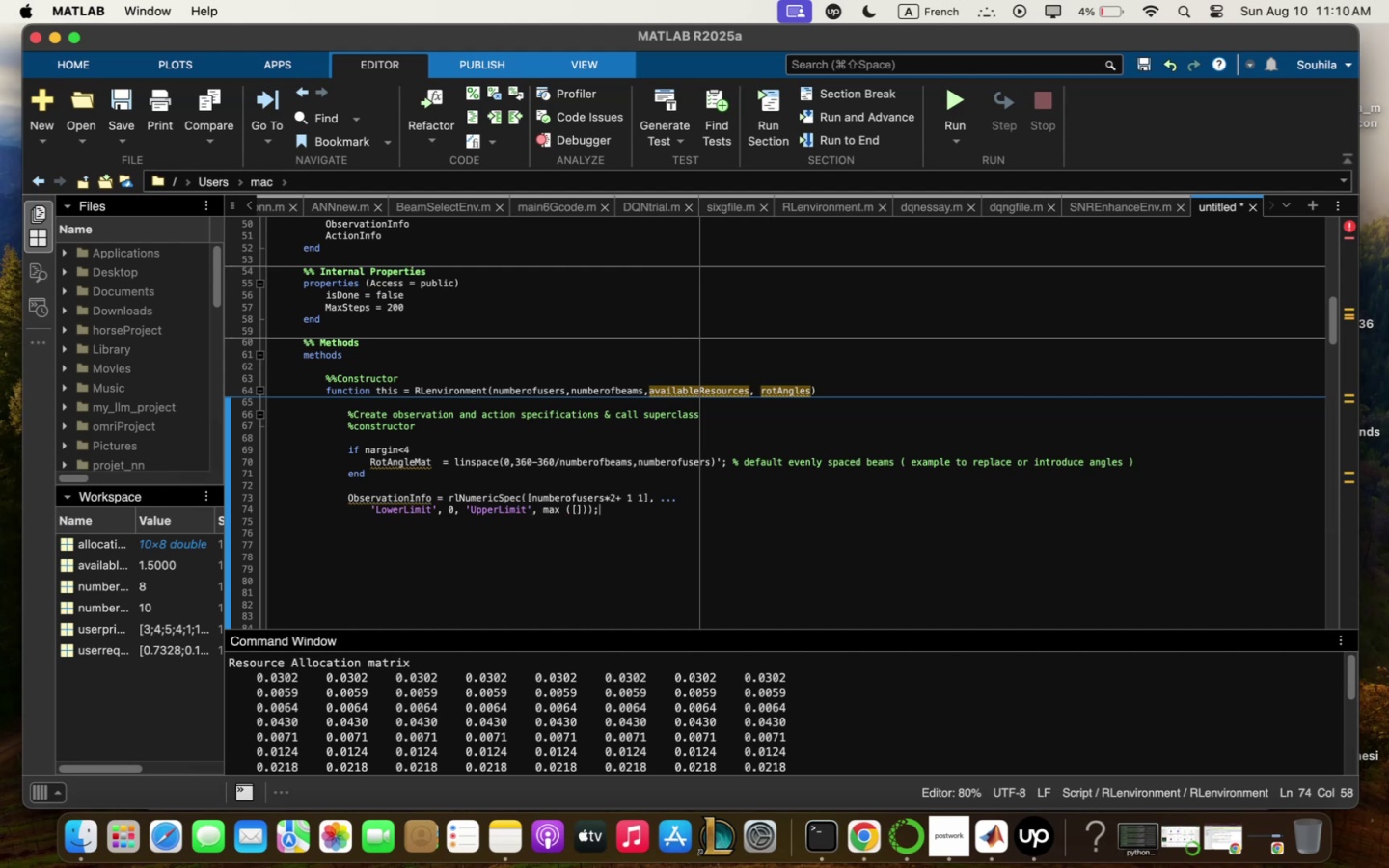 
key(ArrowLeft)
 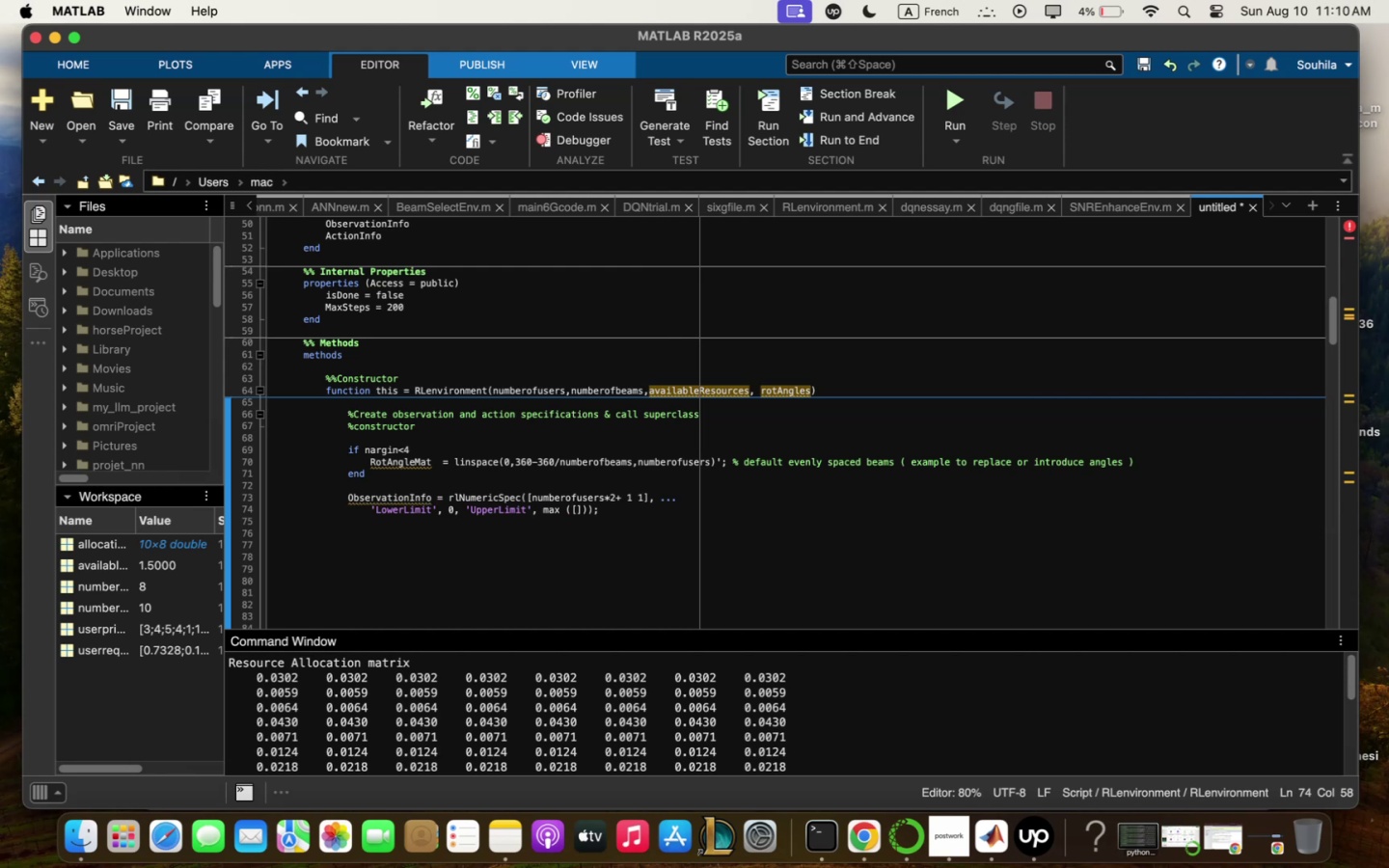 
key(ArrowLeft)
 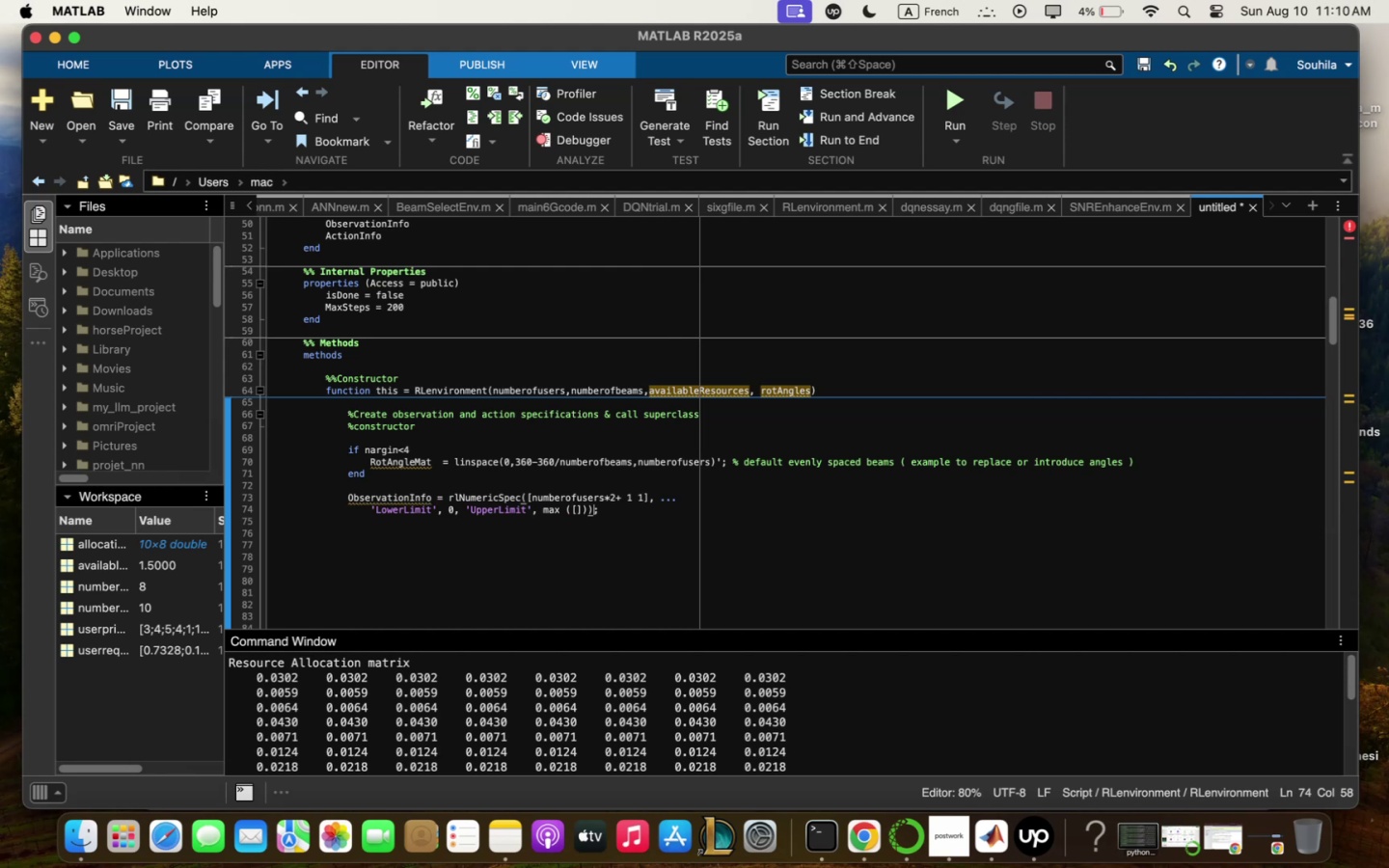 
key(ArrowLeft)
 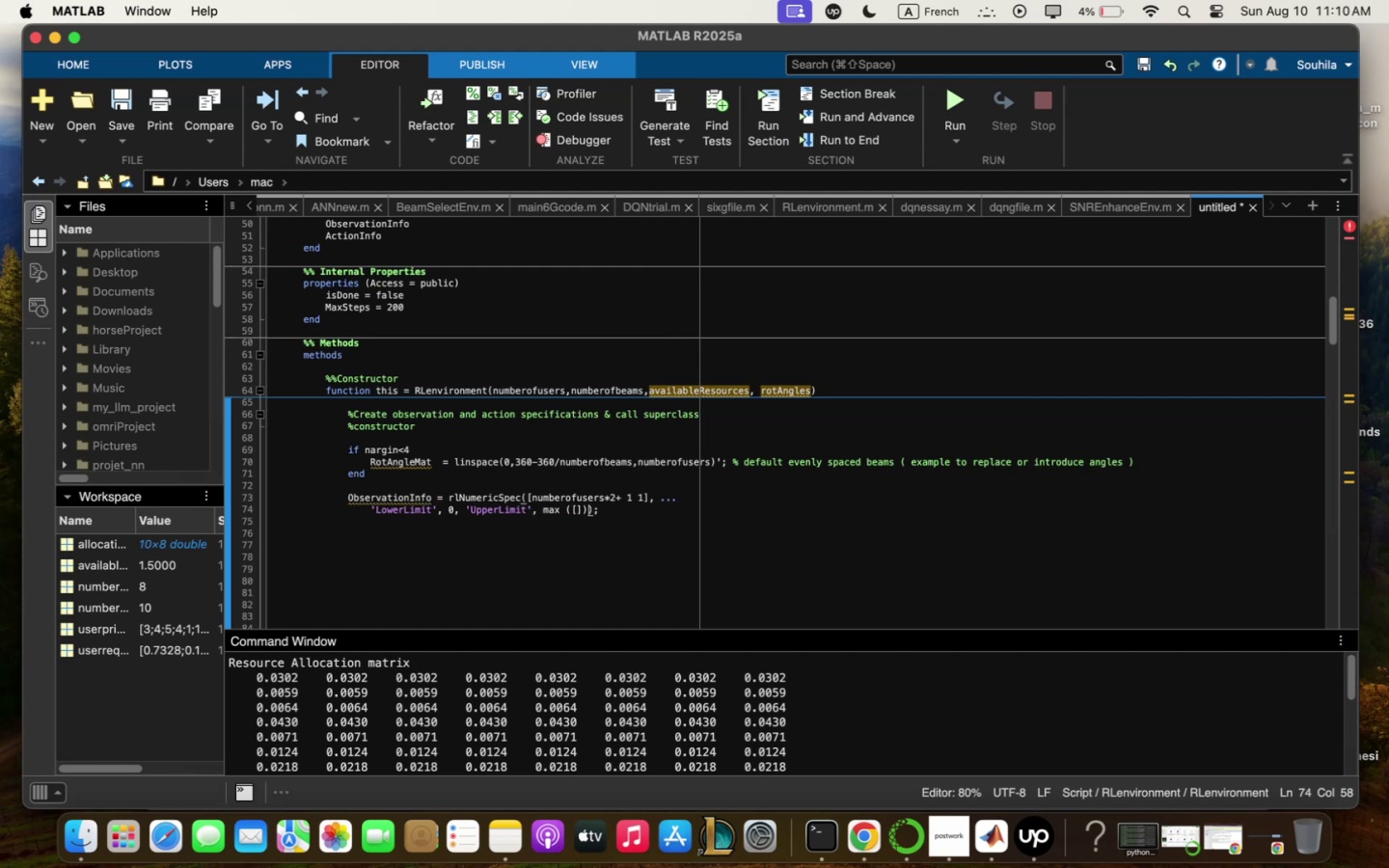 
key(ArrowLeft)
 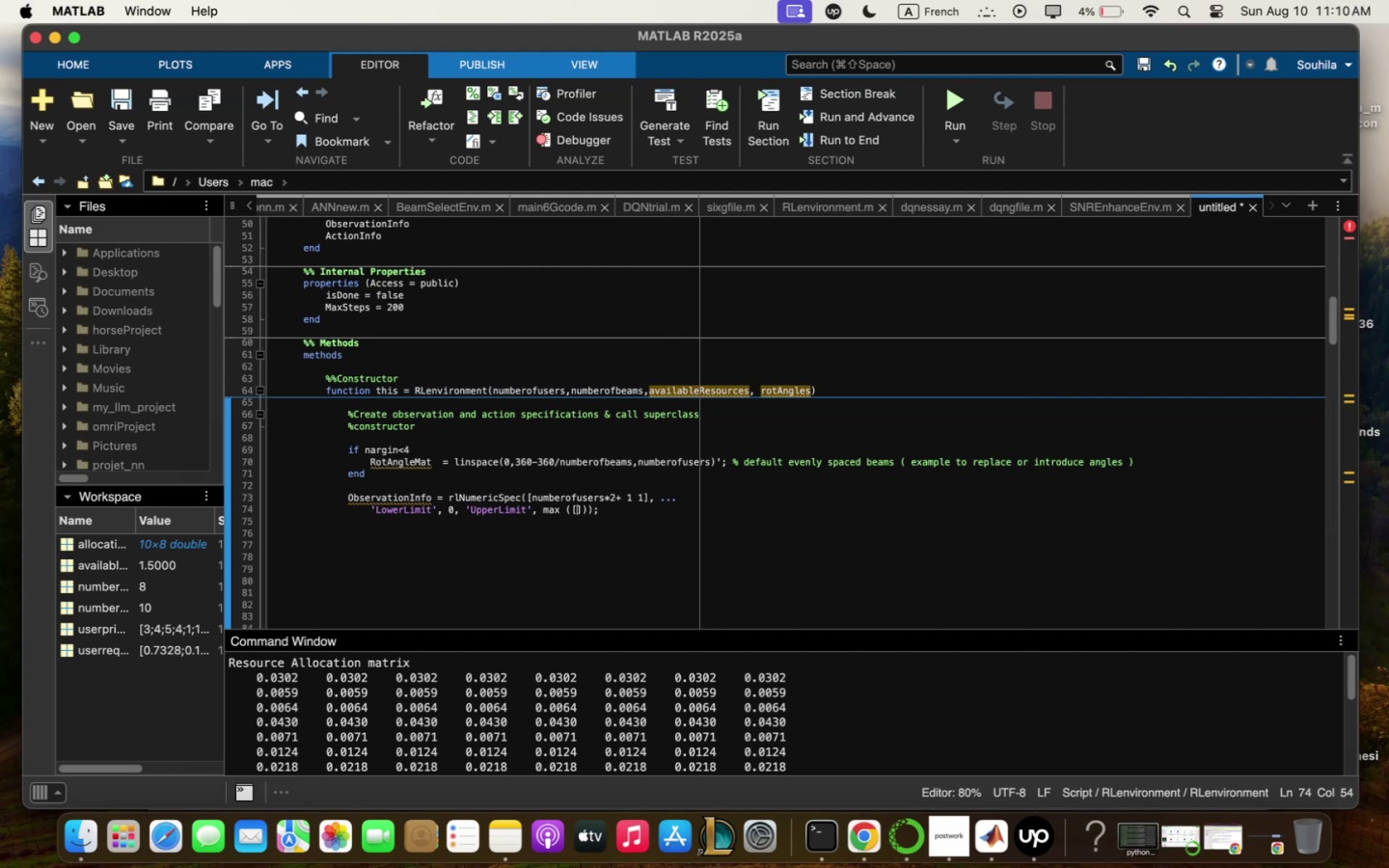 
type(!))m nu;)
 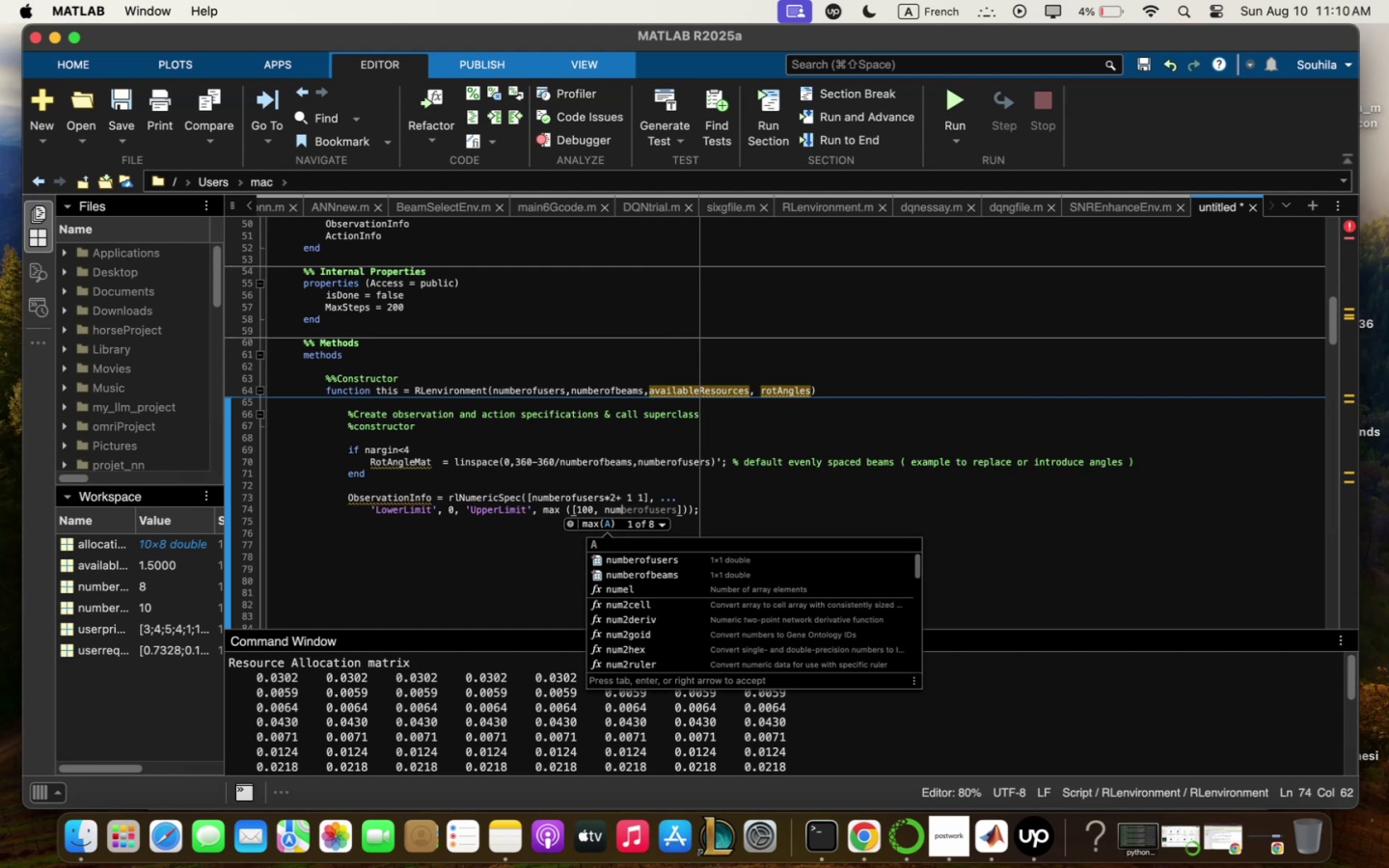 
key(ArrowDown)
 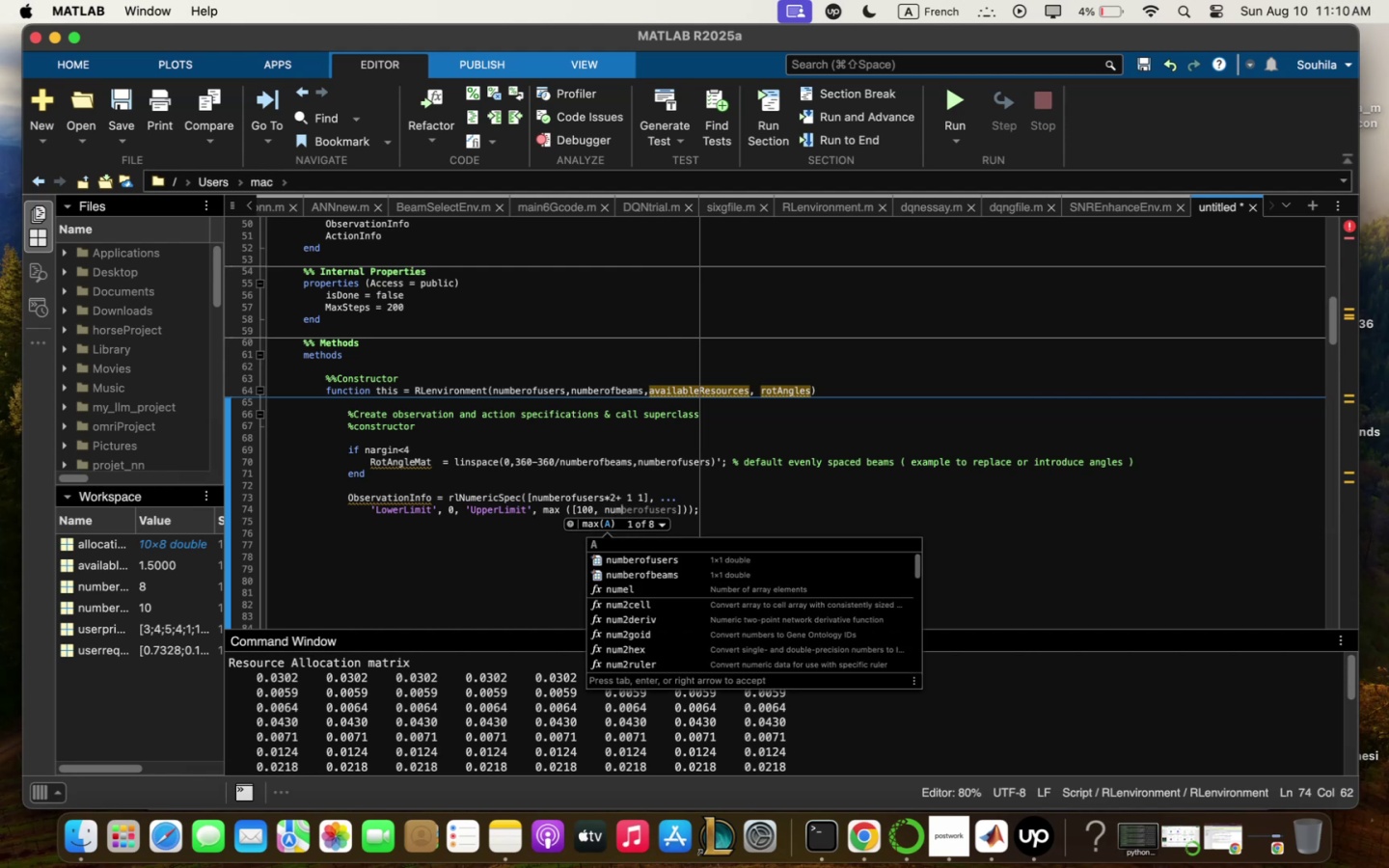 
key(ArrowDown)
 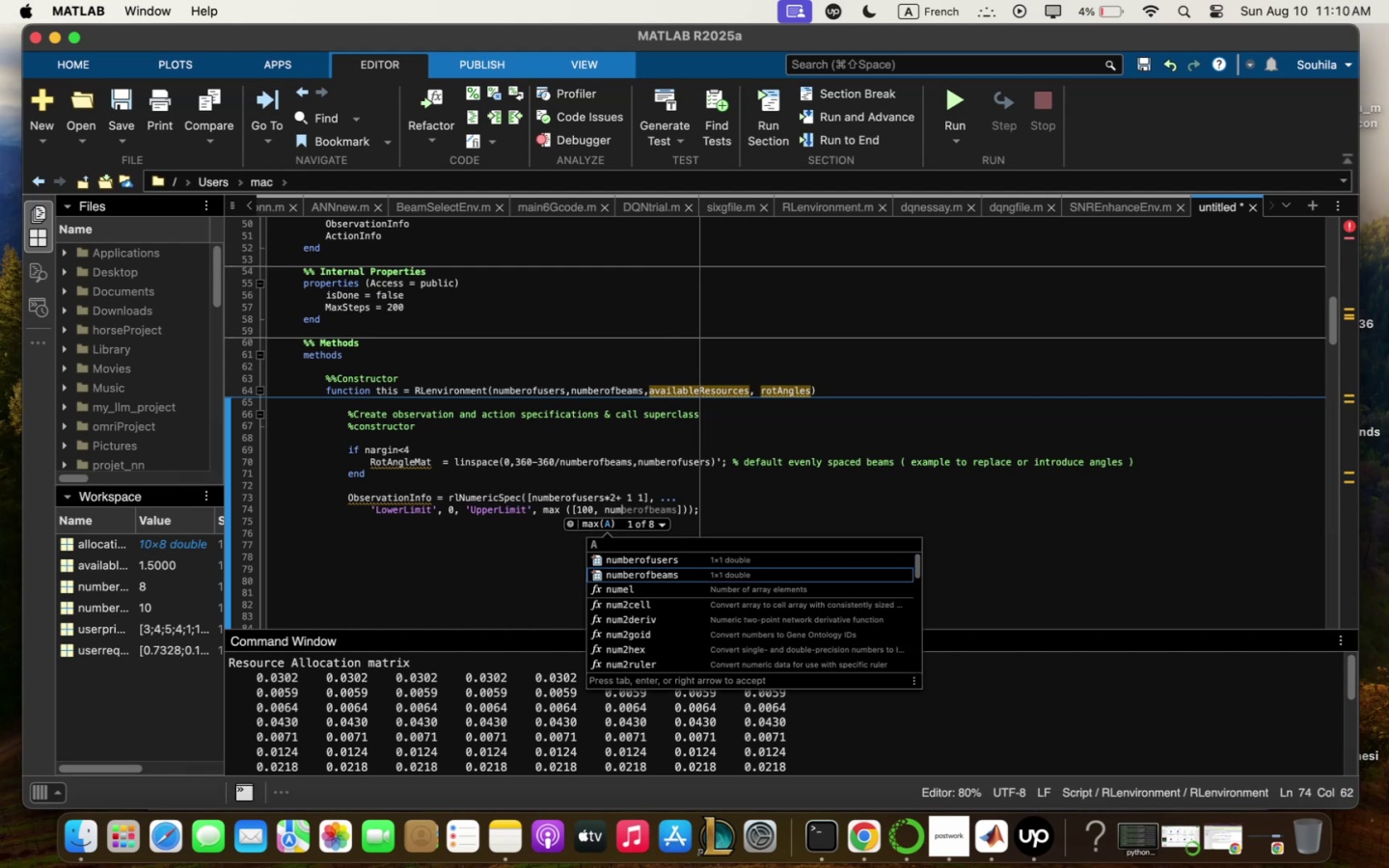 
key(ArrowDown)
 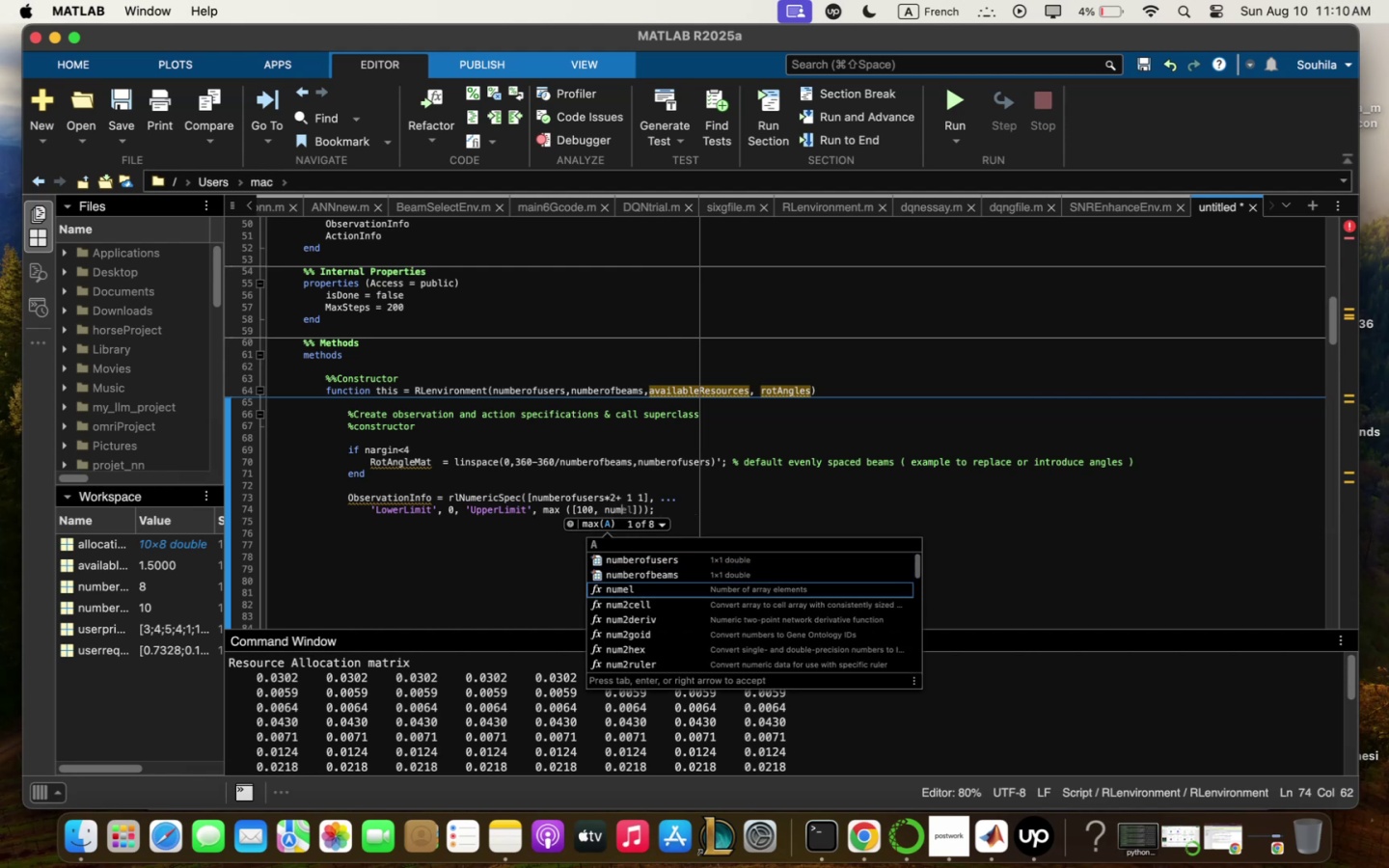 
key(ArrowUp)
 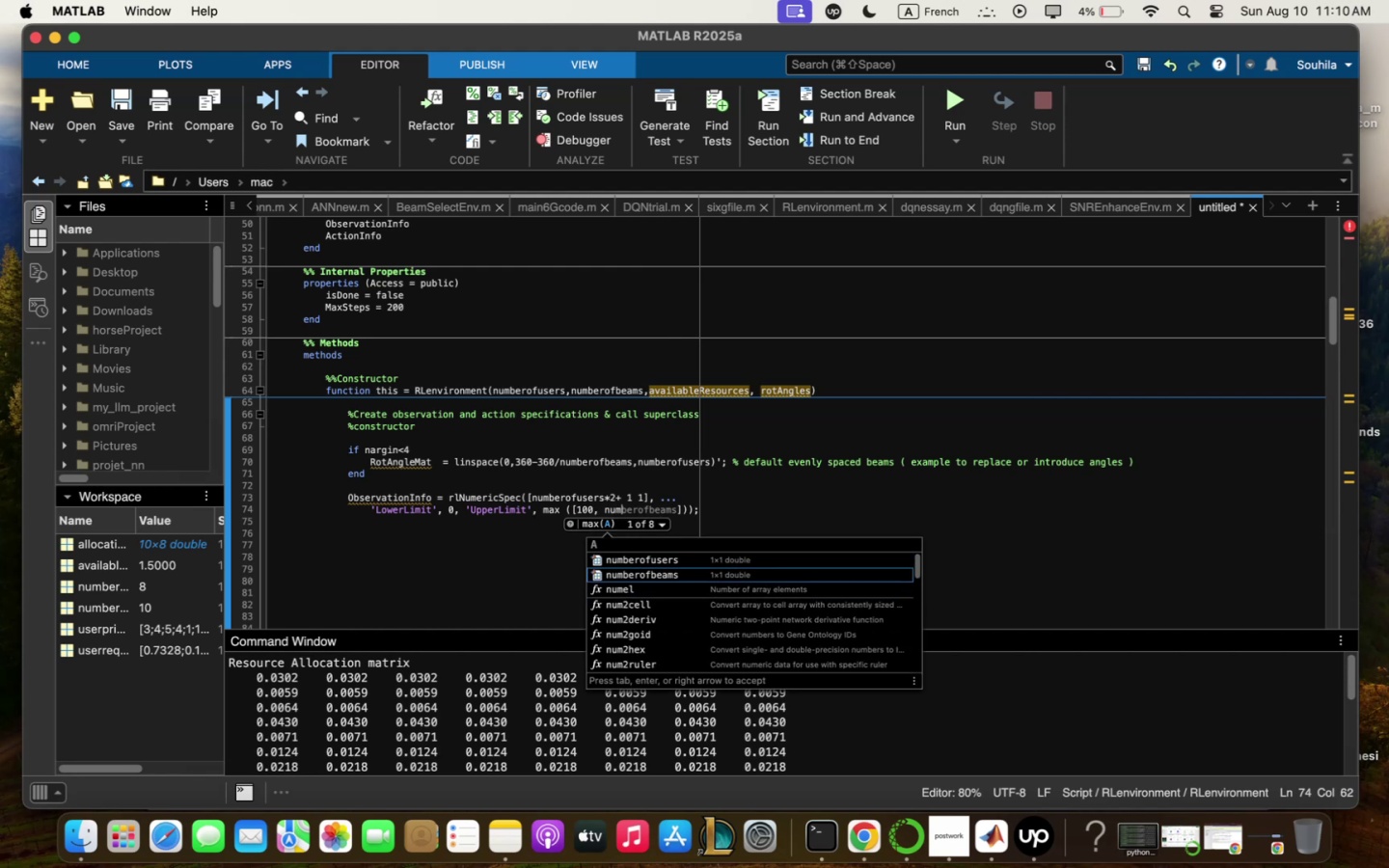 
key(ArrowUp)
 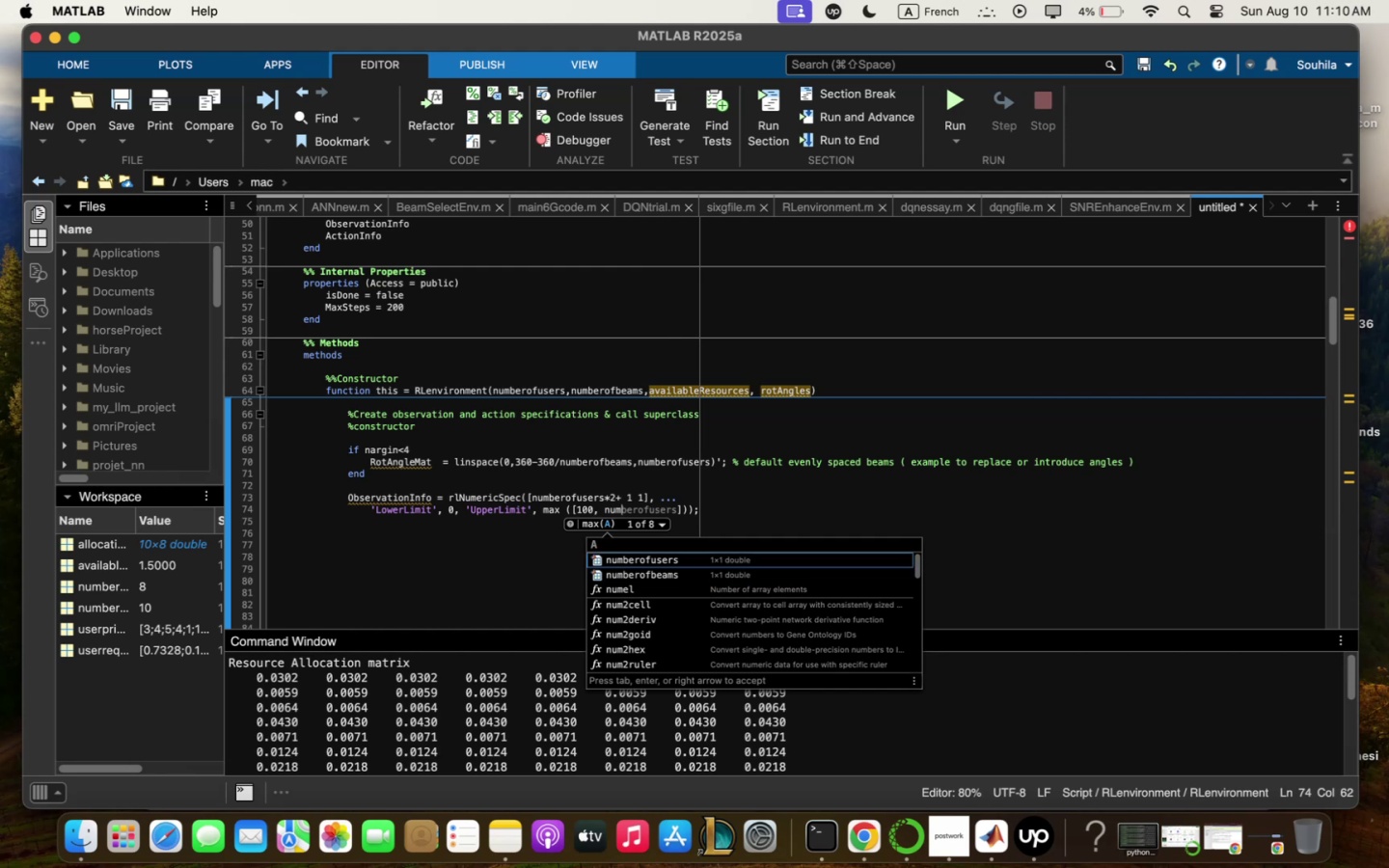 
key(Enter)
 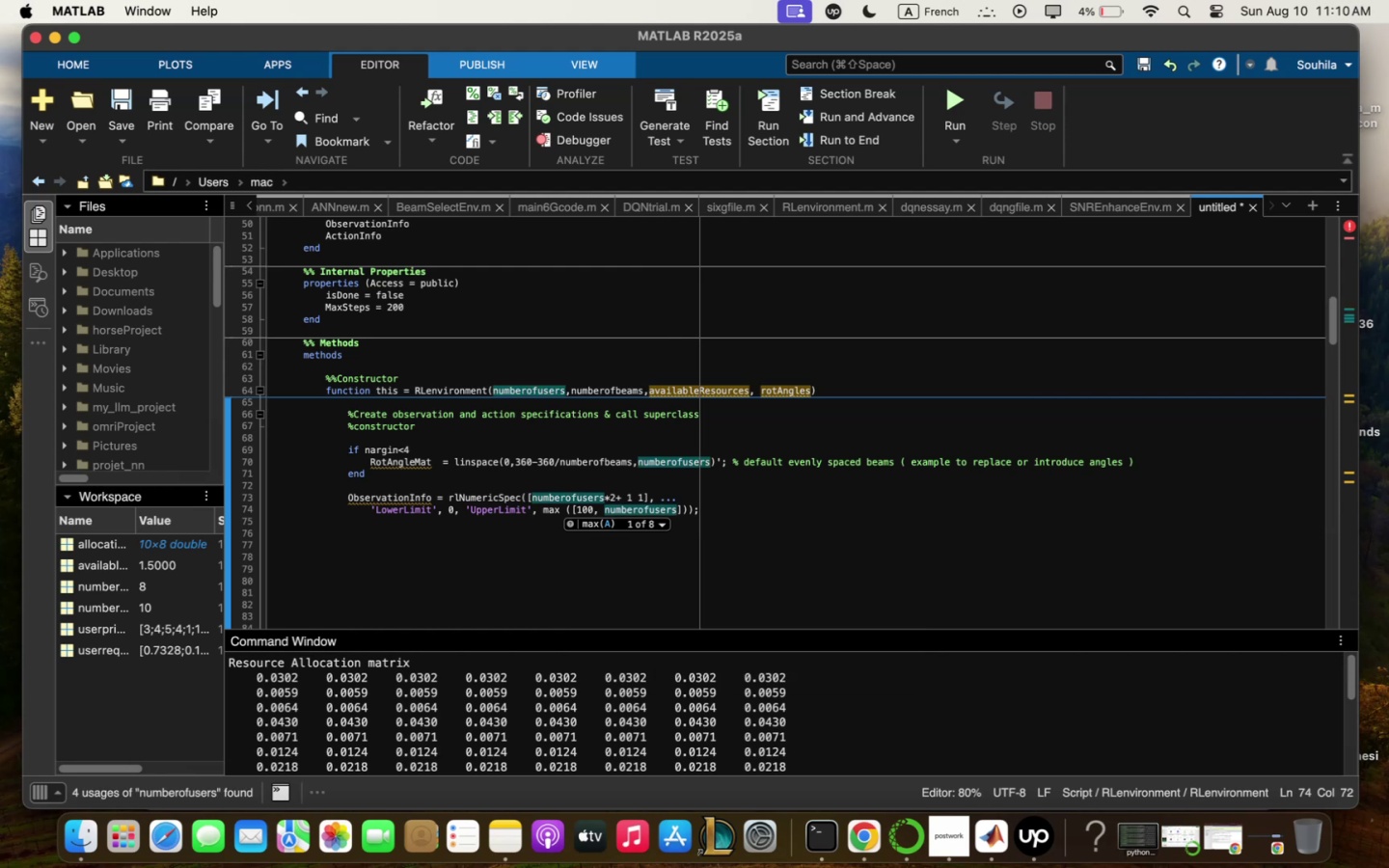 
key(ArrowRight)
 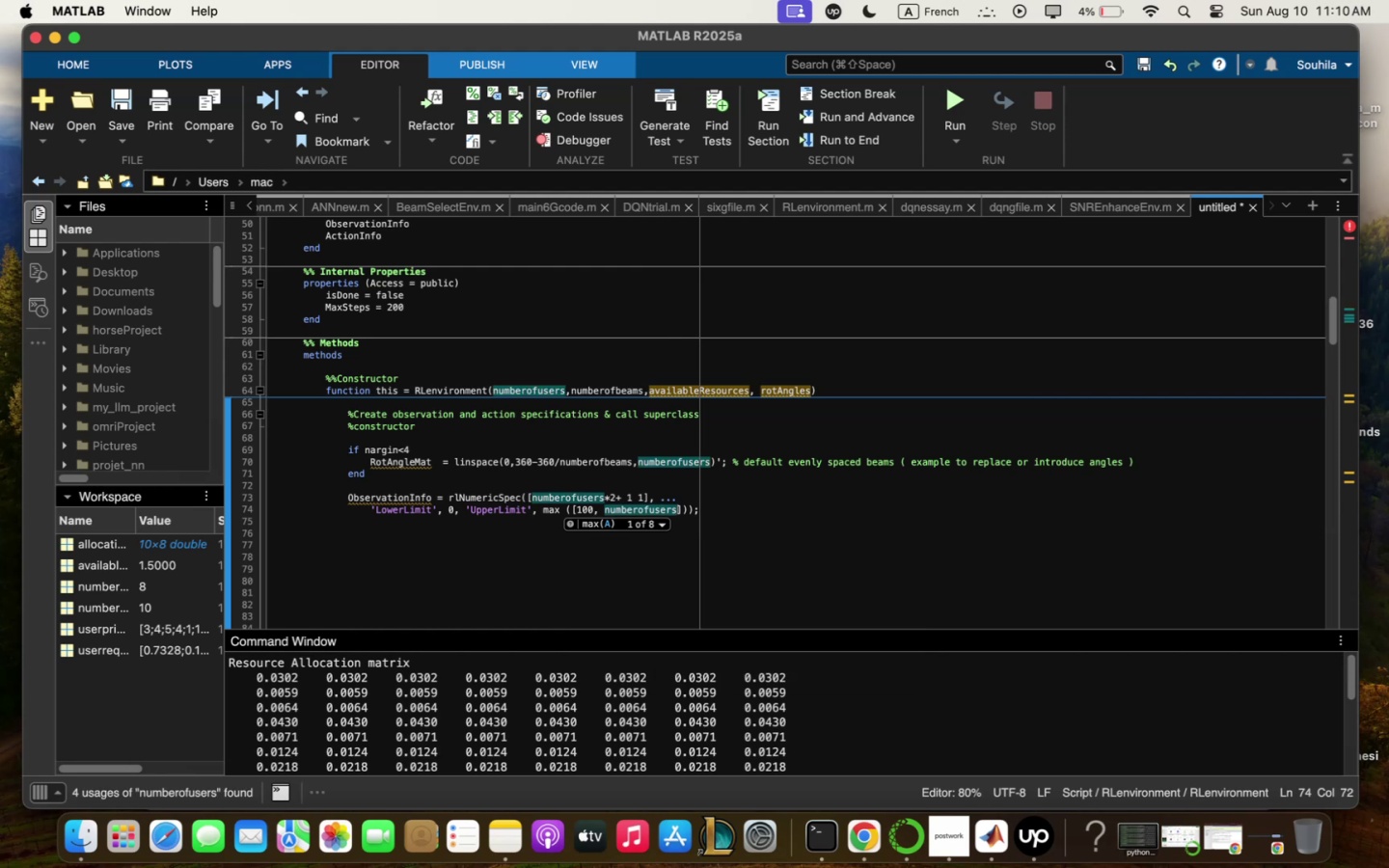 
key(ArrowRight)
 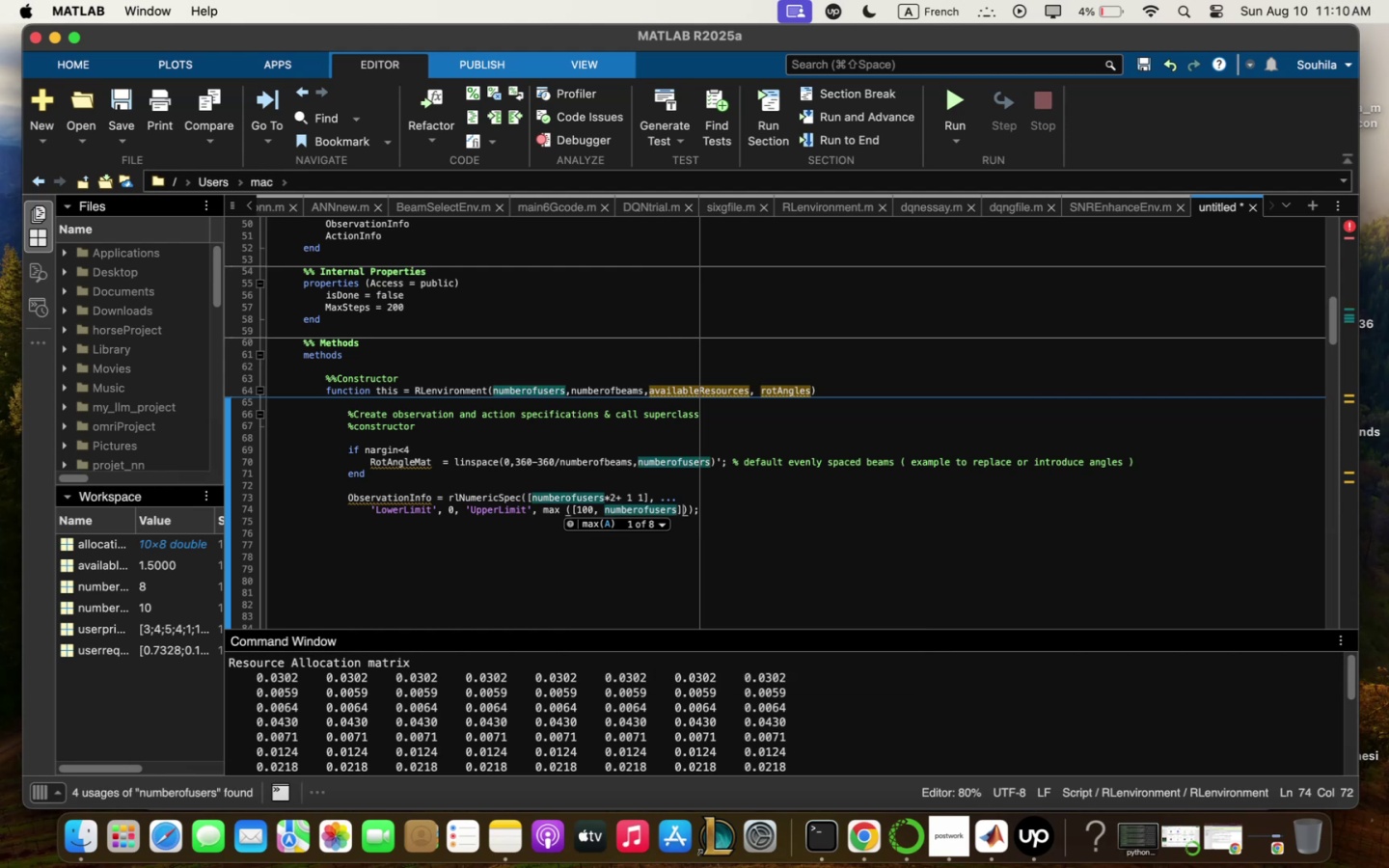 
key(ArrowRight)
 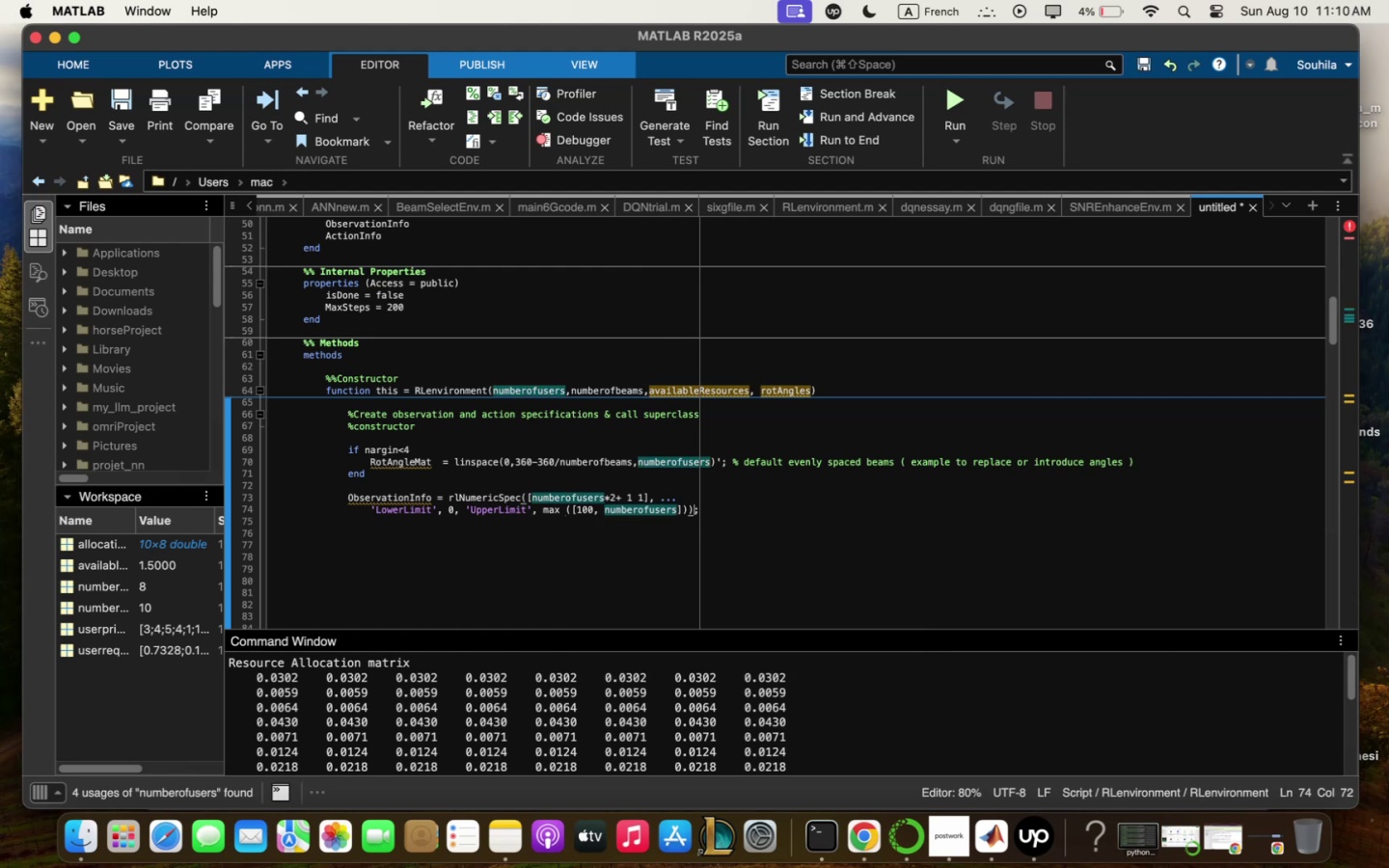 
key(ArrowRight)
 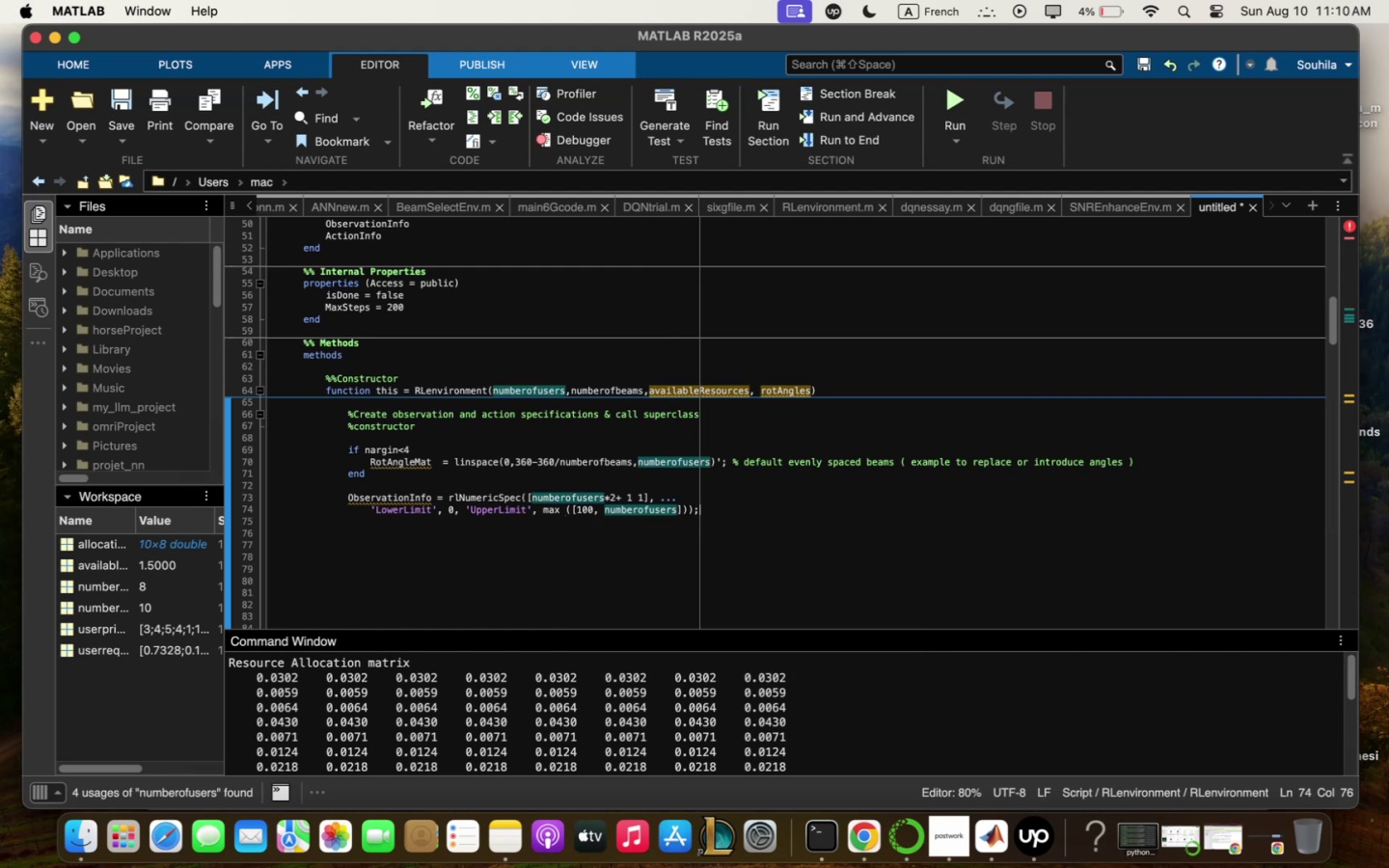 
key(Enter)
 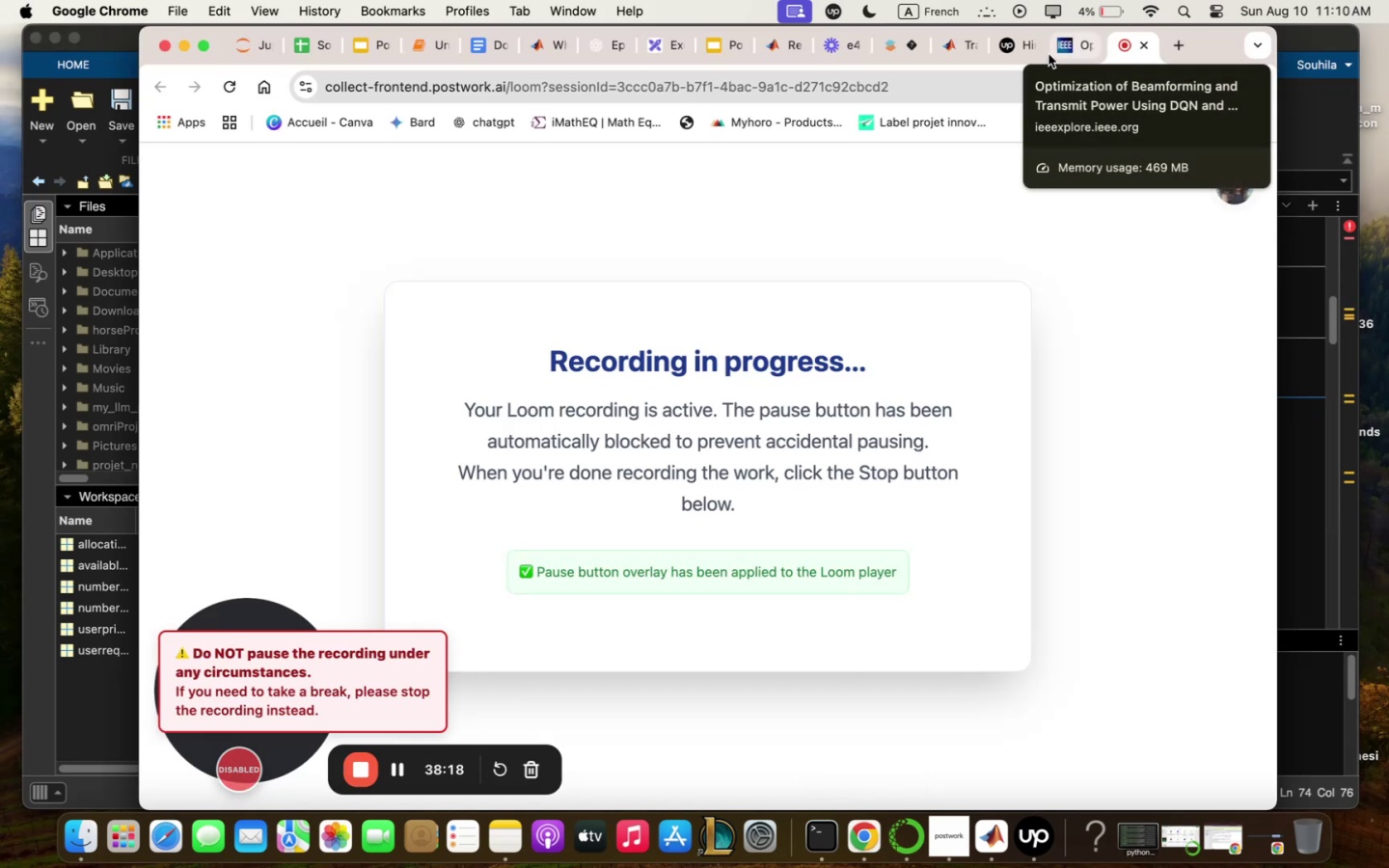 
wait(7.41)
 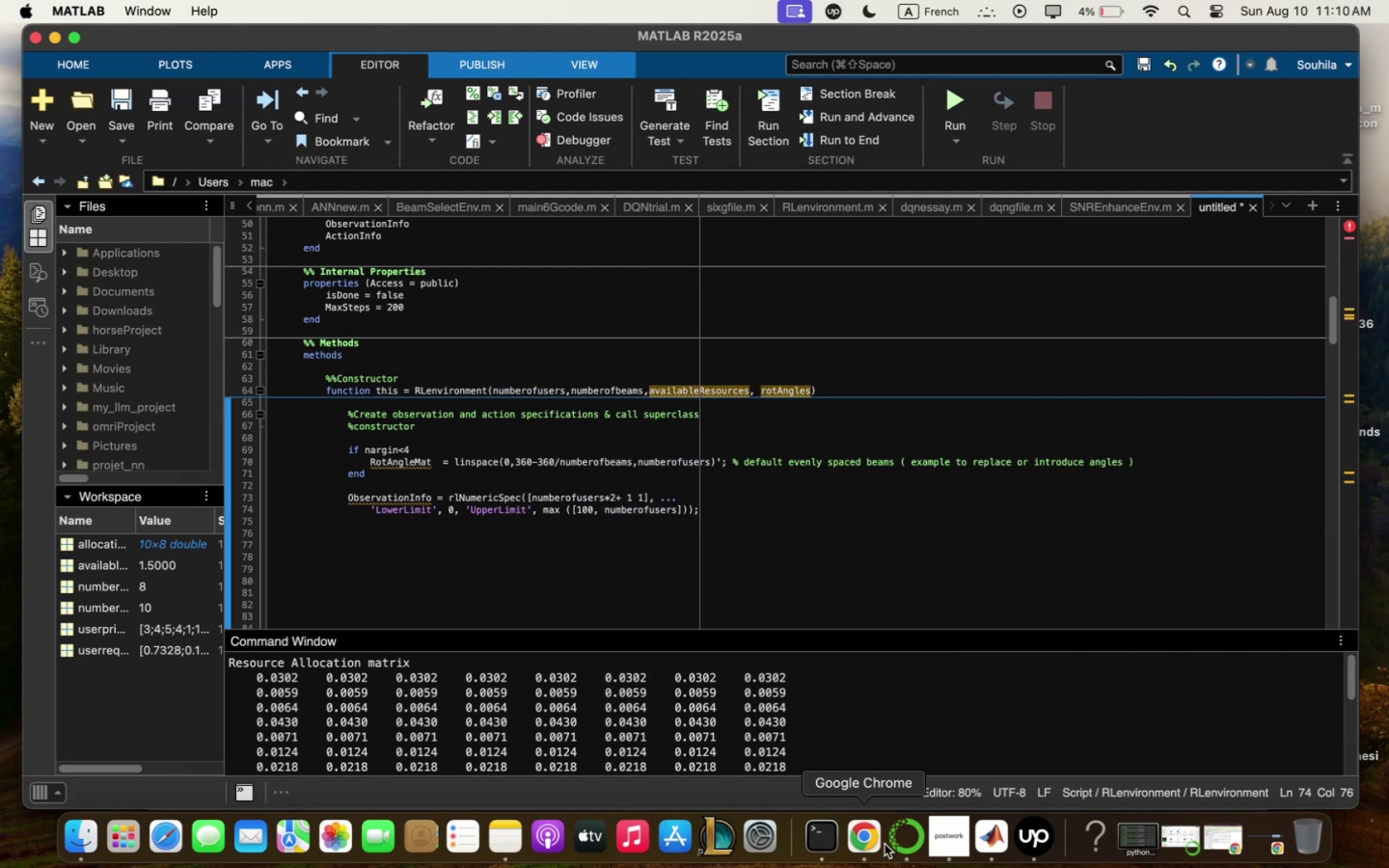 
left_click([1064, 43])
 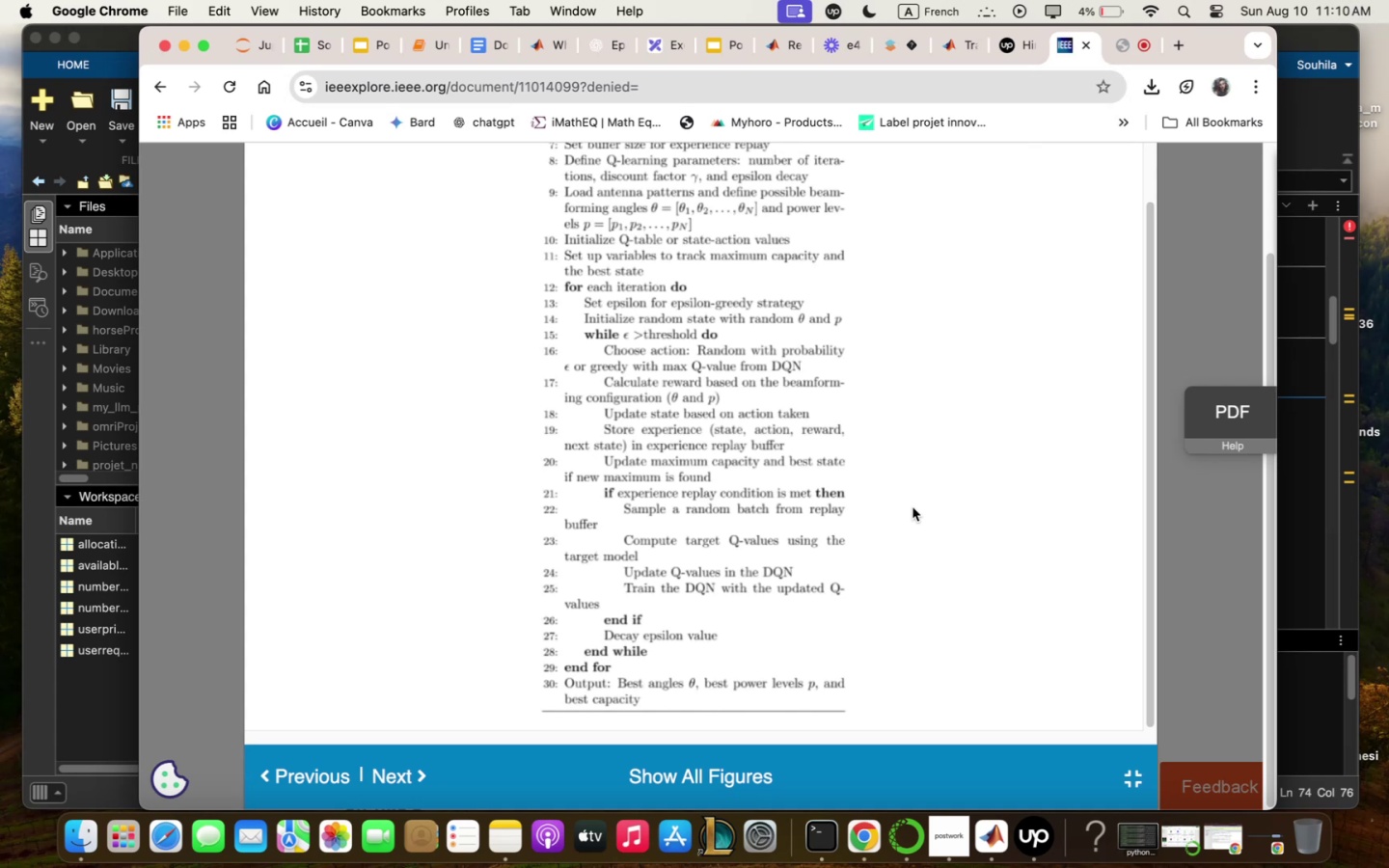 
wait(19.68)
 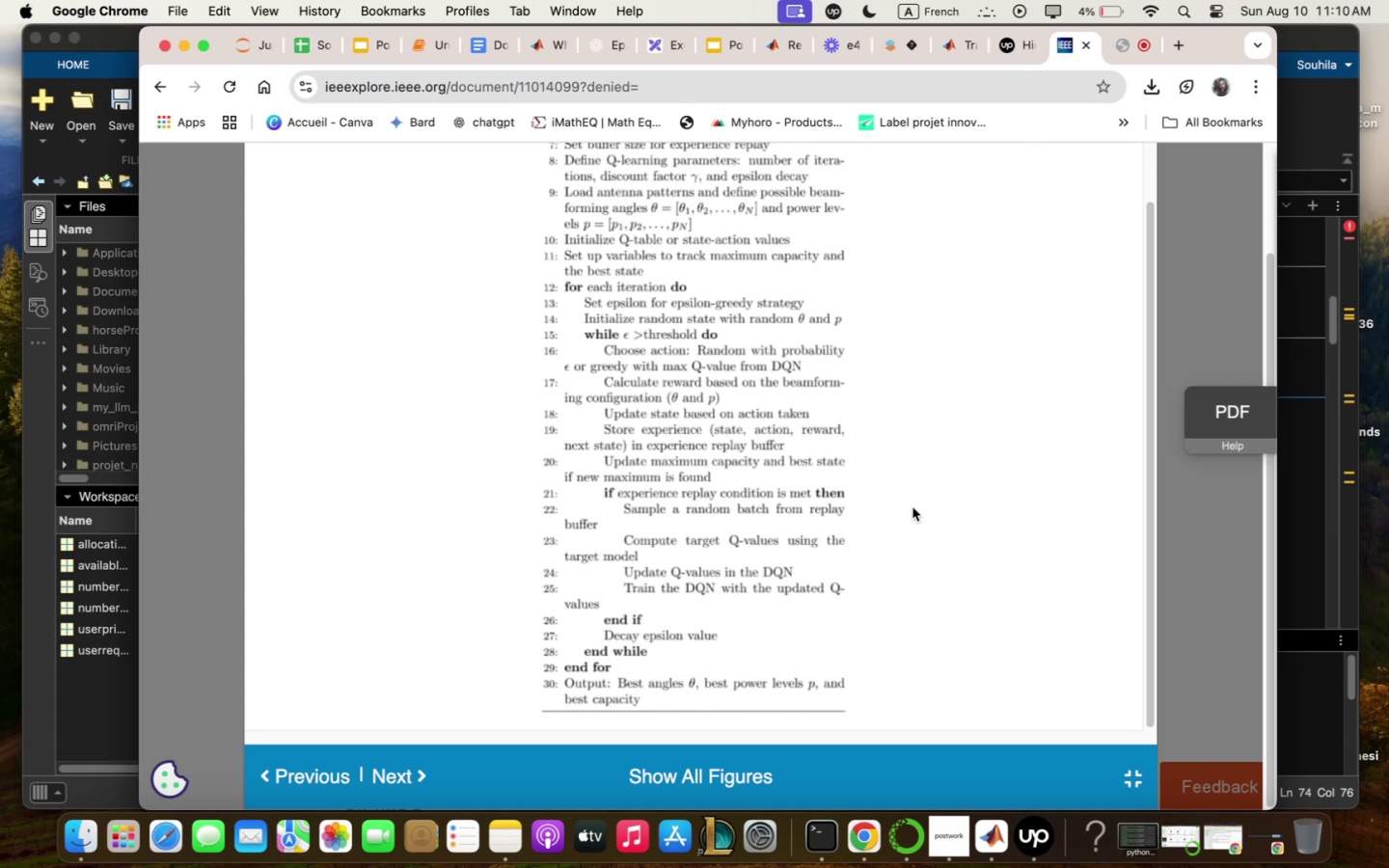 
left_click([114, 744])
 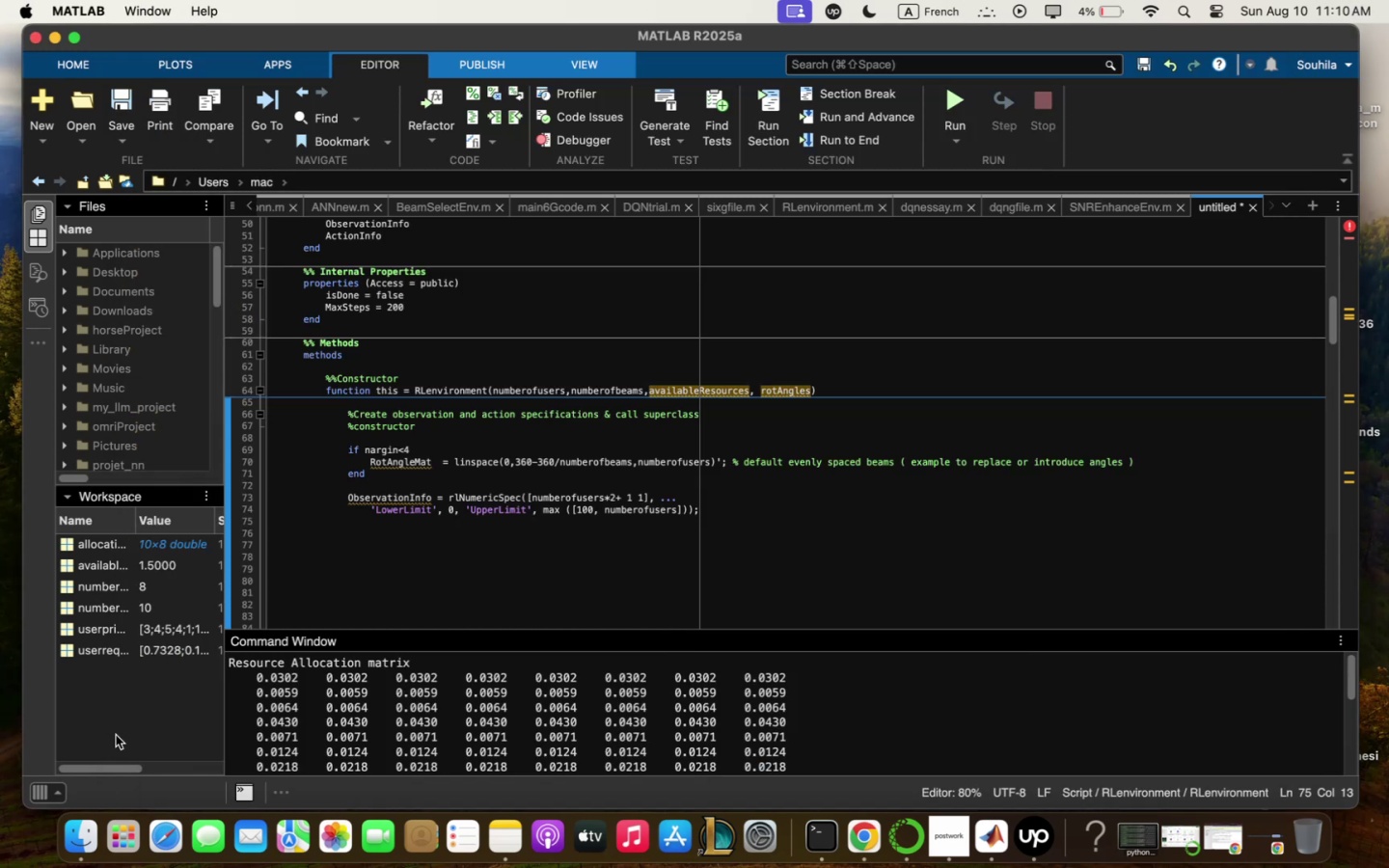 
wait(9.33)
 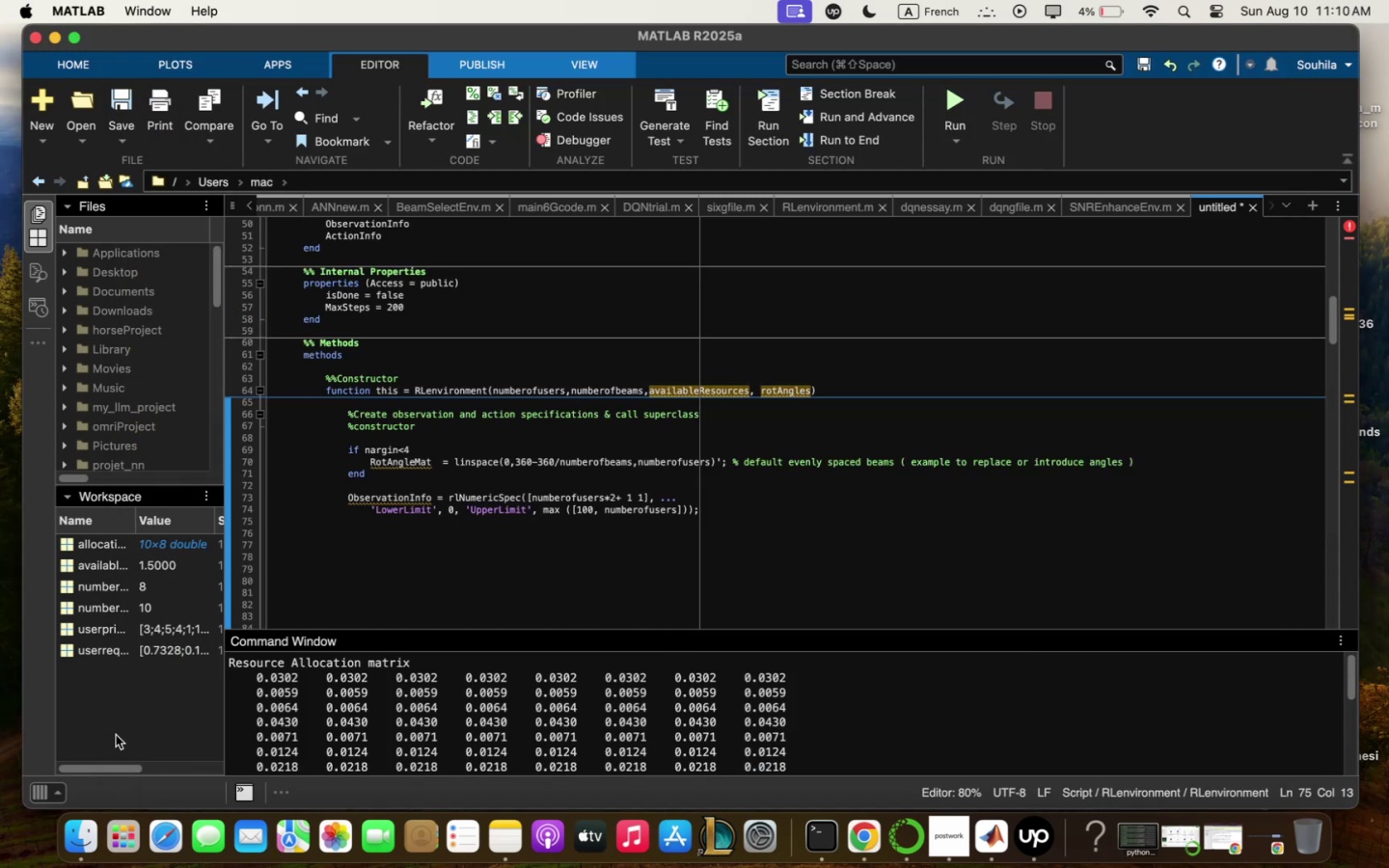 
left_click([713, 509])
 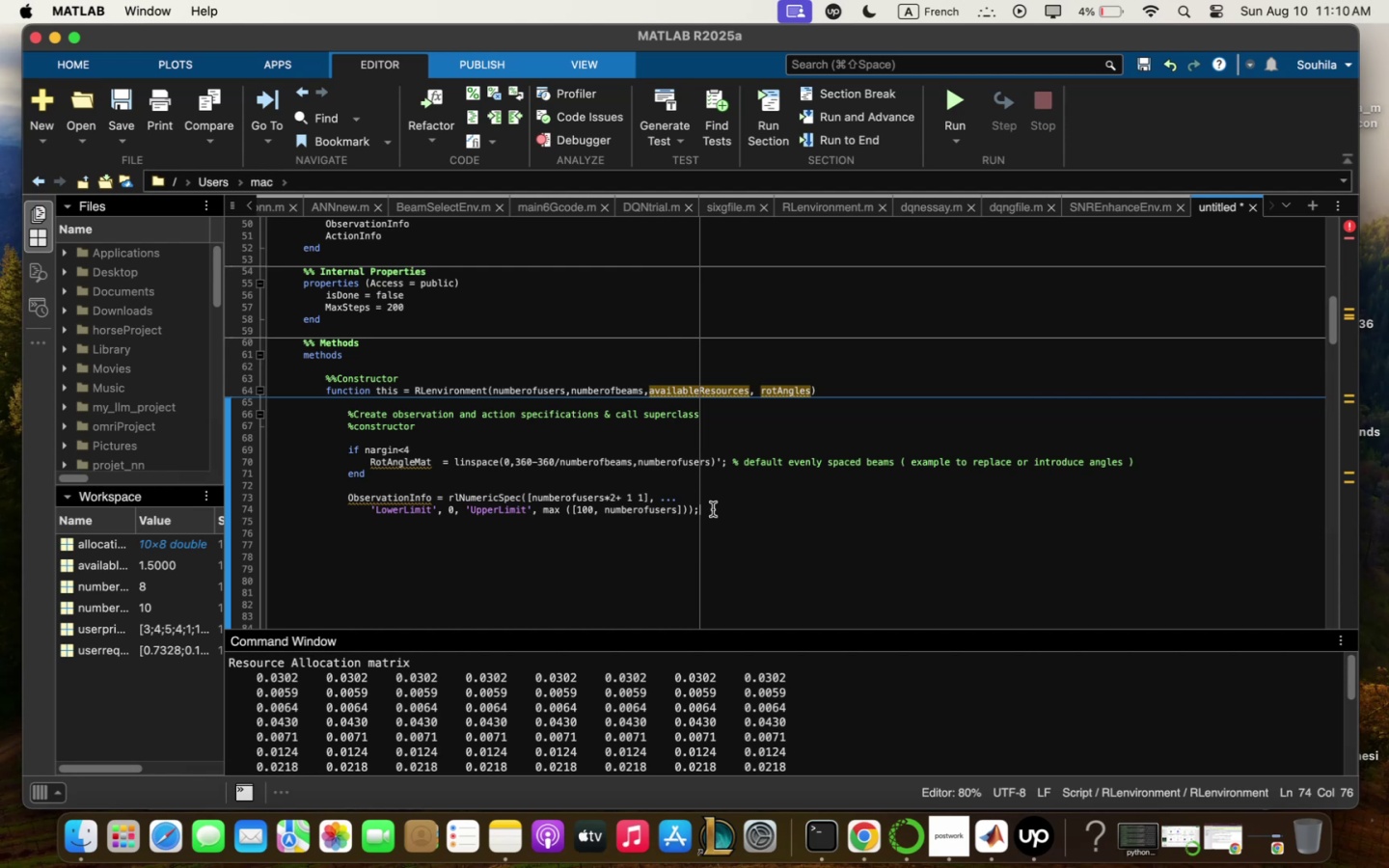 
key(Enter)
 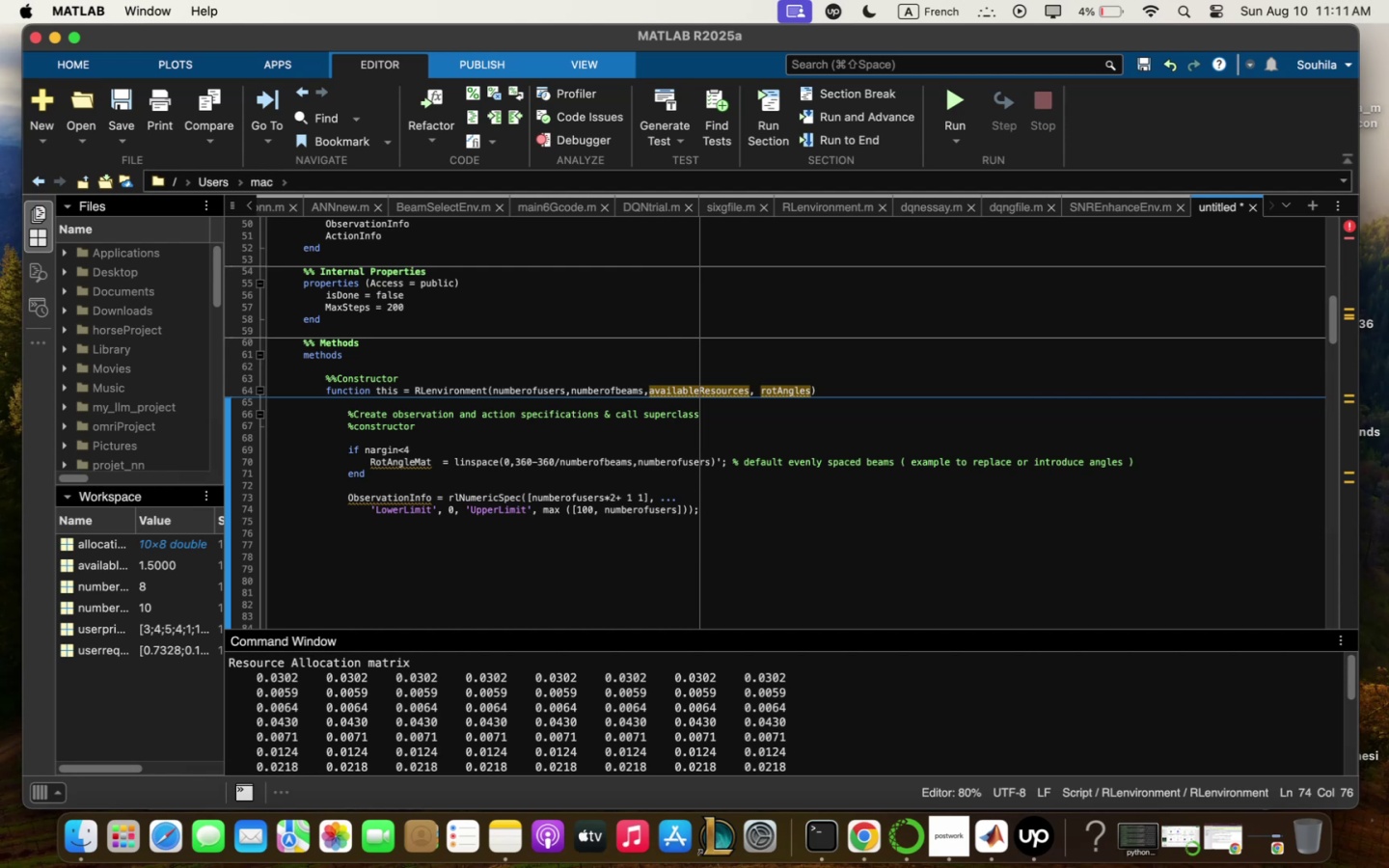 
wait(6.28)
 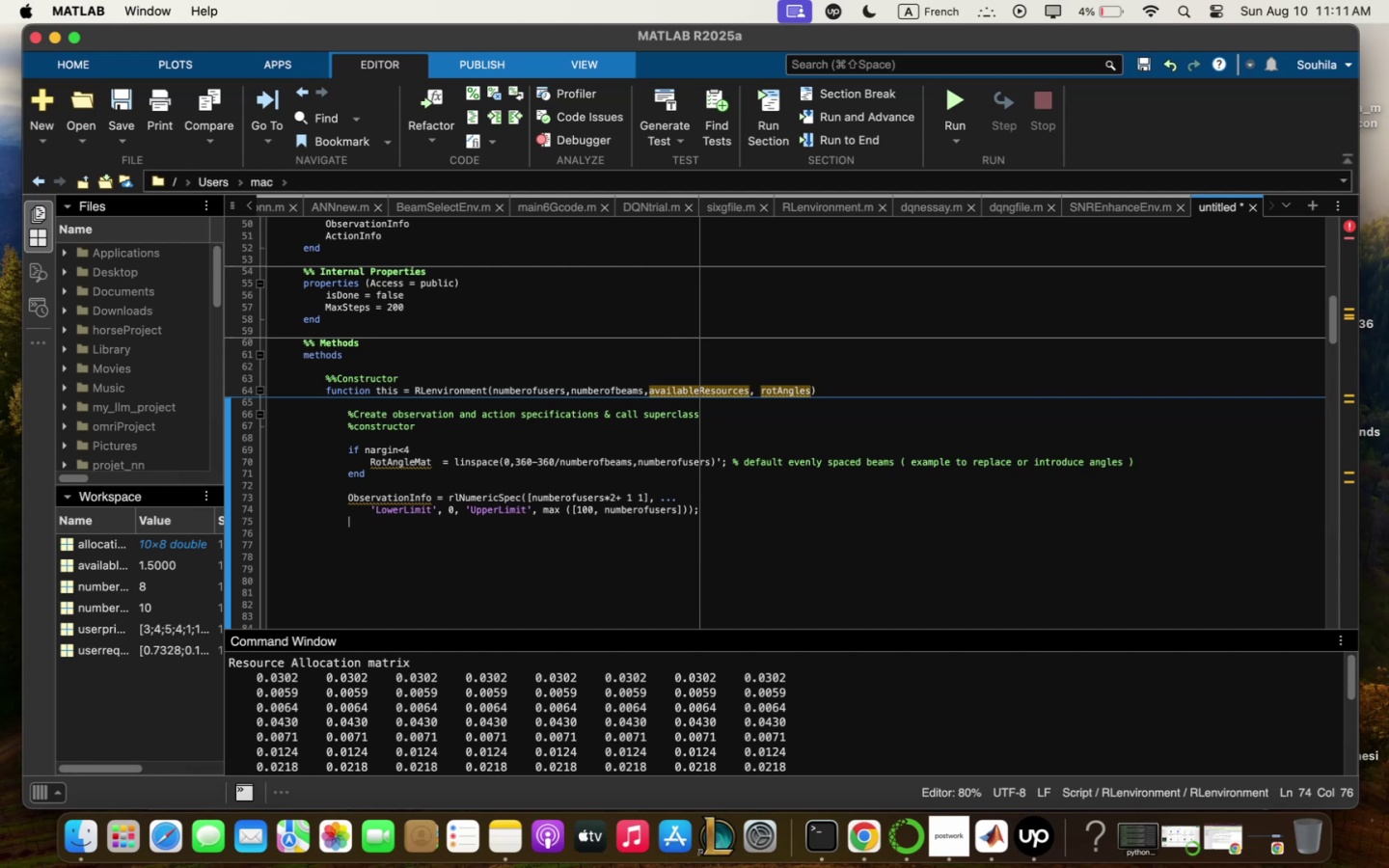 
type(Obser)
 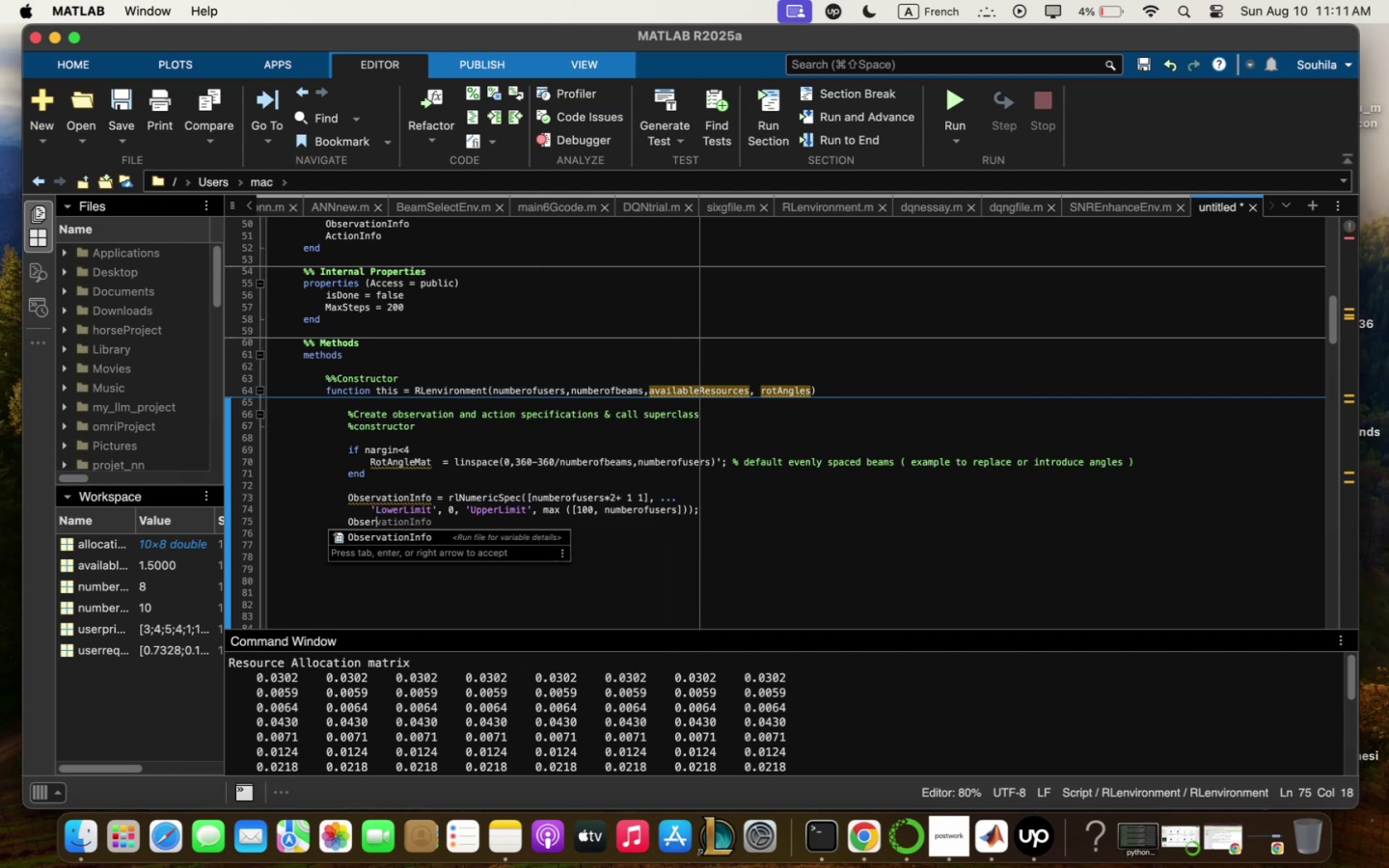 
key(ArrowDown)
 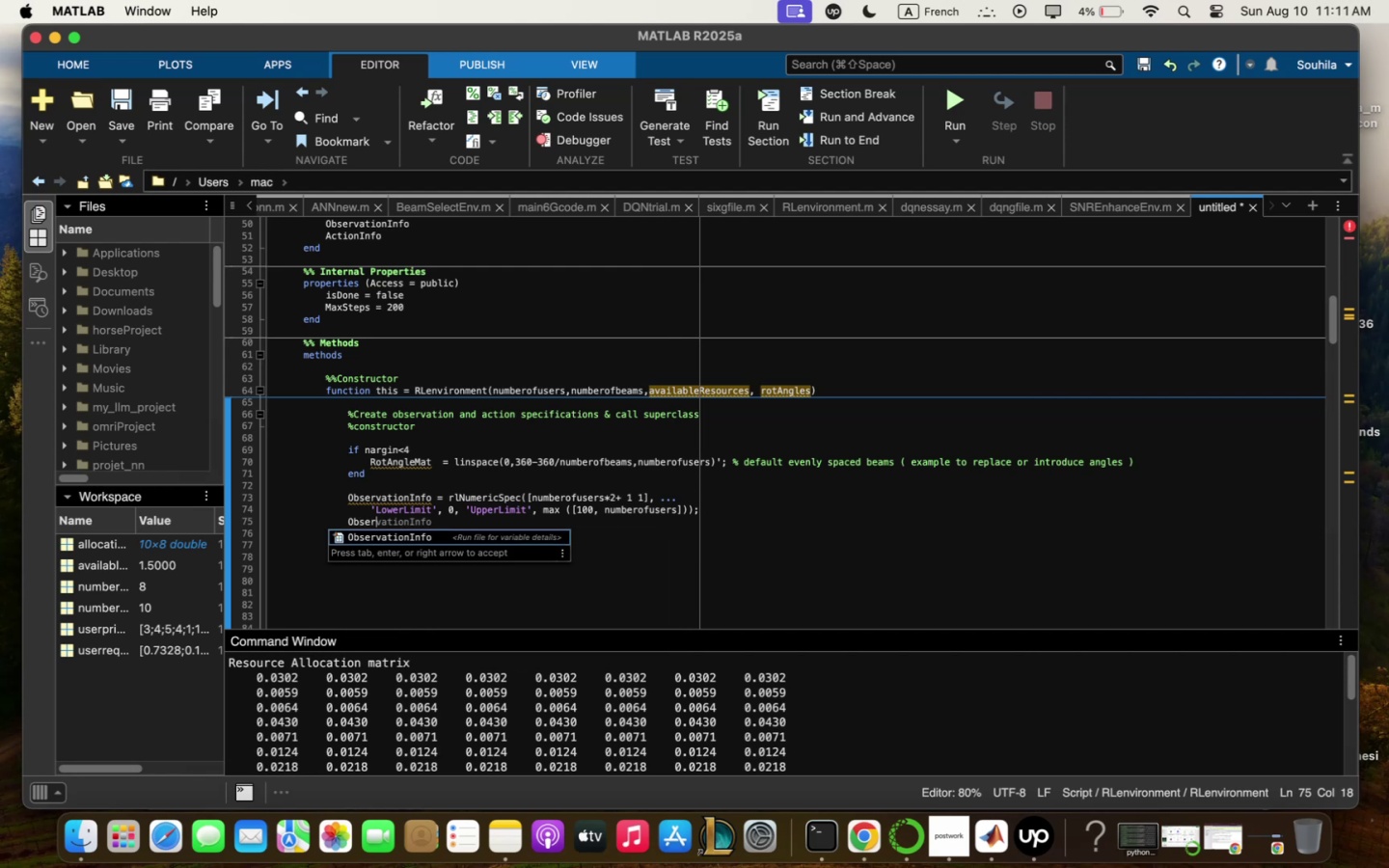 
key(Enter)
 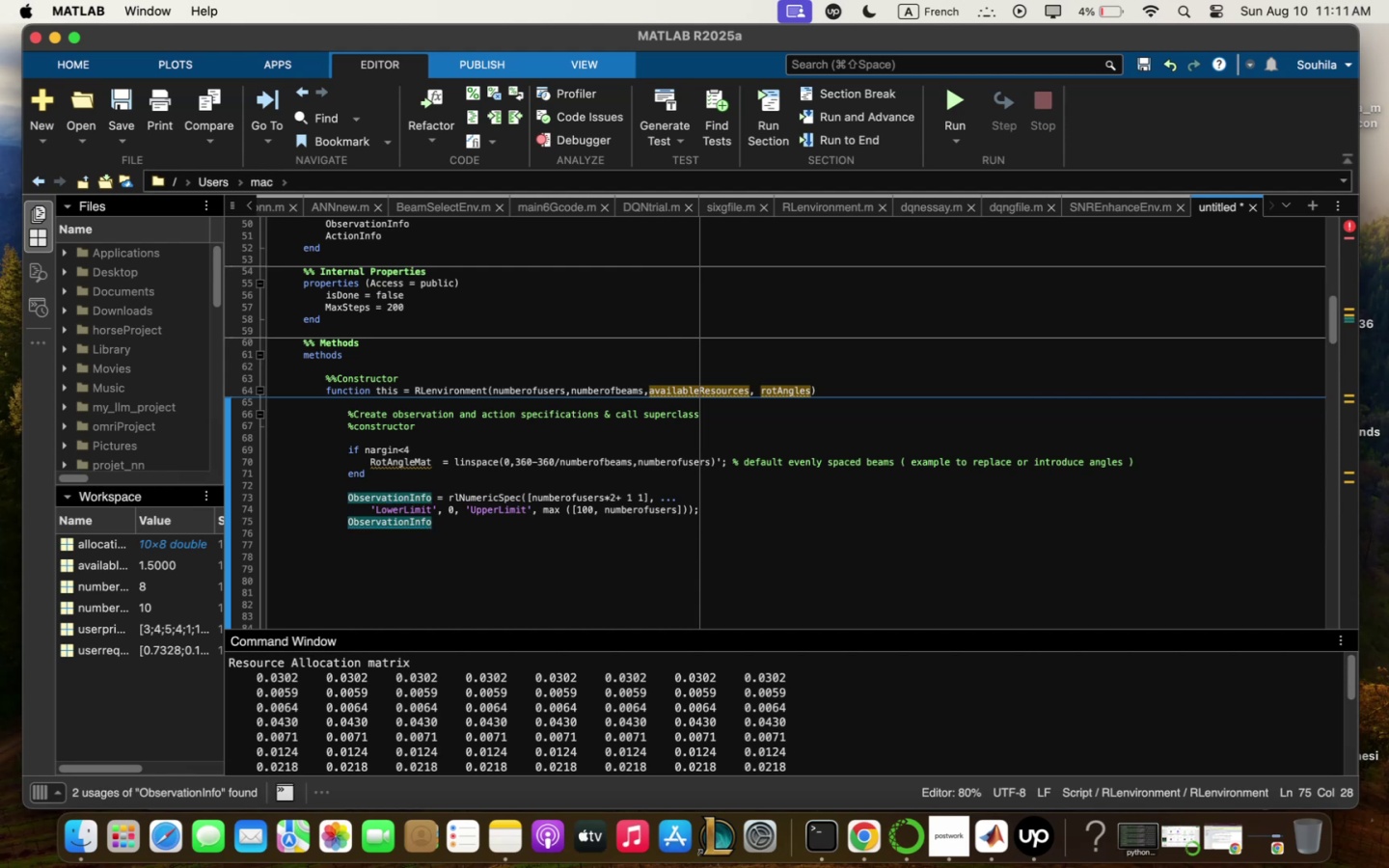 
type(<Nq;e / )
 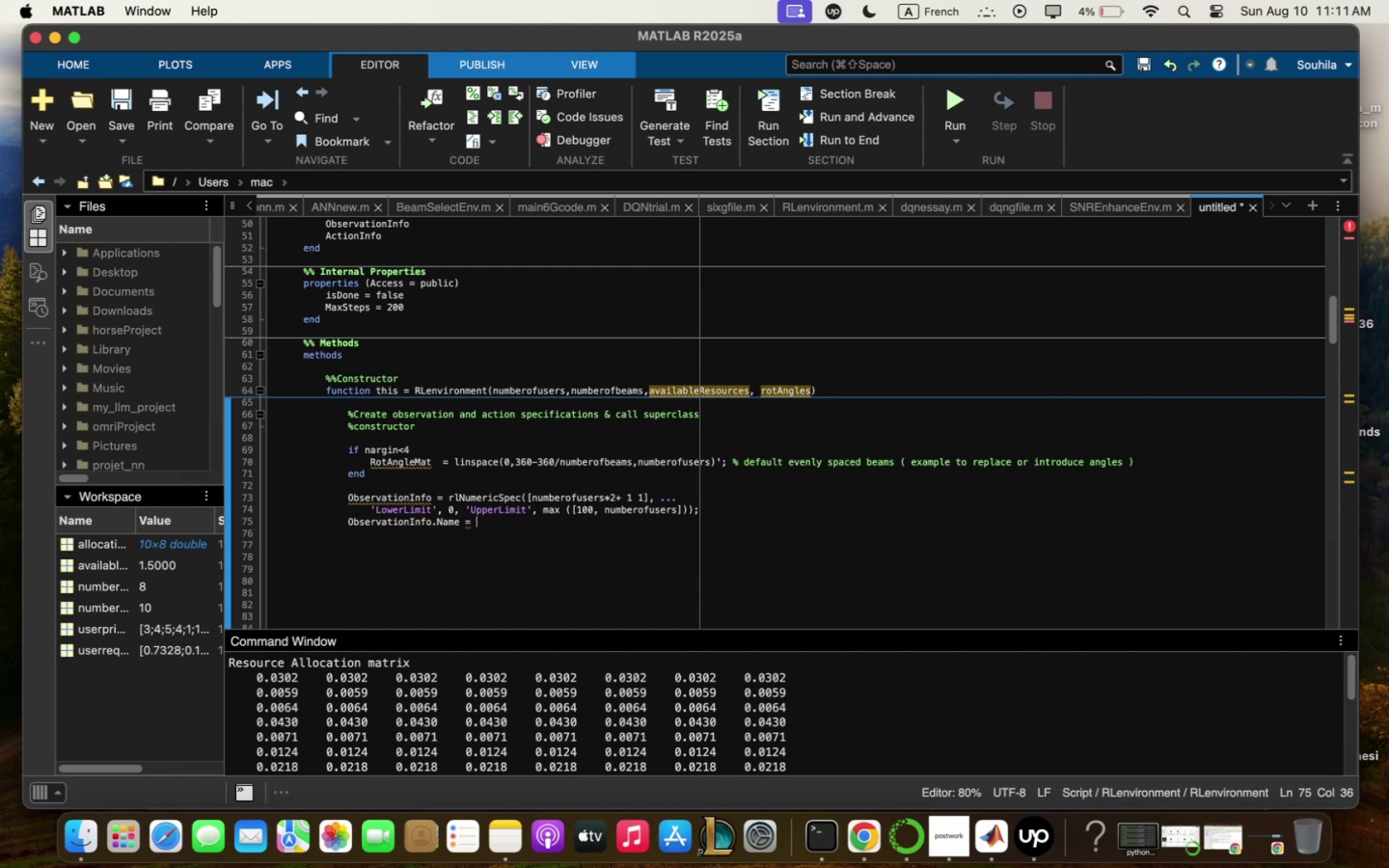 
type(4UserPositiomns)
key(Backspace)
key(Backspace)
key(Backspace)
type(ns+qnd+Beq;Index)
 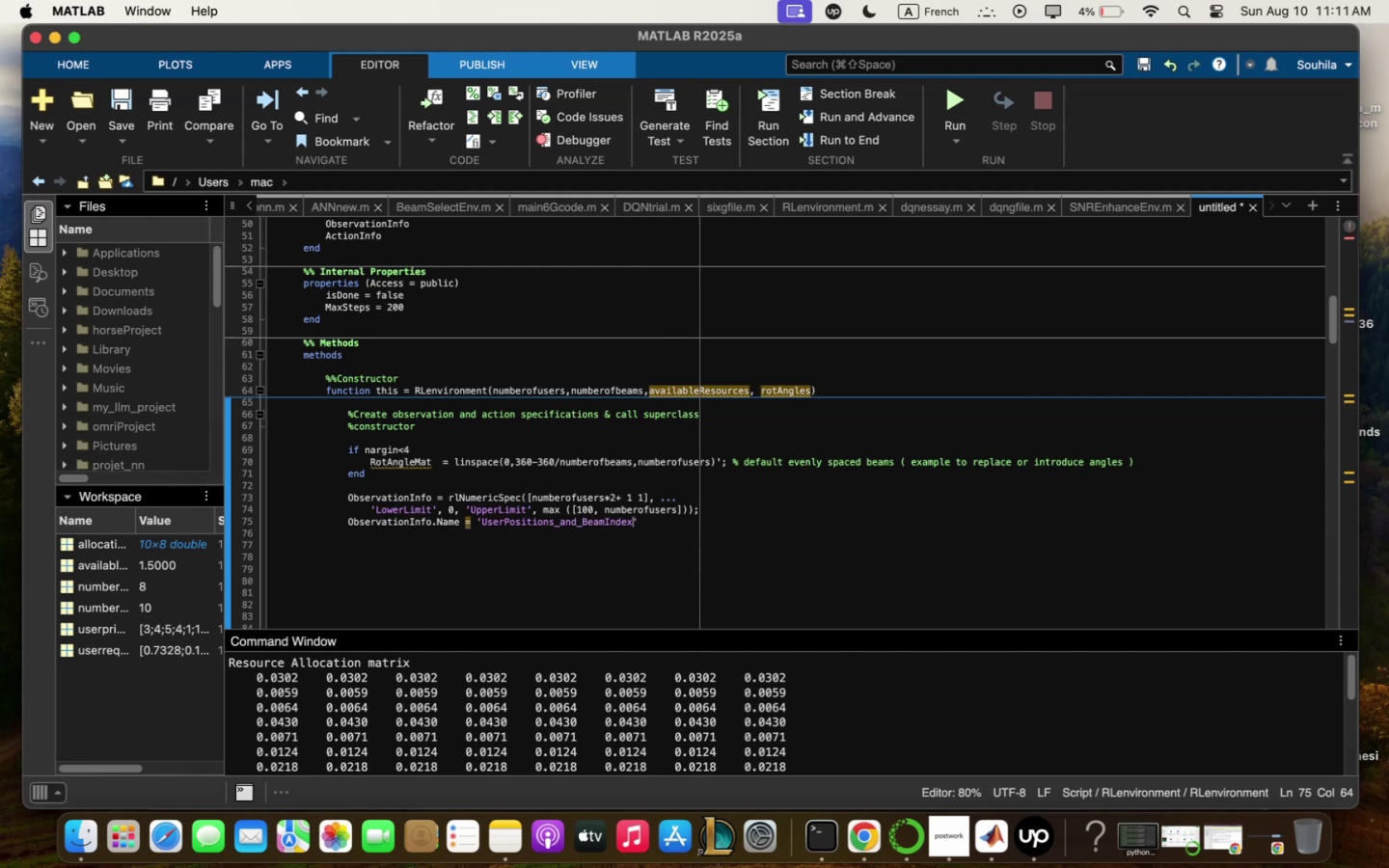 
key(ArrowRight)
 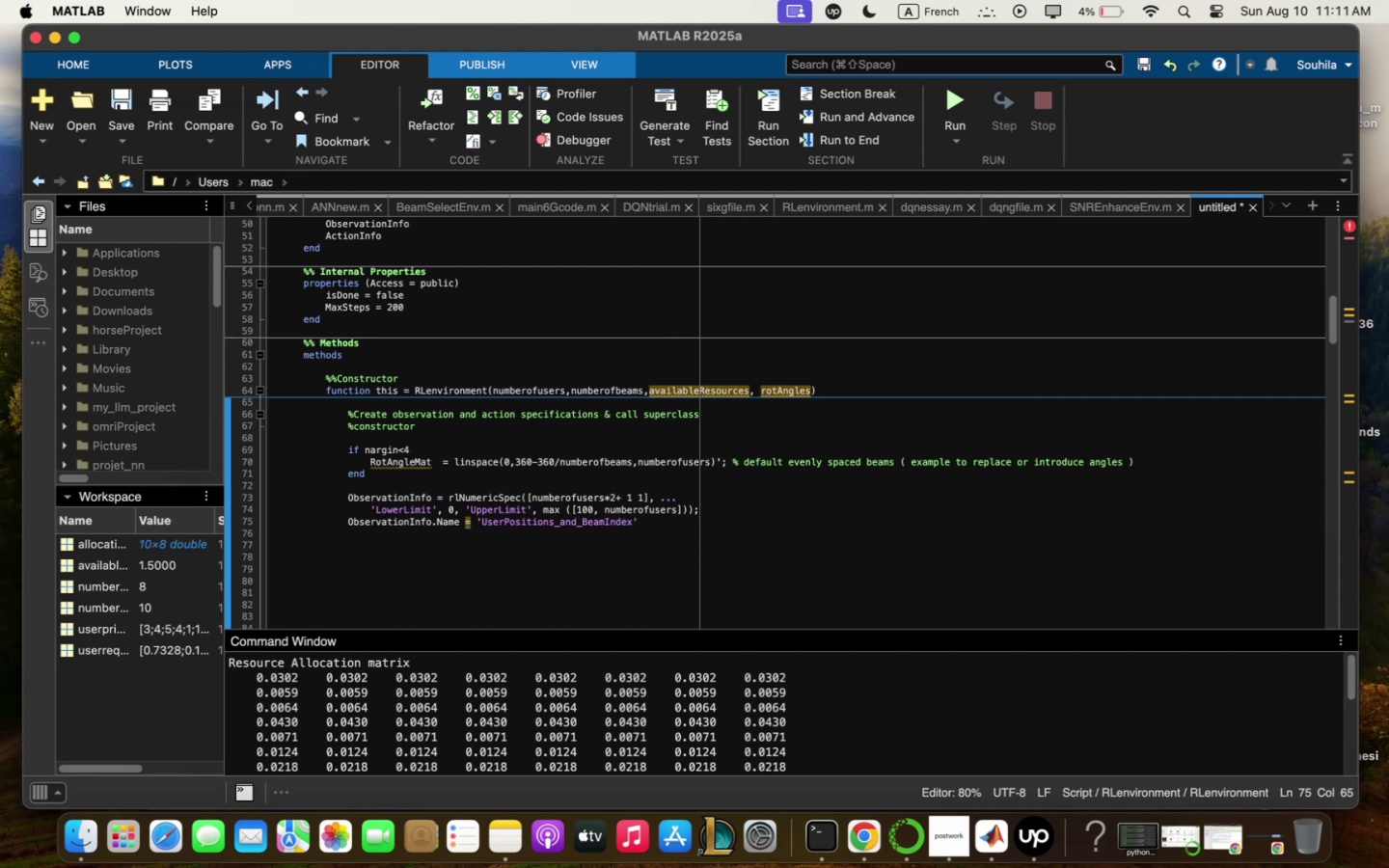 
key(Comma)
 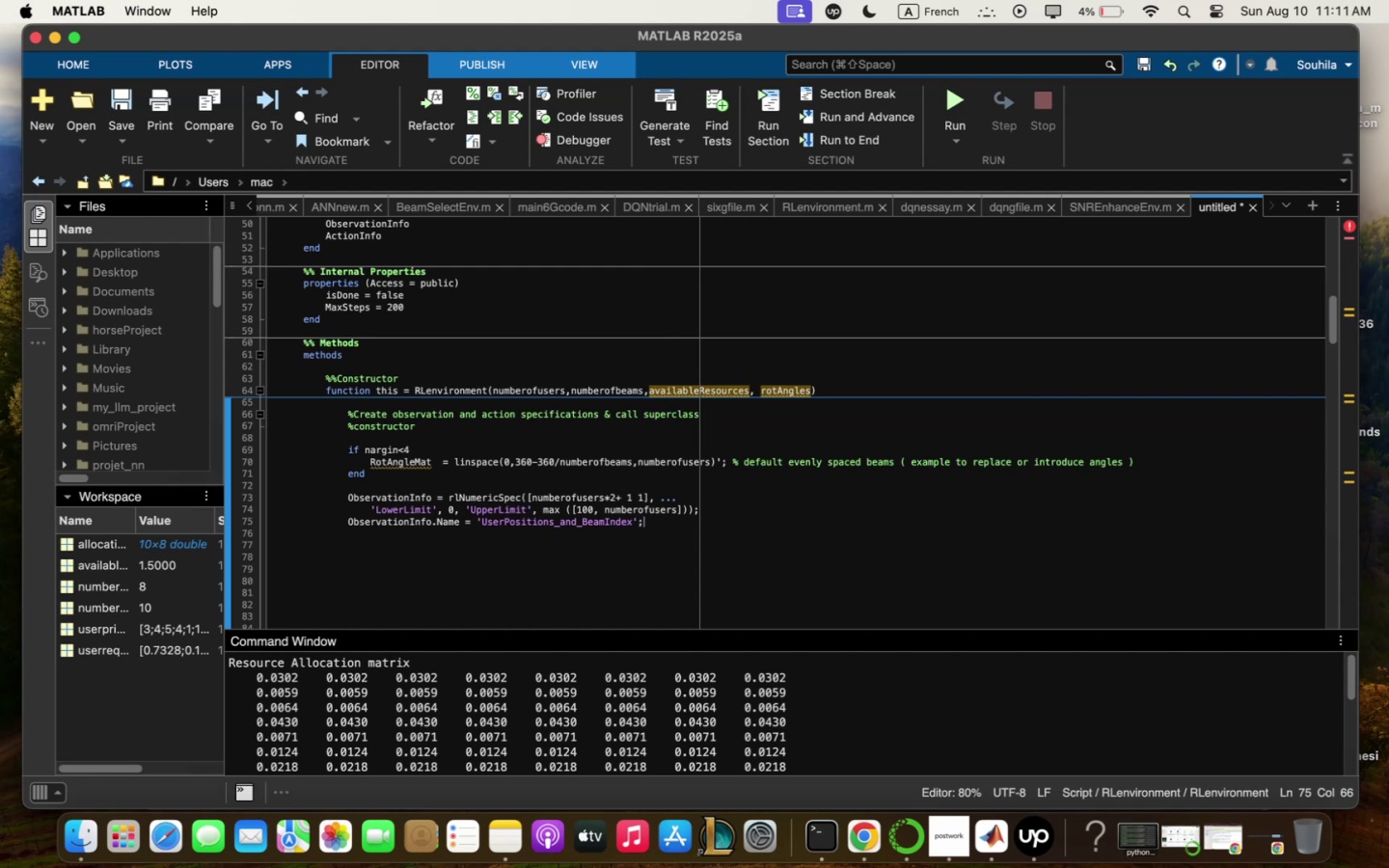 
wait(12.4)
 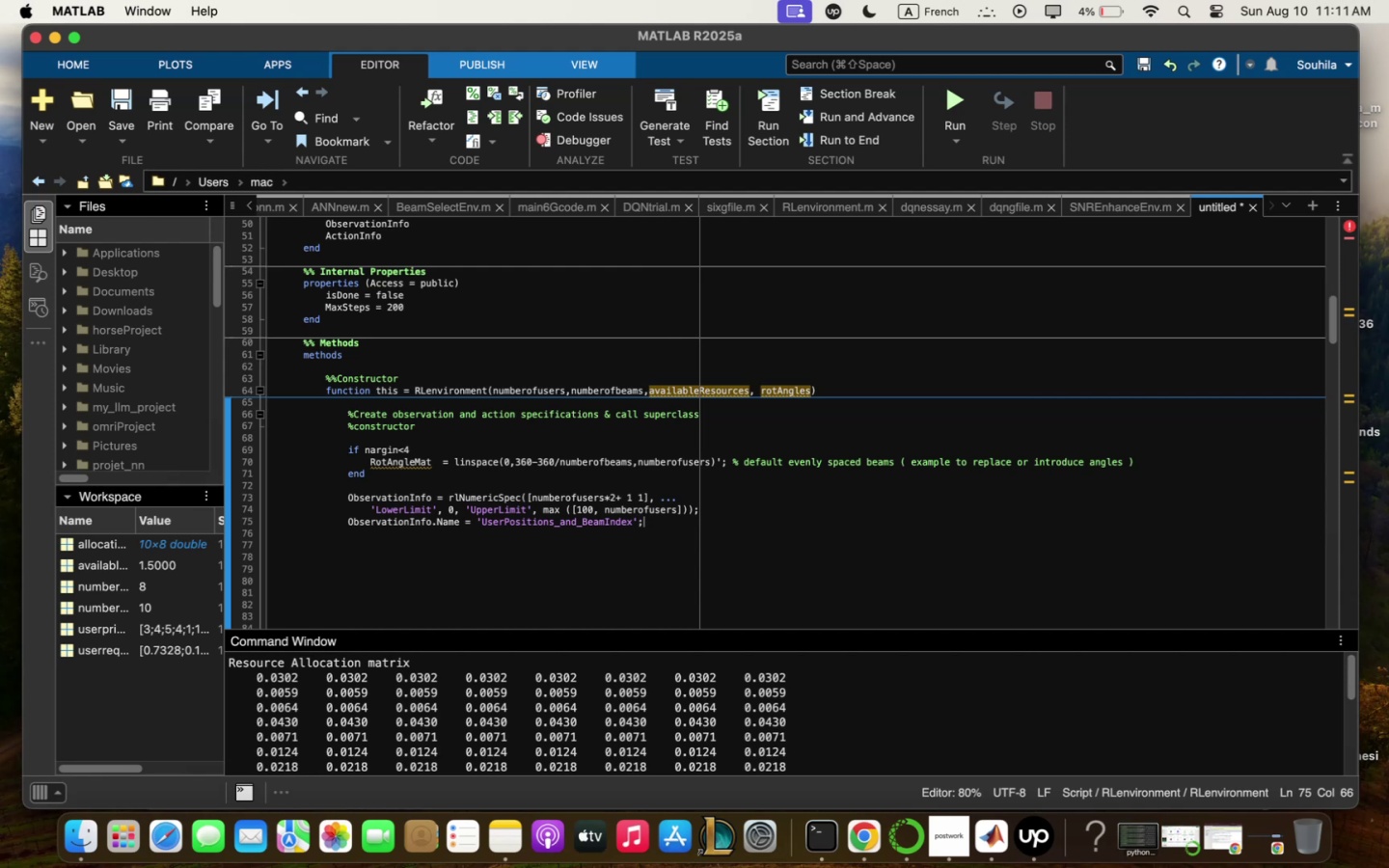 
key(Enter)
 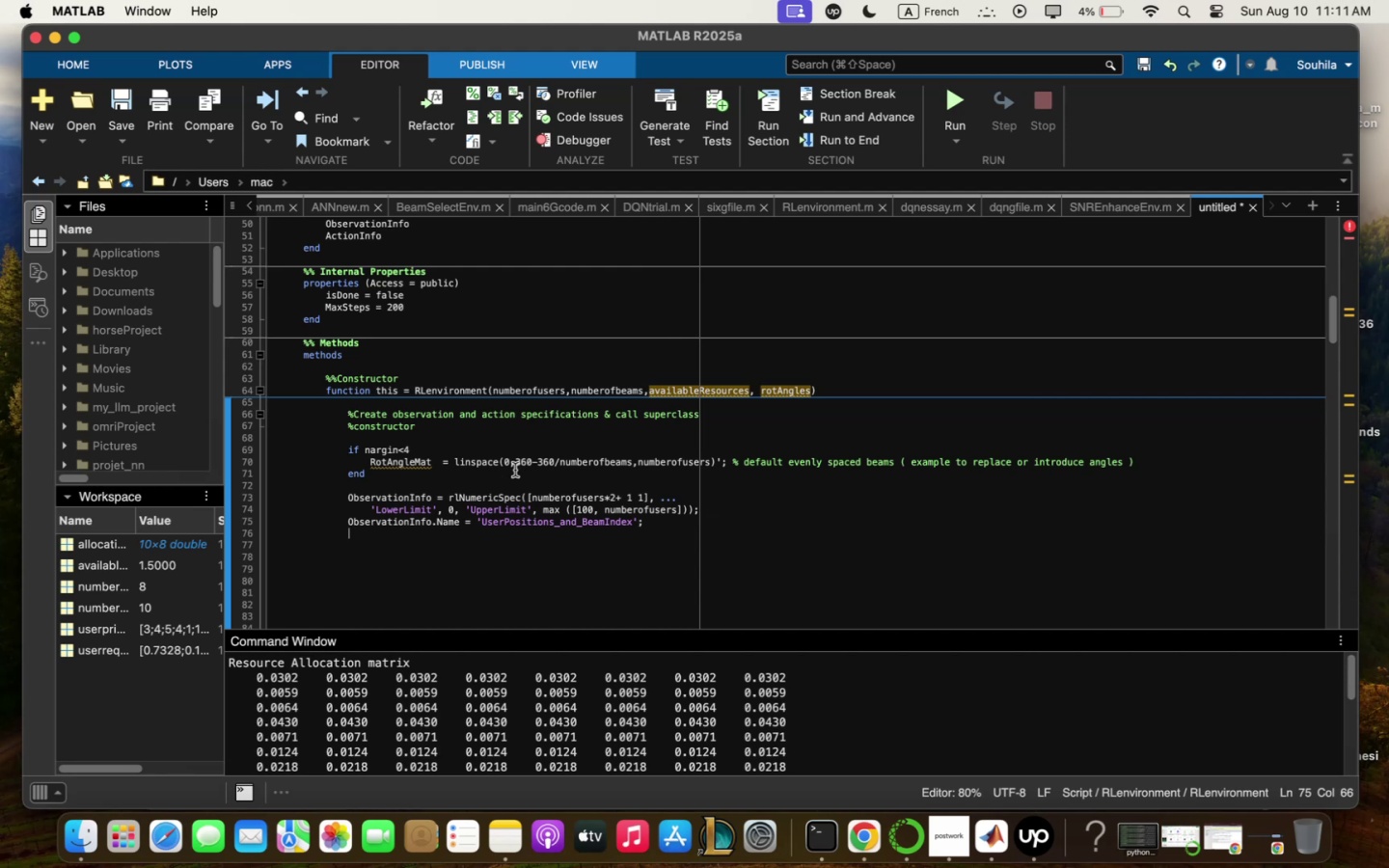 
wait(5.51)
 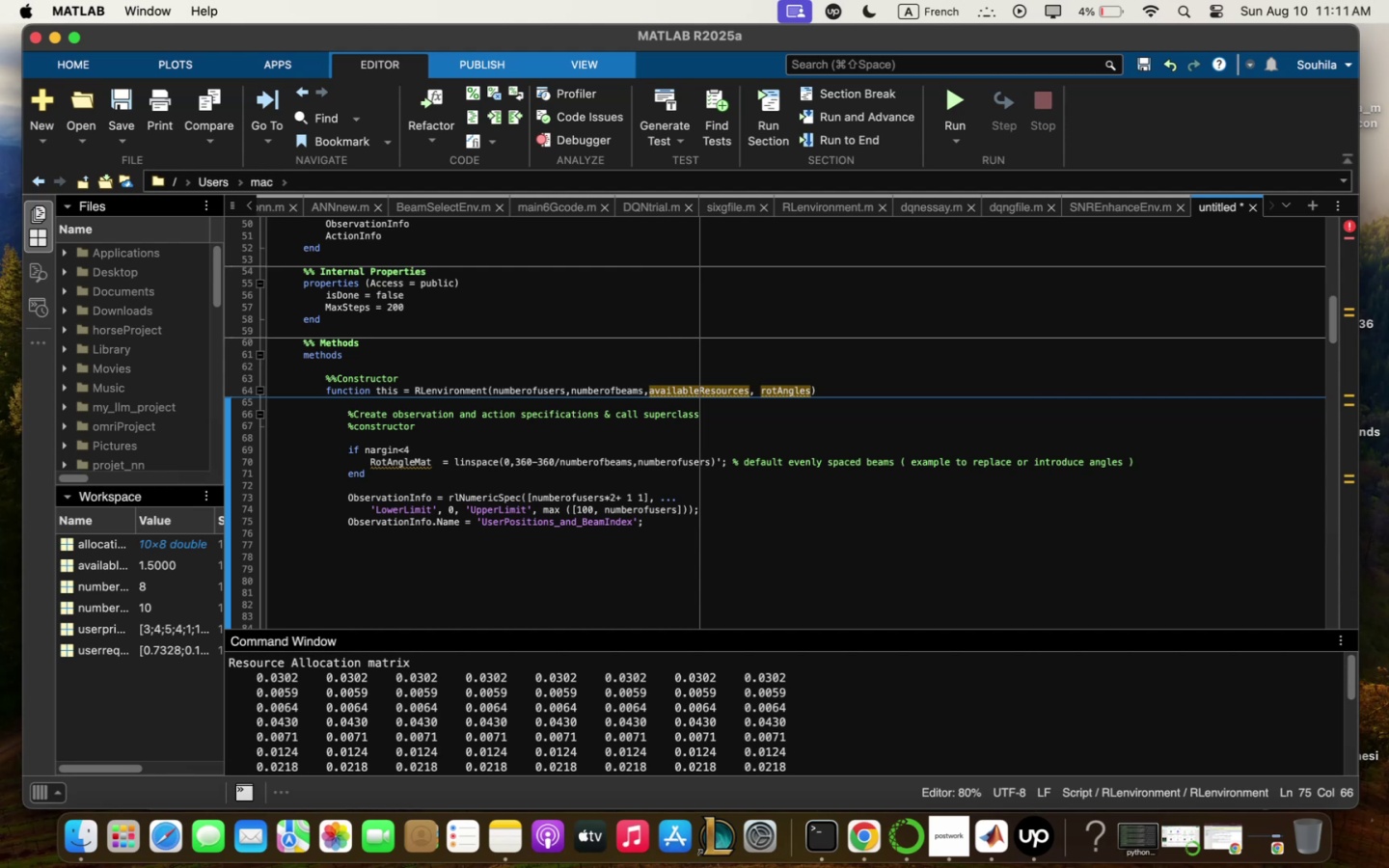 
left_click([361, 489])
 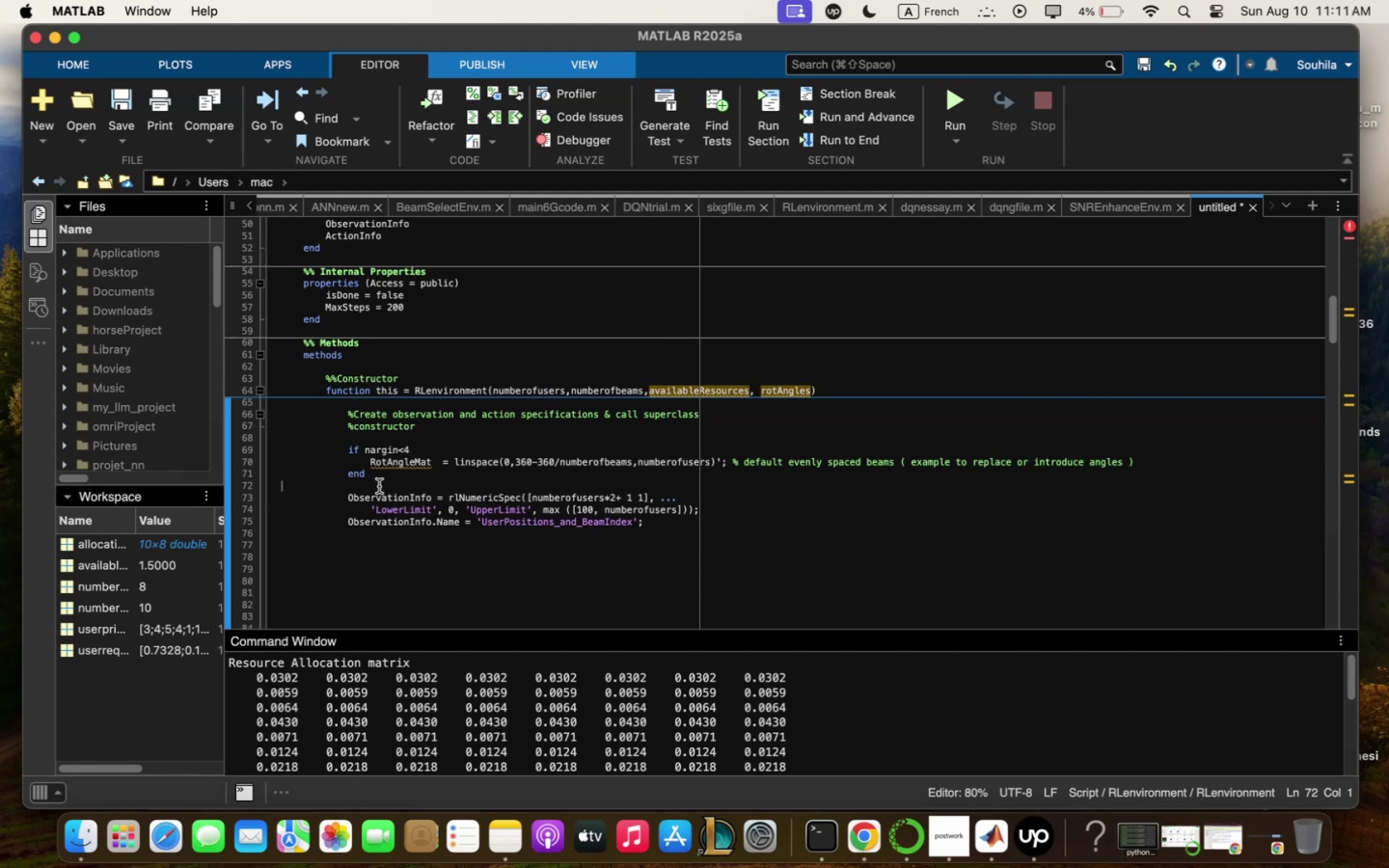 
left_click([389, 478])
 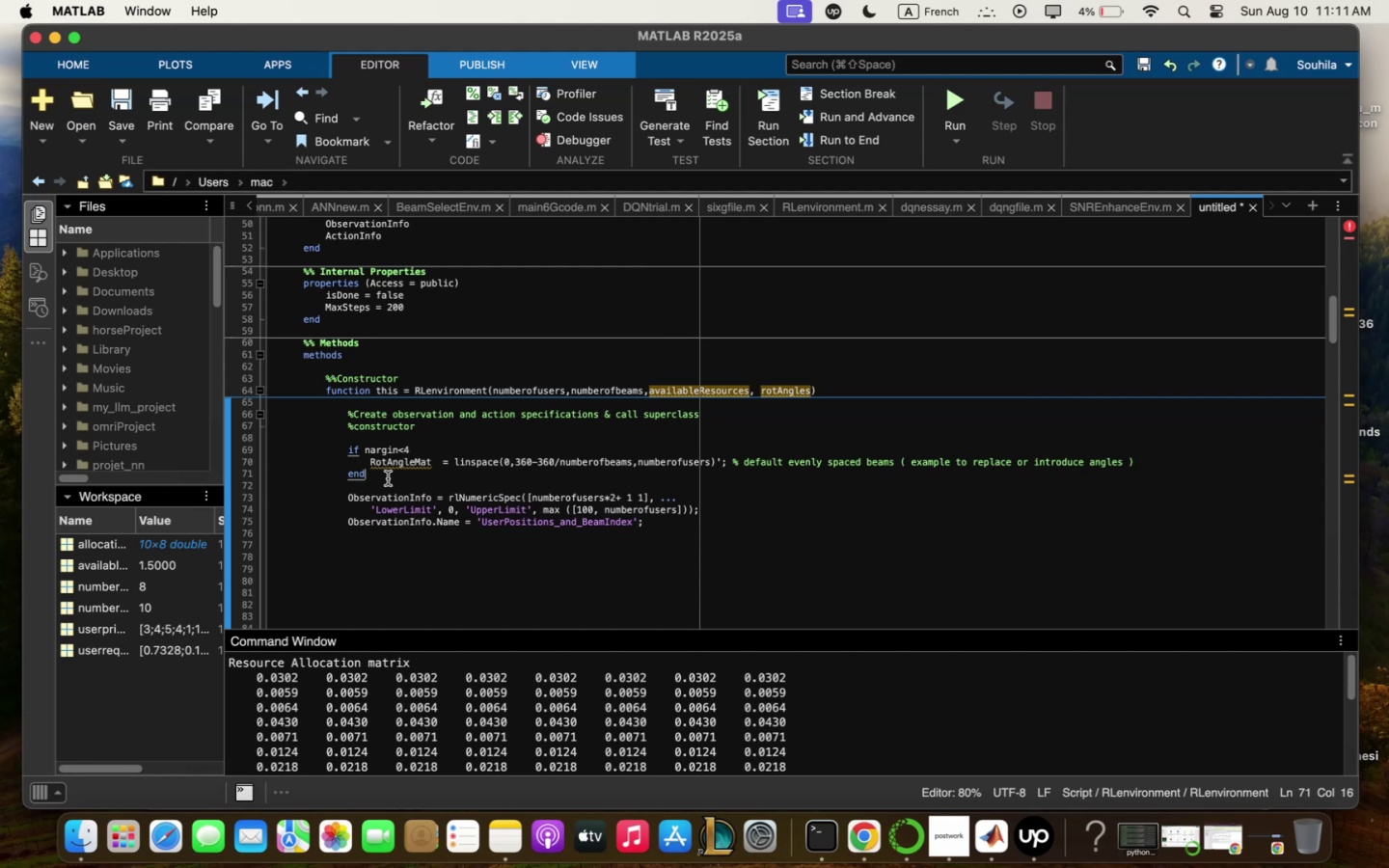 
key(Enter)
 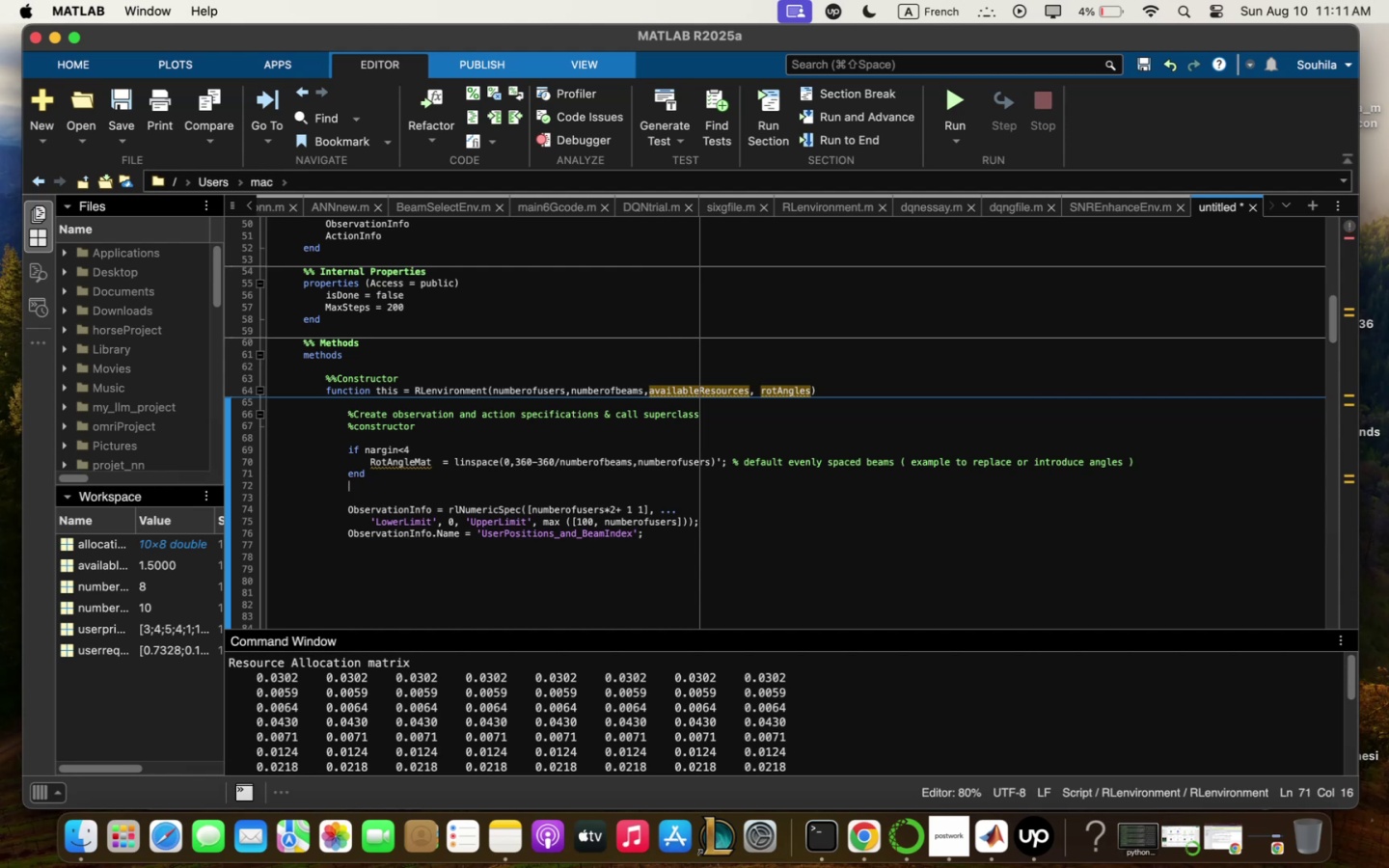 
key(Shift+Quote)
 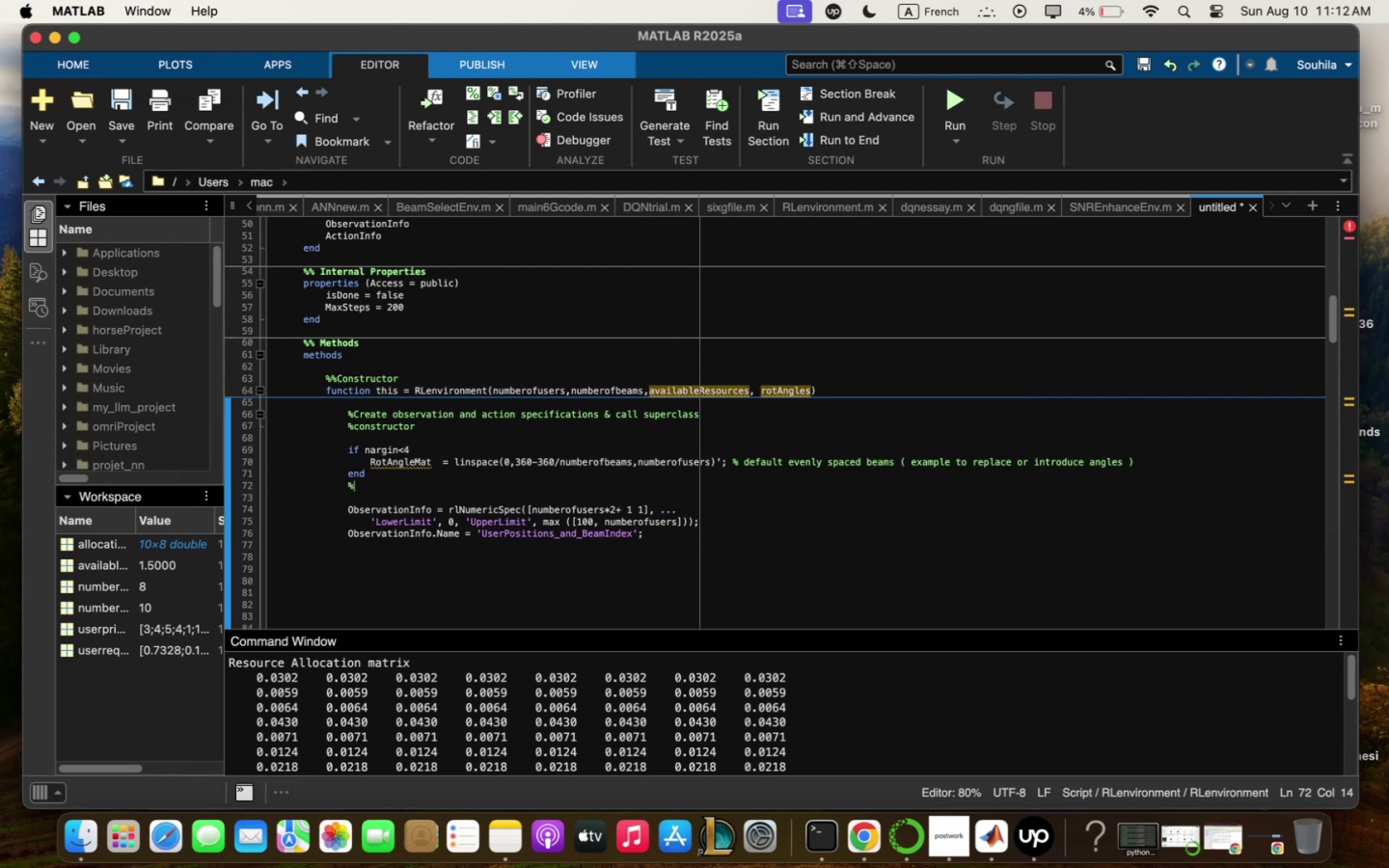 
wait(7.33)
 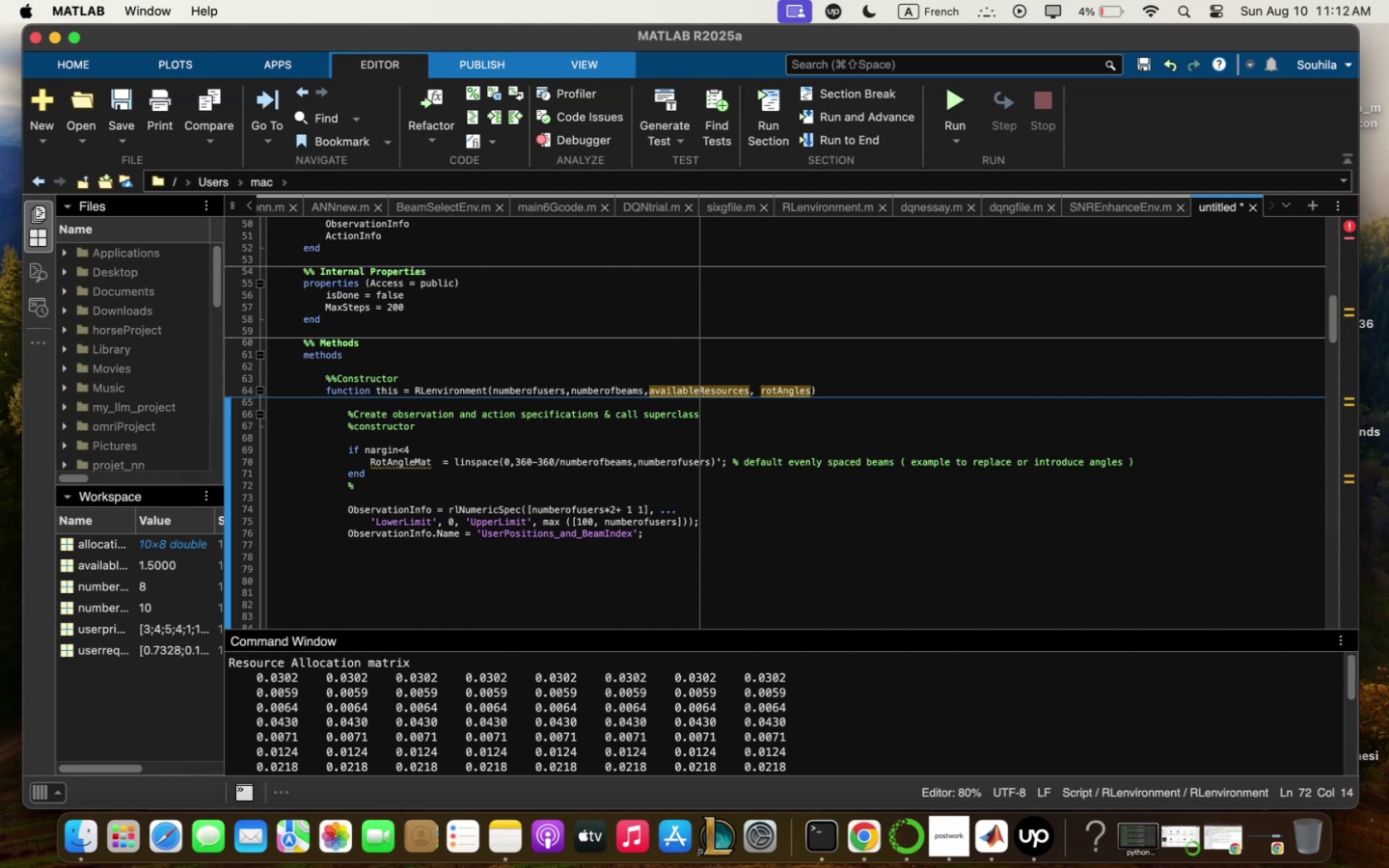 
type(observqtions //)
key(Backspace)
key(Backspace)
type(m flqttening user positions )
 